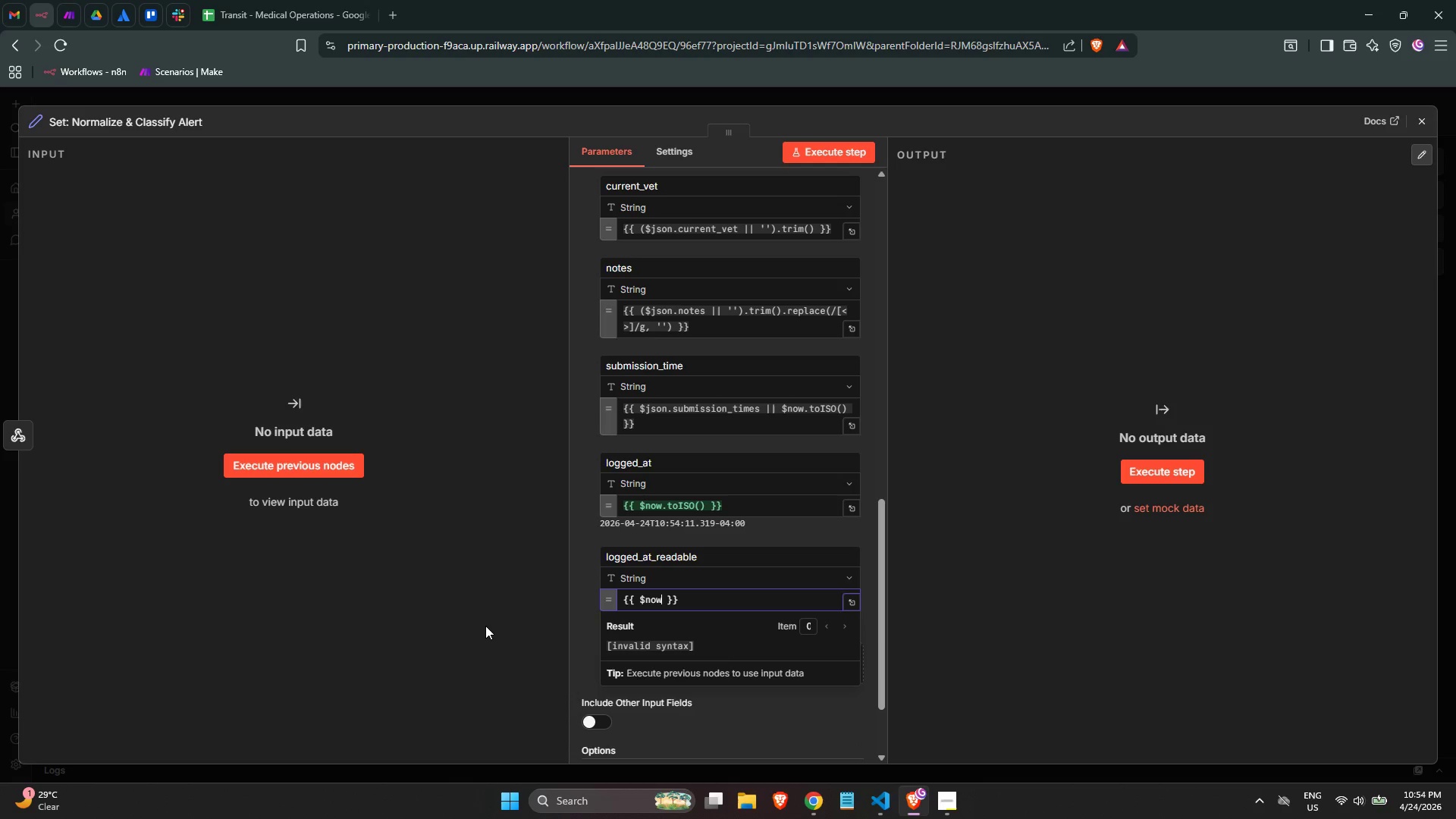 
key(Enter)
 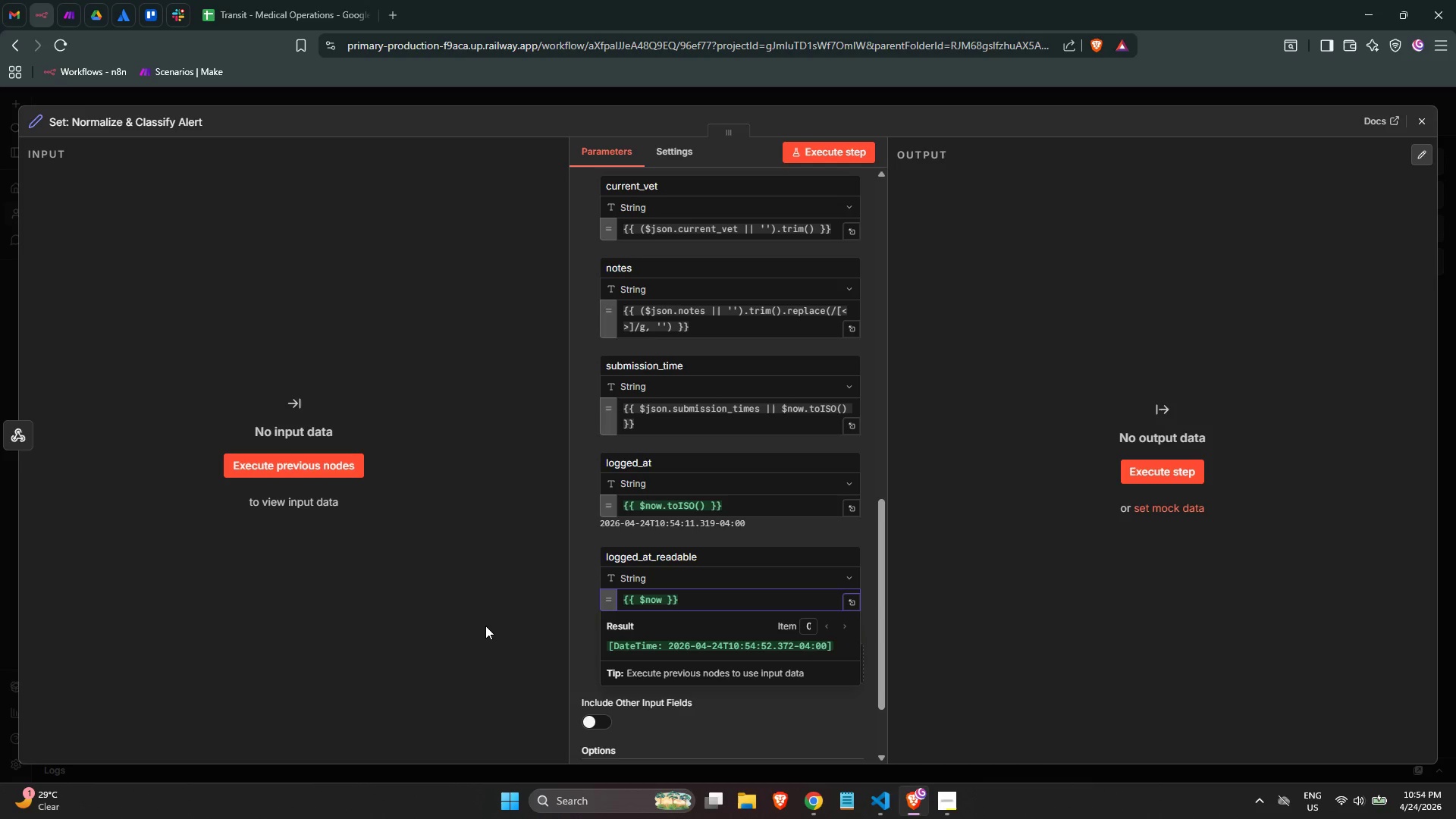 
type(.to)
 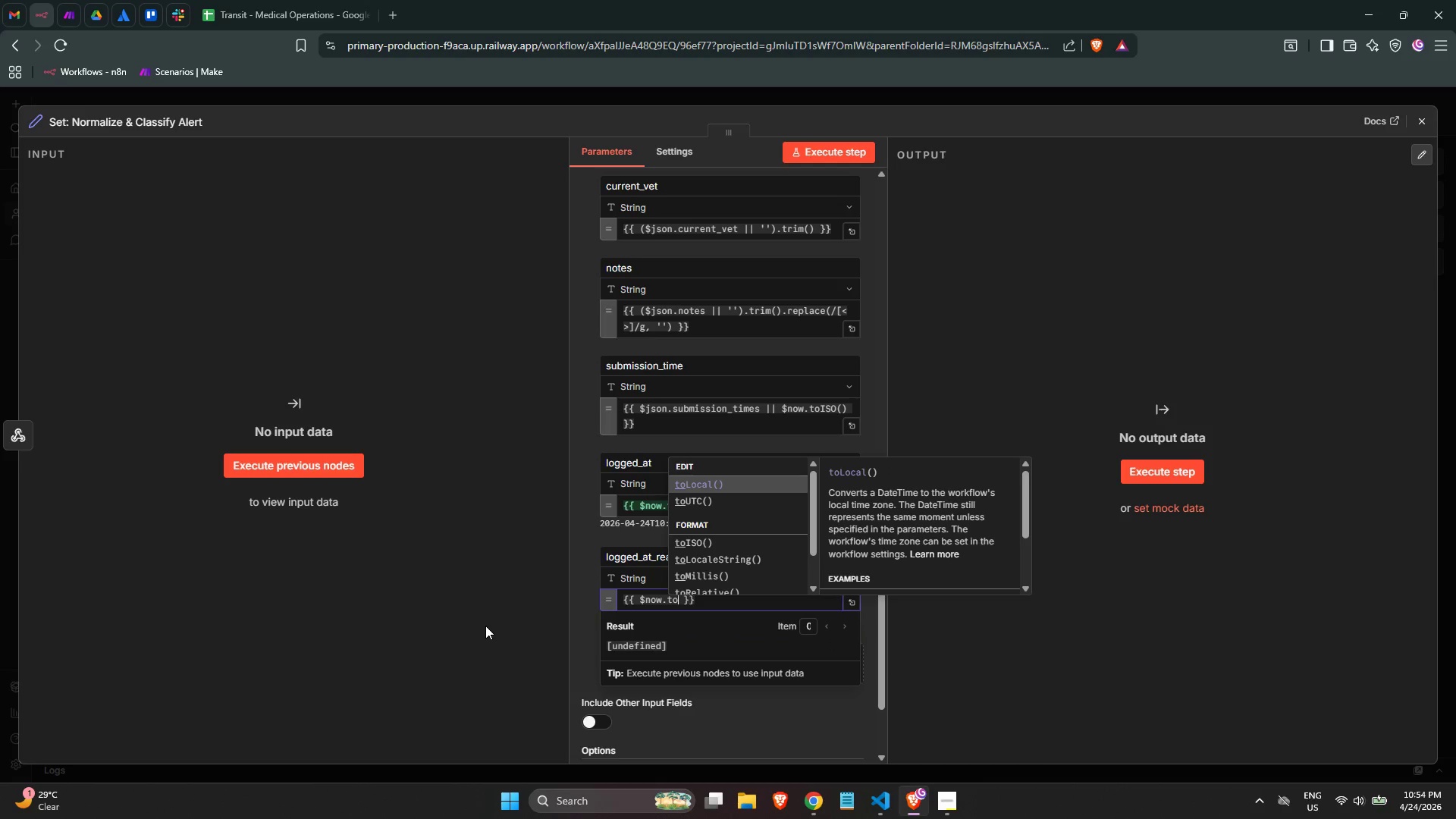 
key(ArrowDown)
 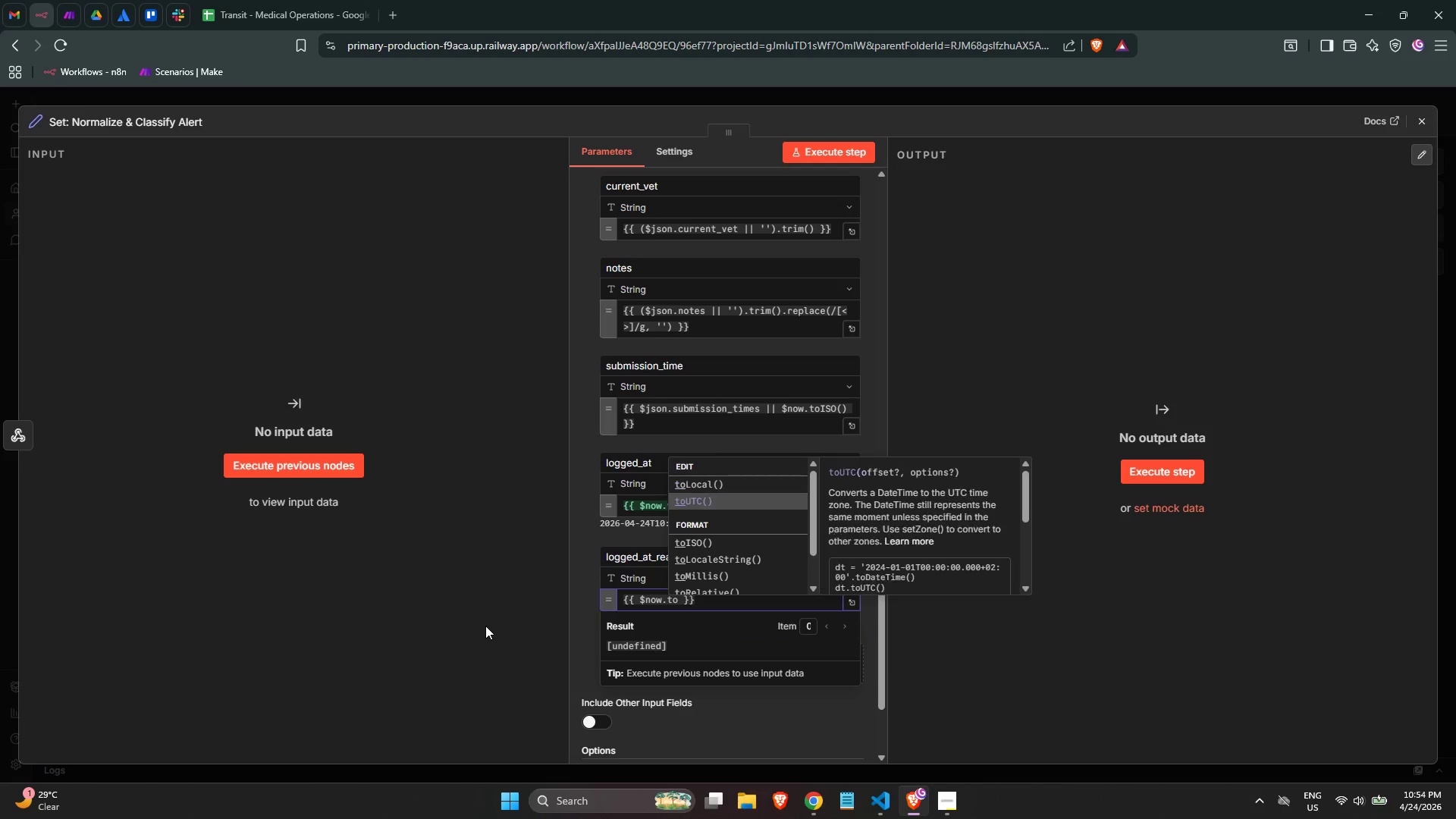 
key(ArrowDown)
 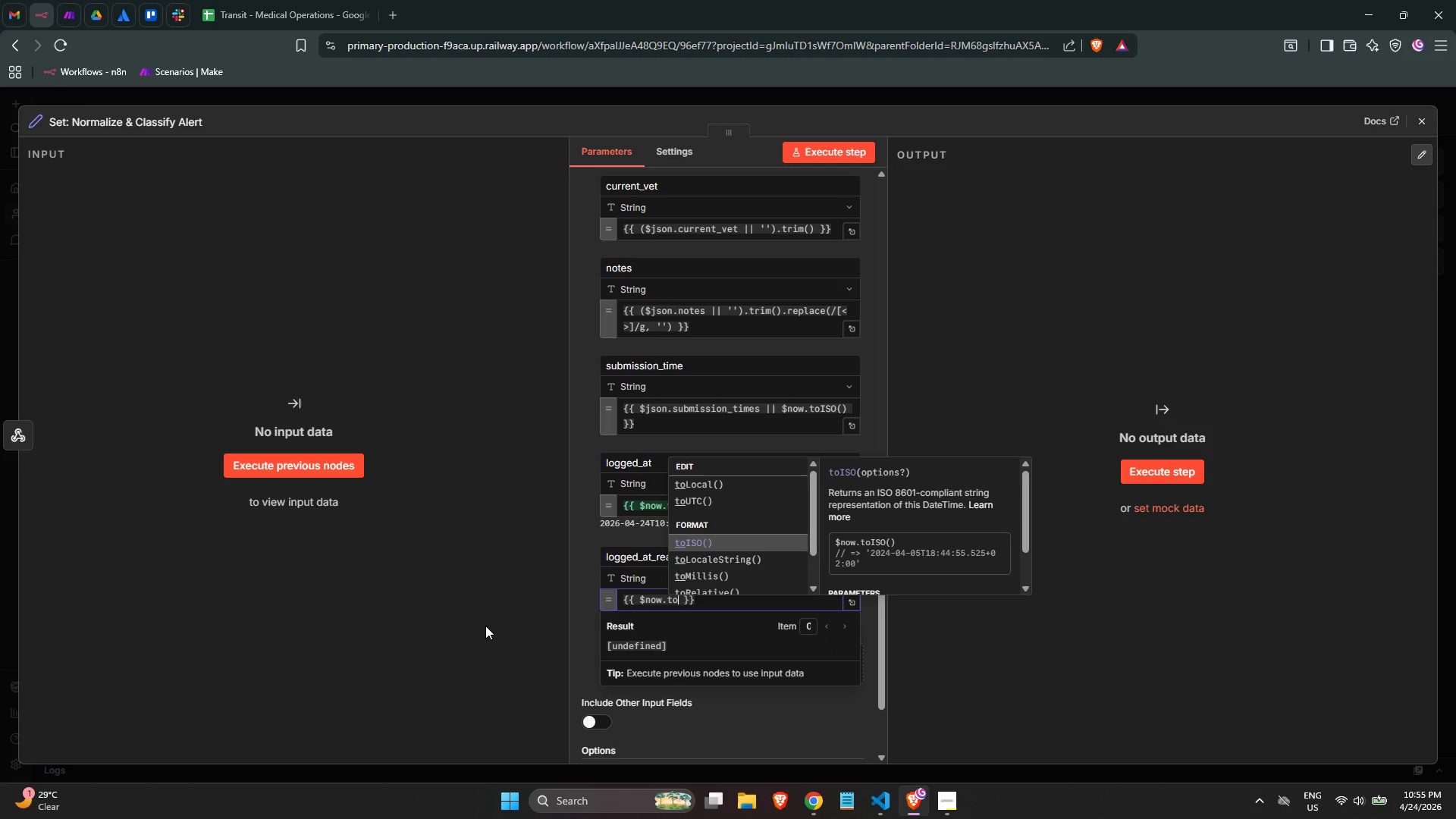 
key(ArrowDown)
 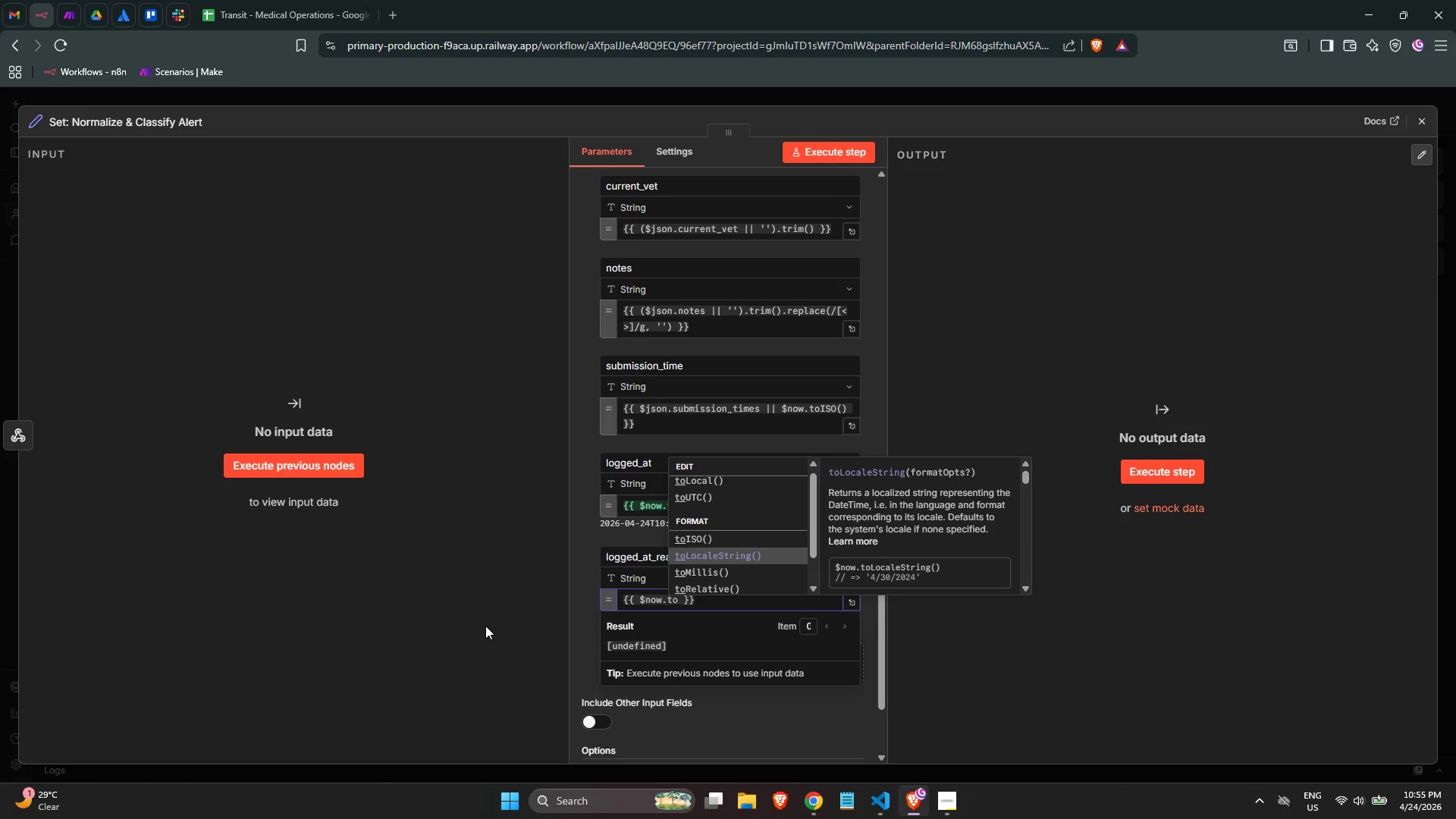 
key(Enter)
 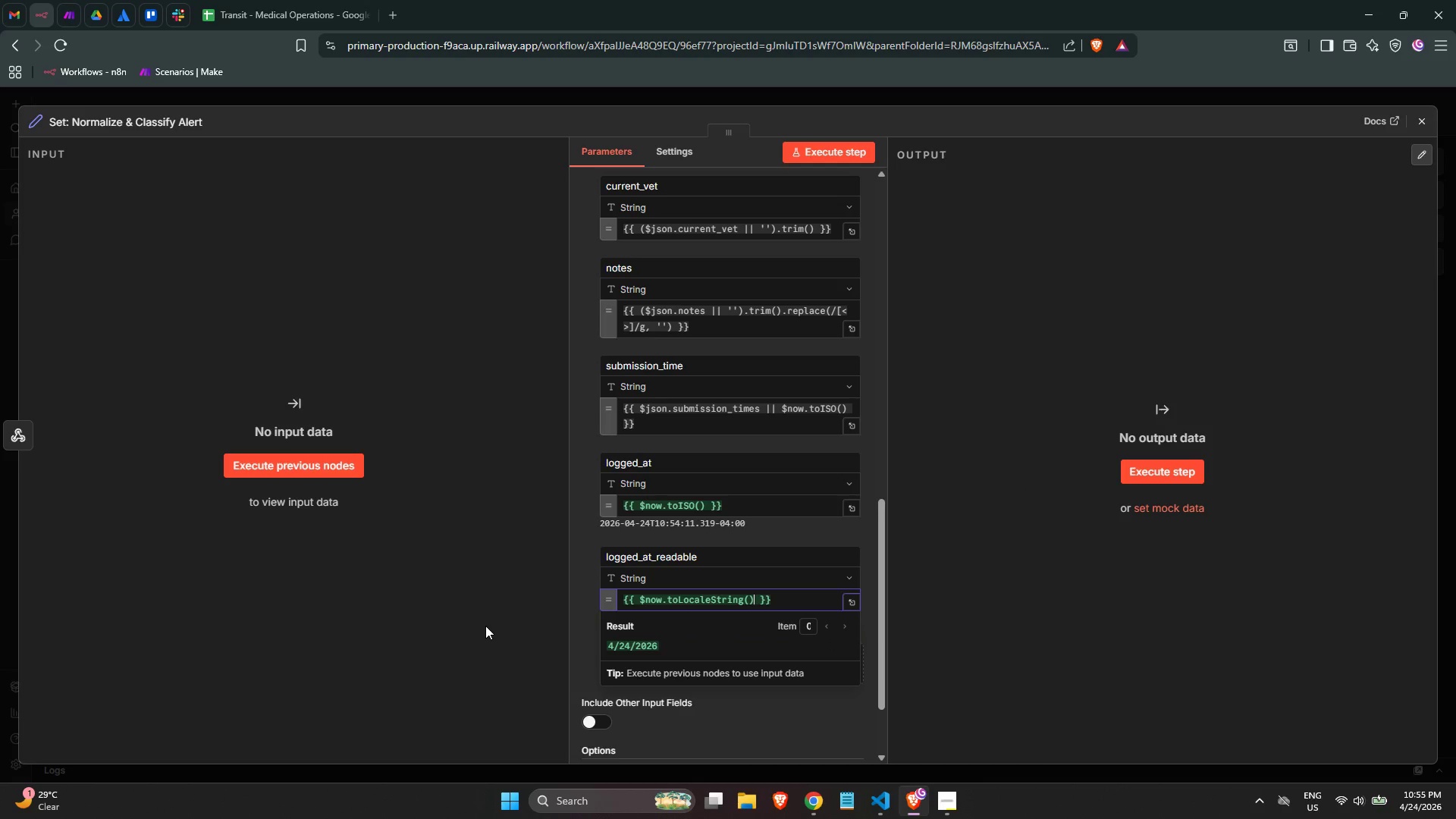 
key(ArrowLeft)
 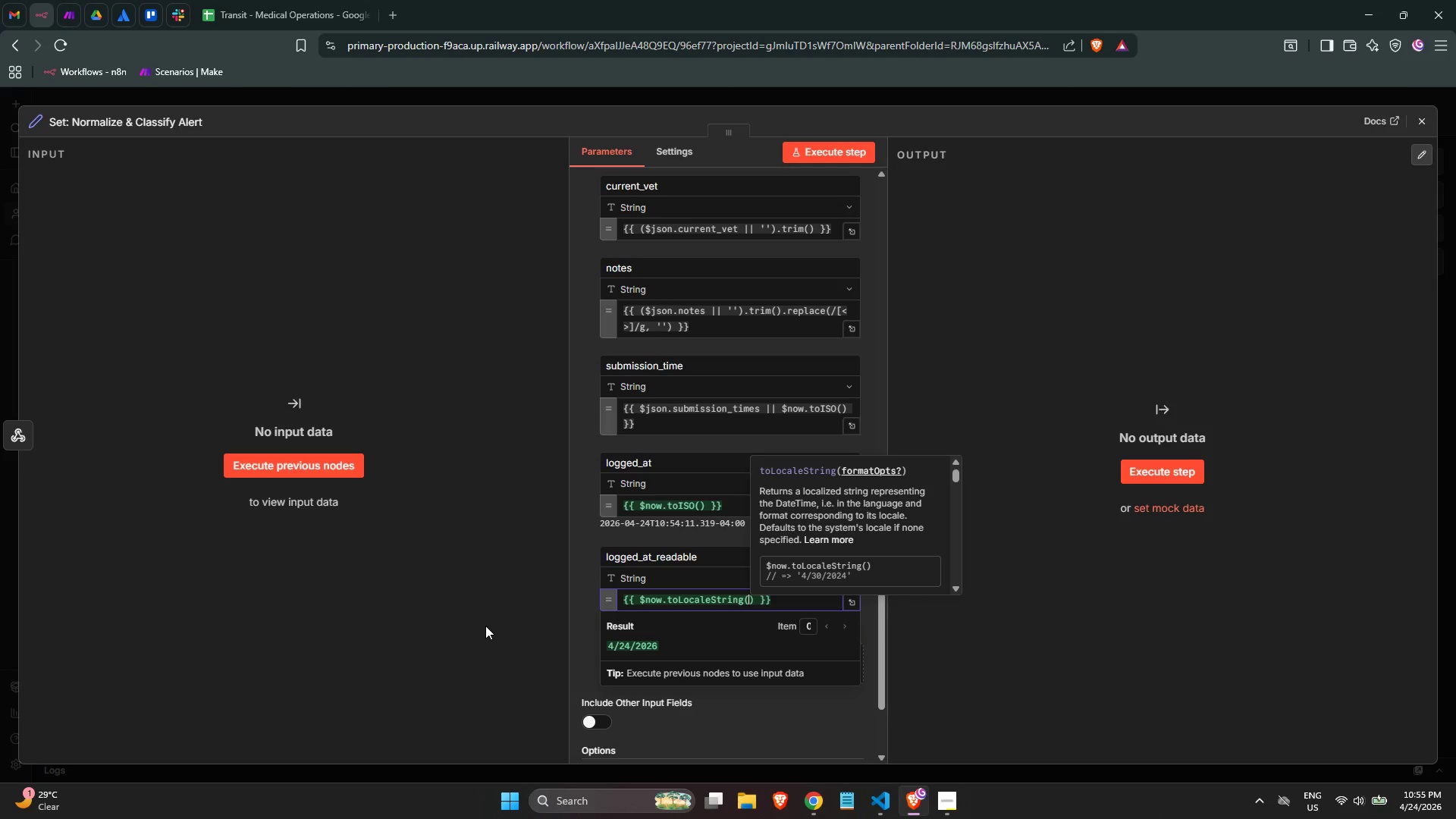 
type('en-US)
 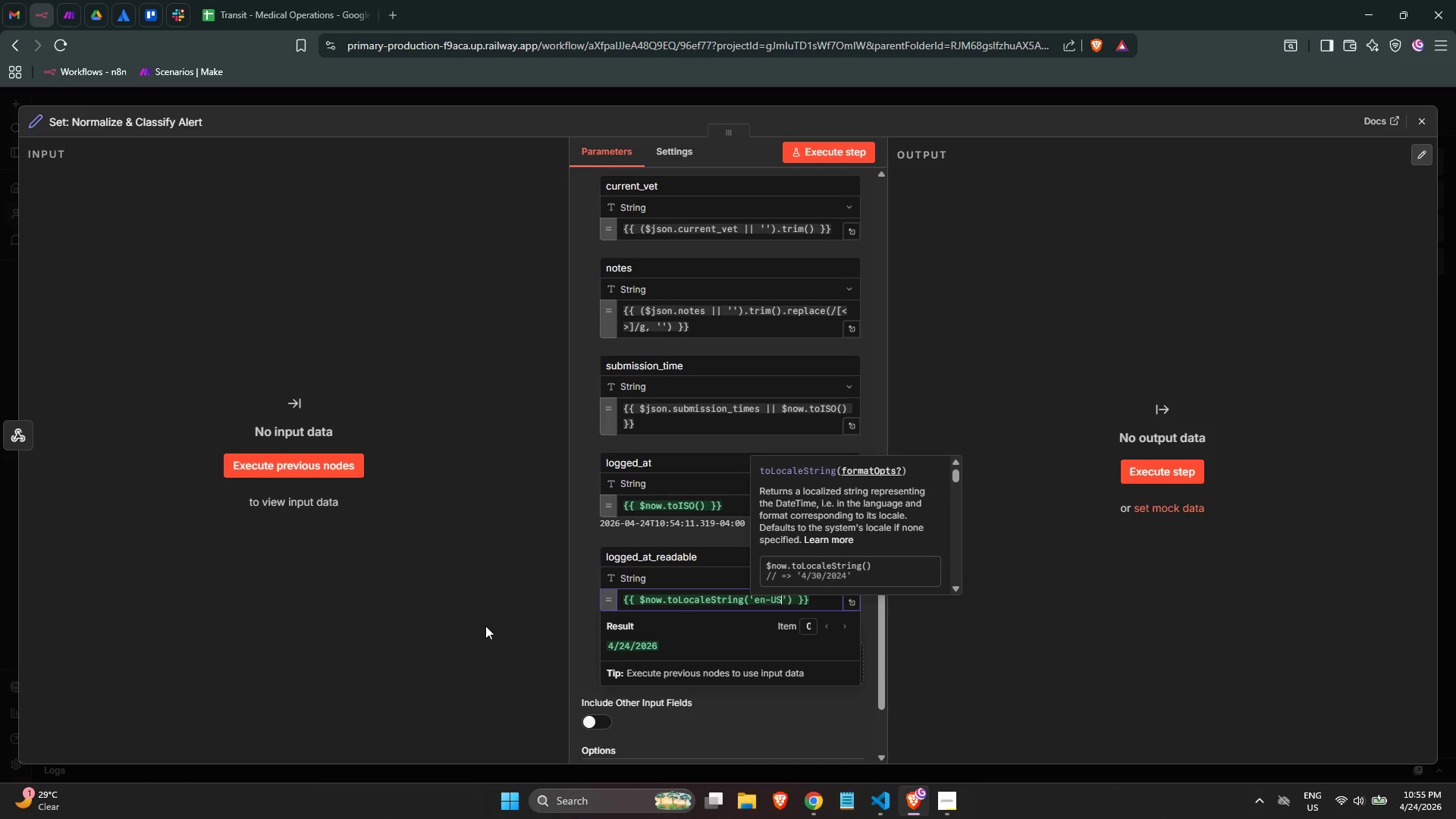 
key(ArrowRight)
 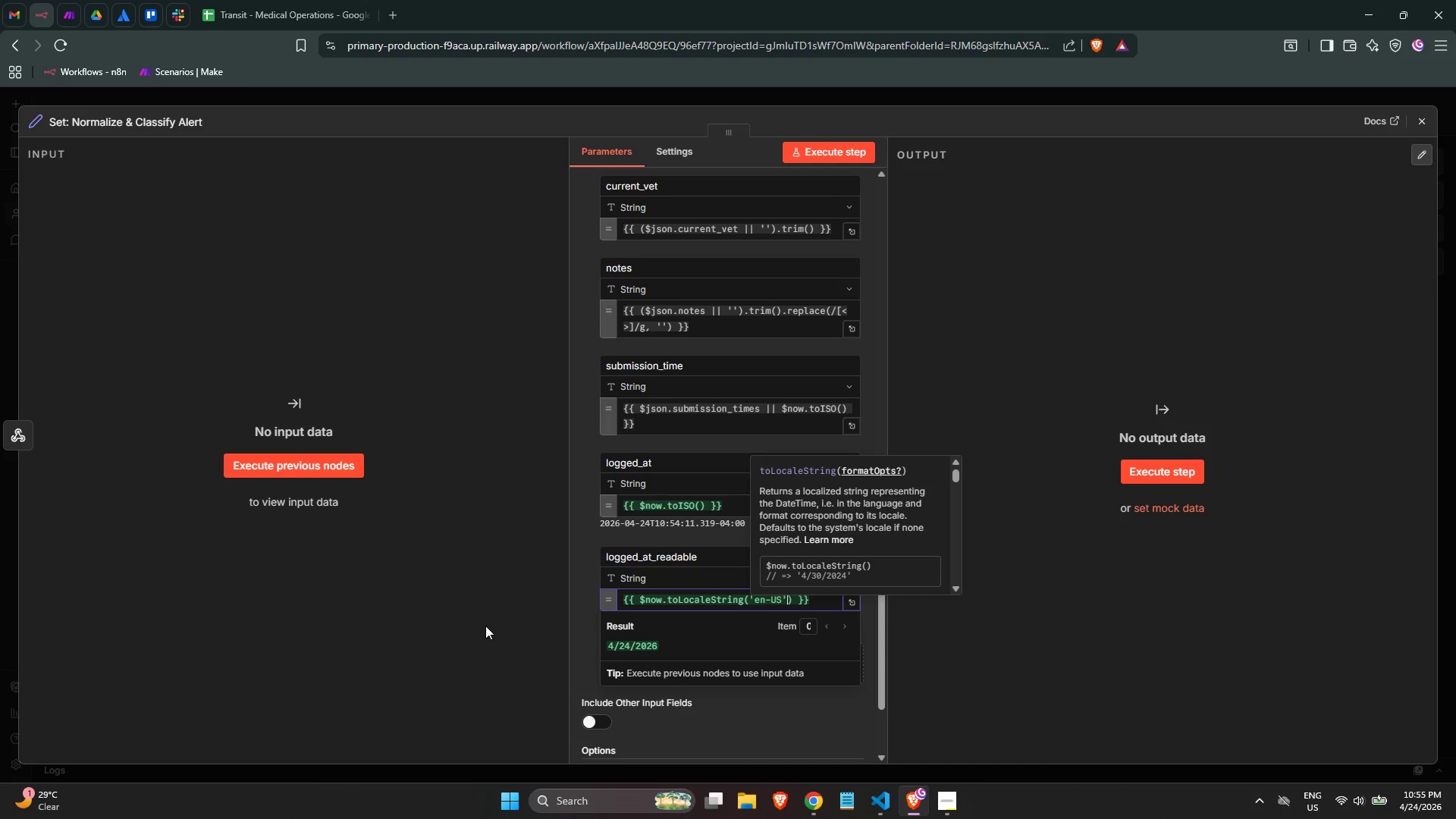 
key(ArrowRight)
 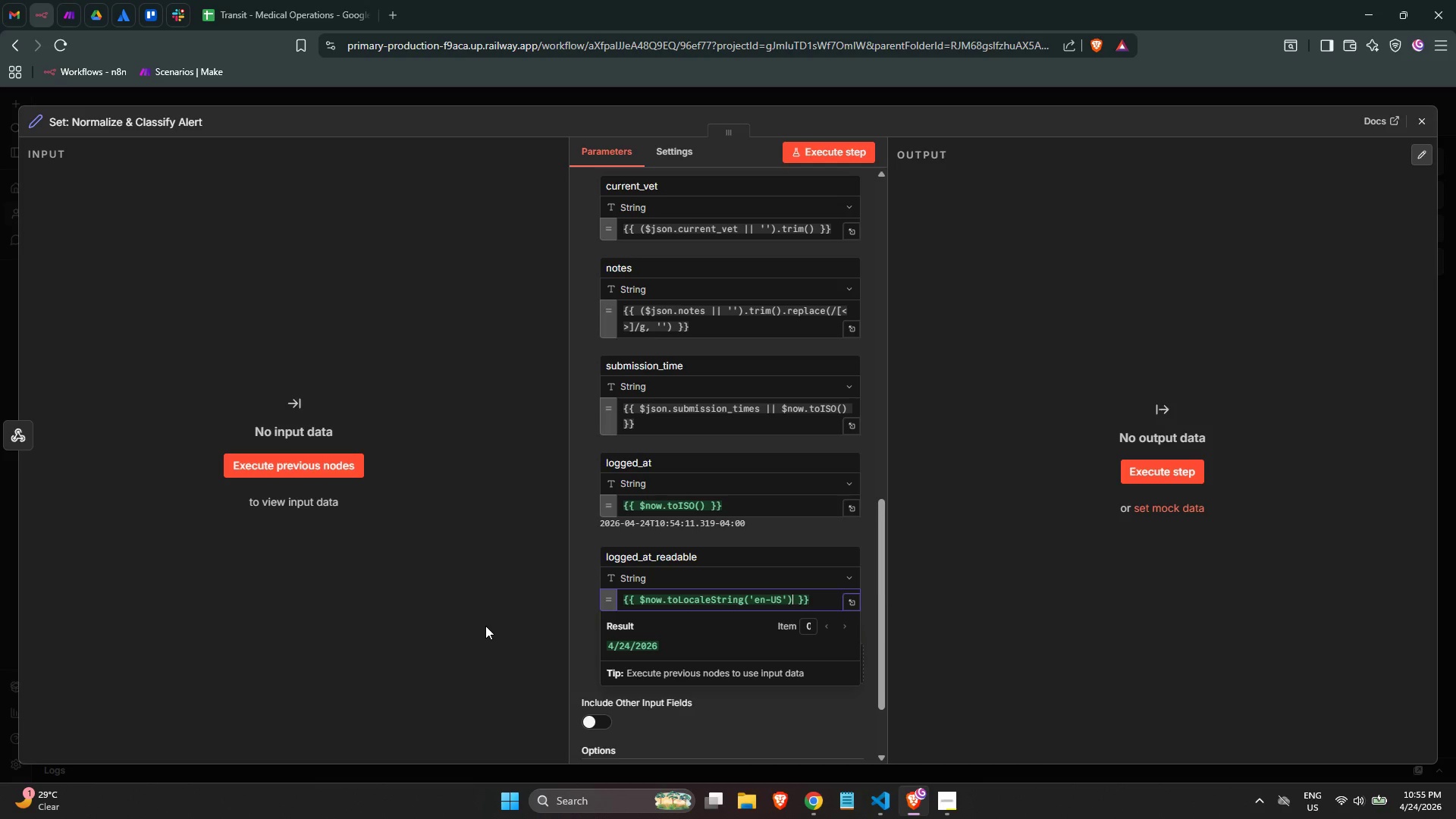 
key(ArrowLeft)
 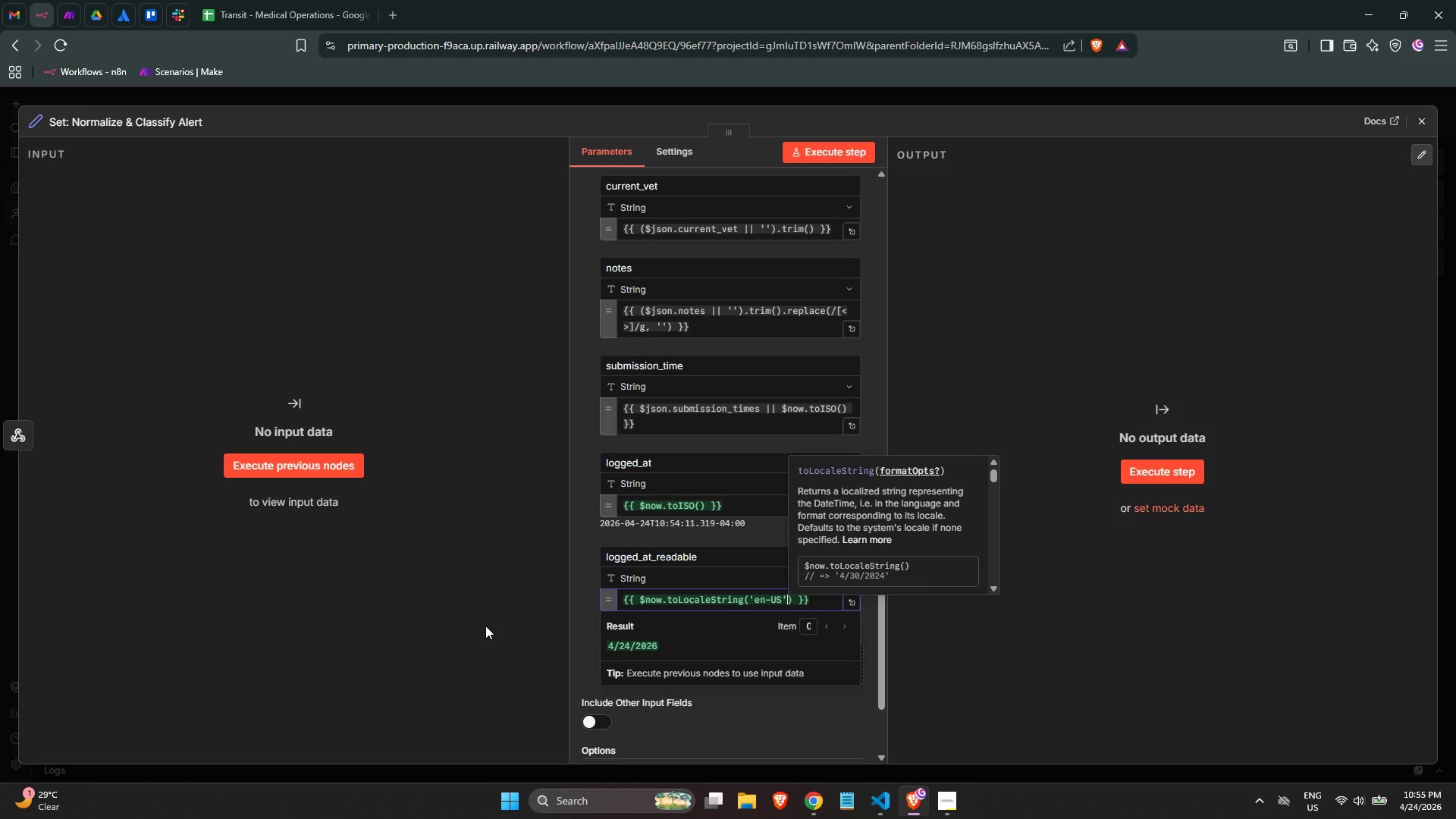 
key(Comma)
 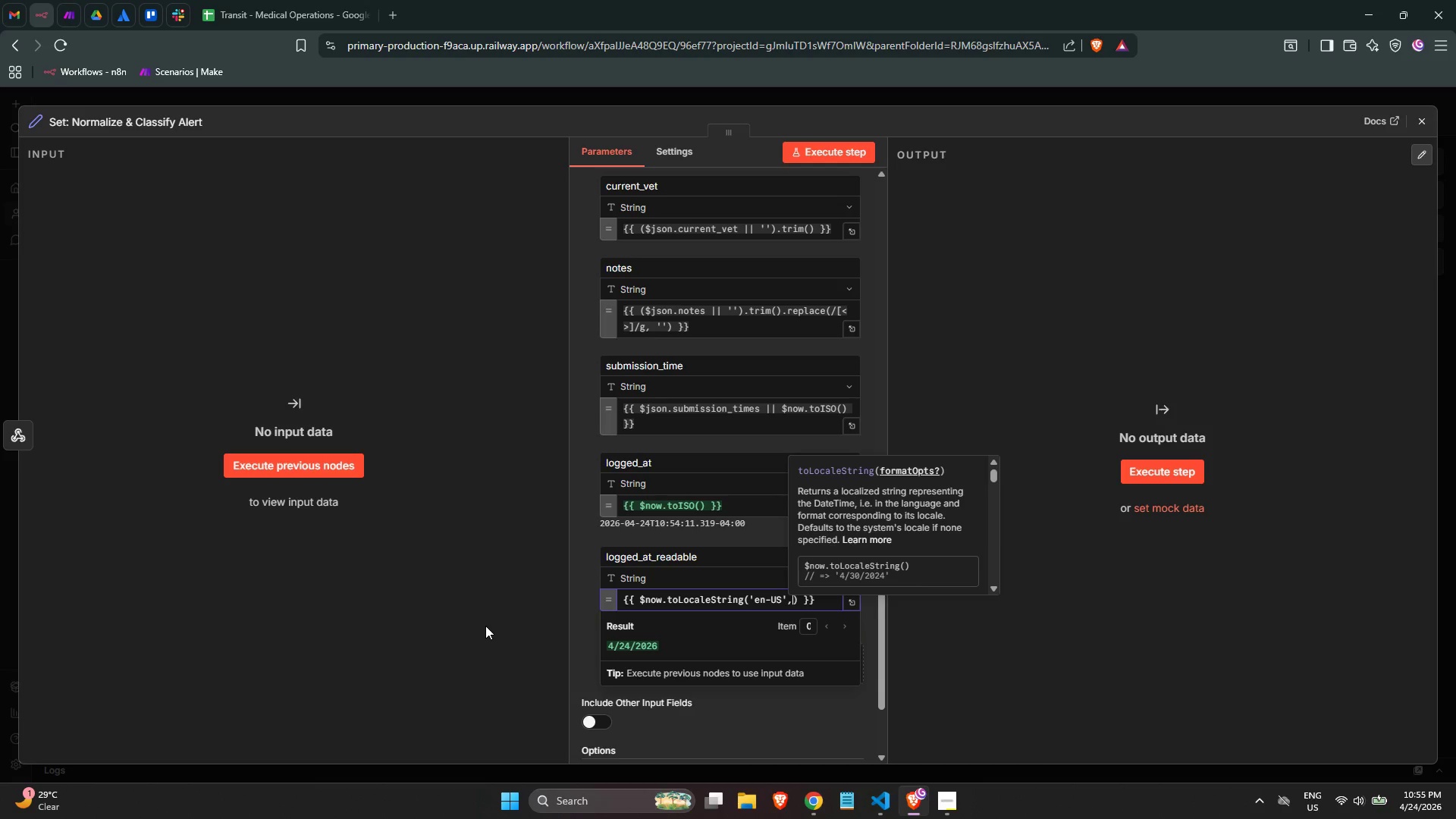 
key(Space)
 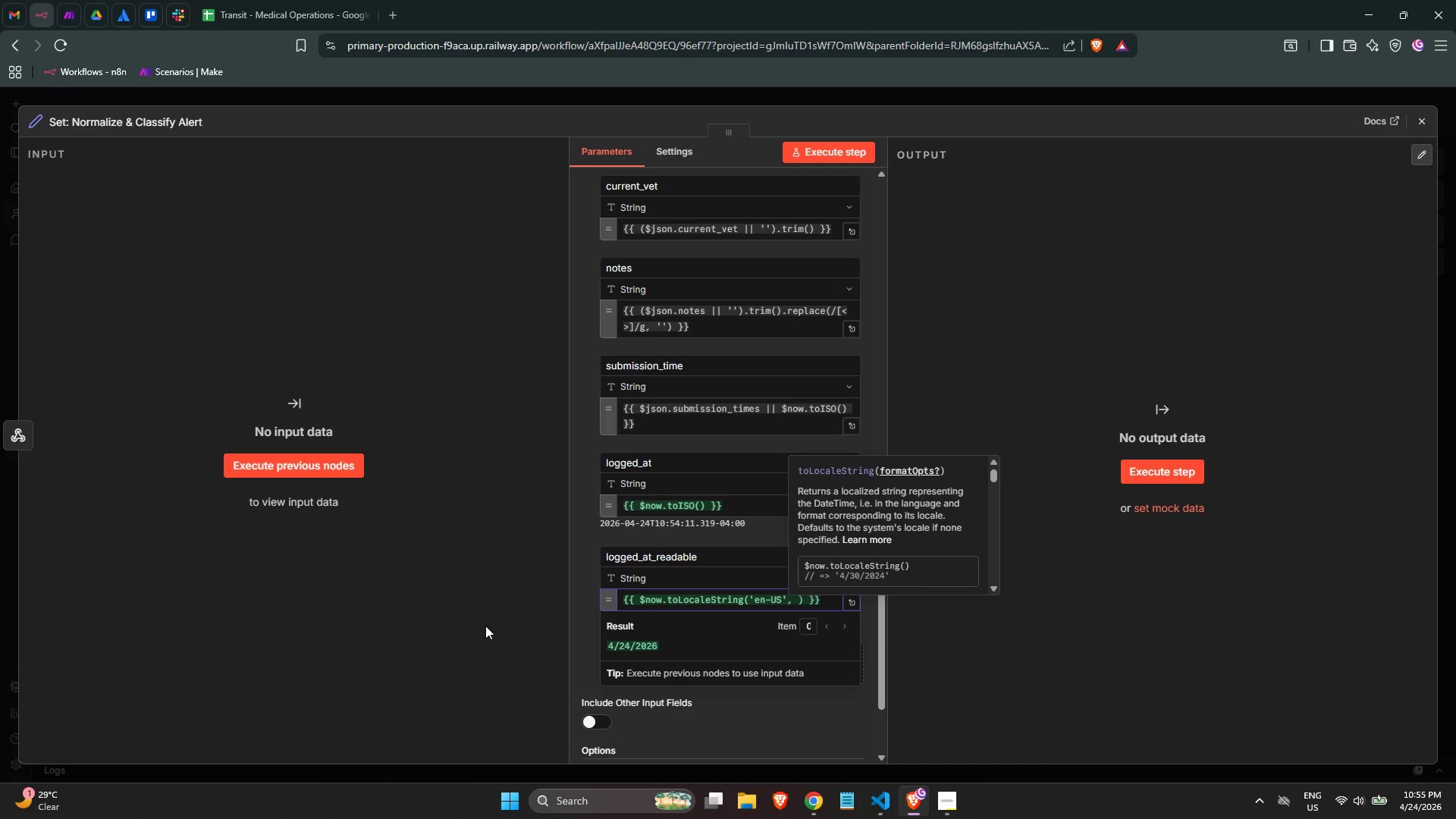 
key(Shift+BracketLeft)
 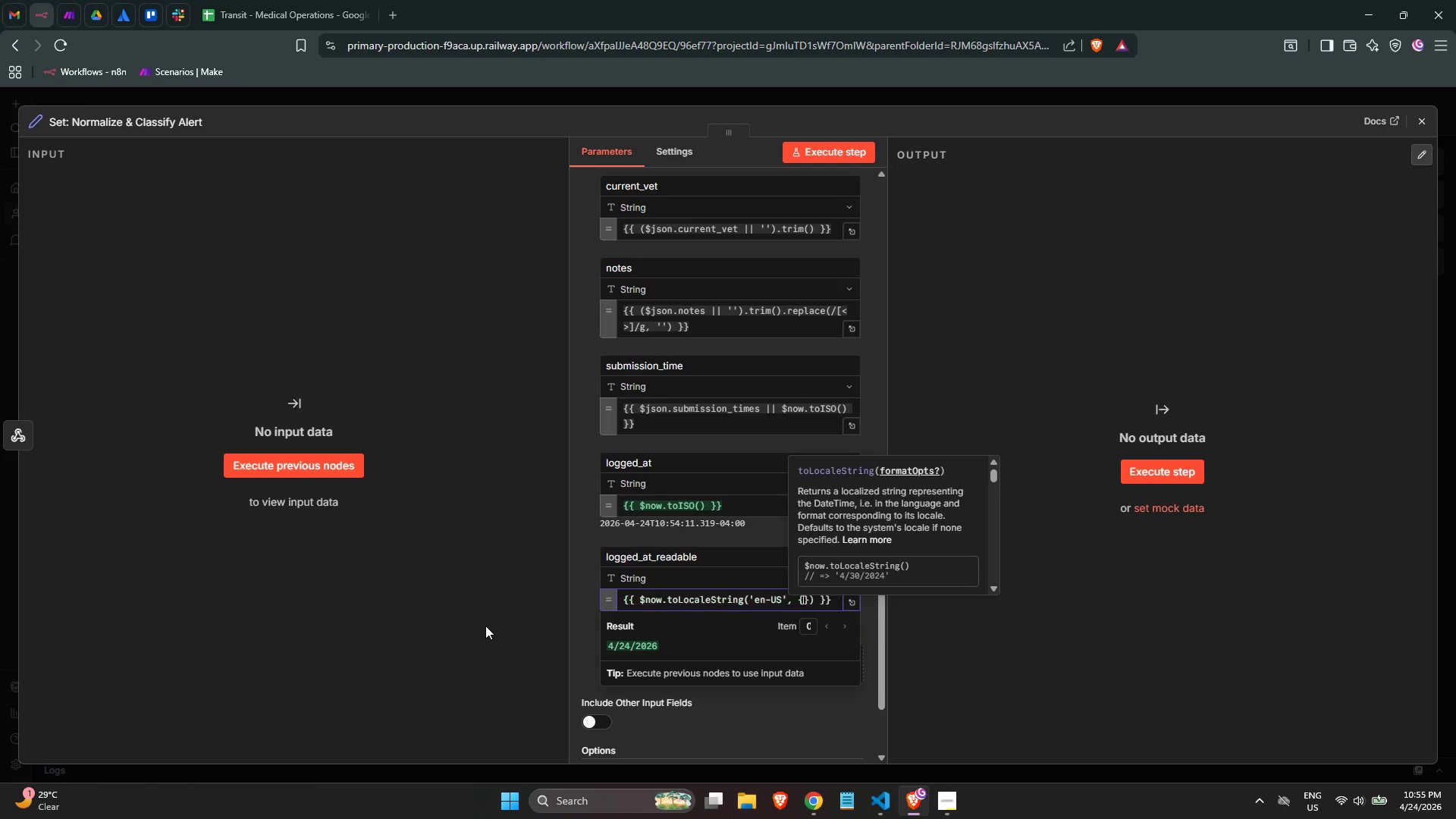 
key(Shift+BracketRight)
 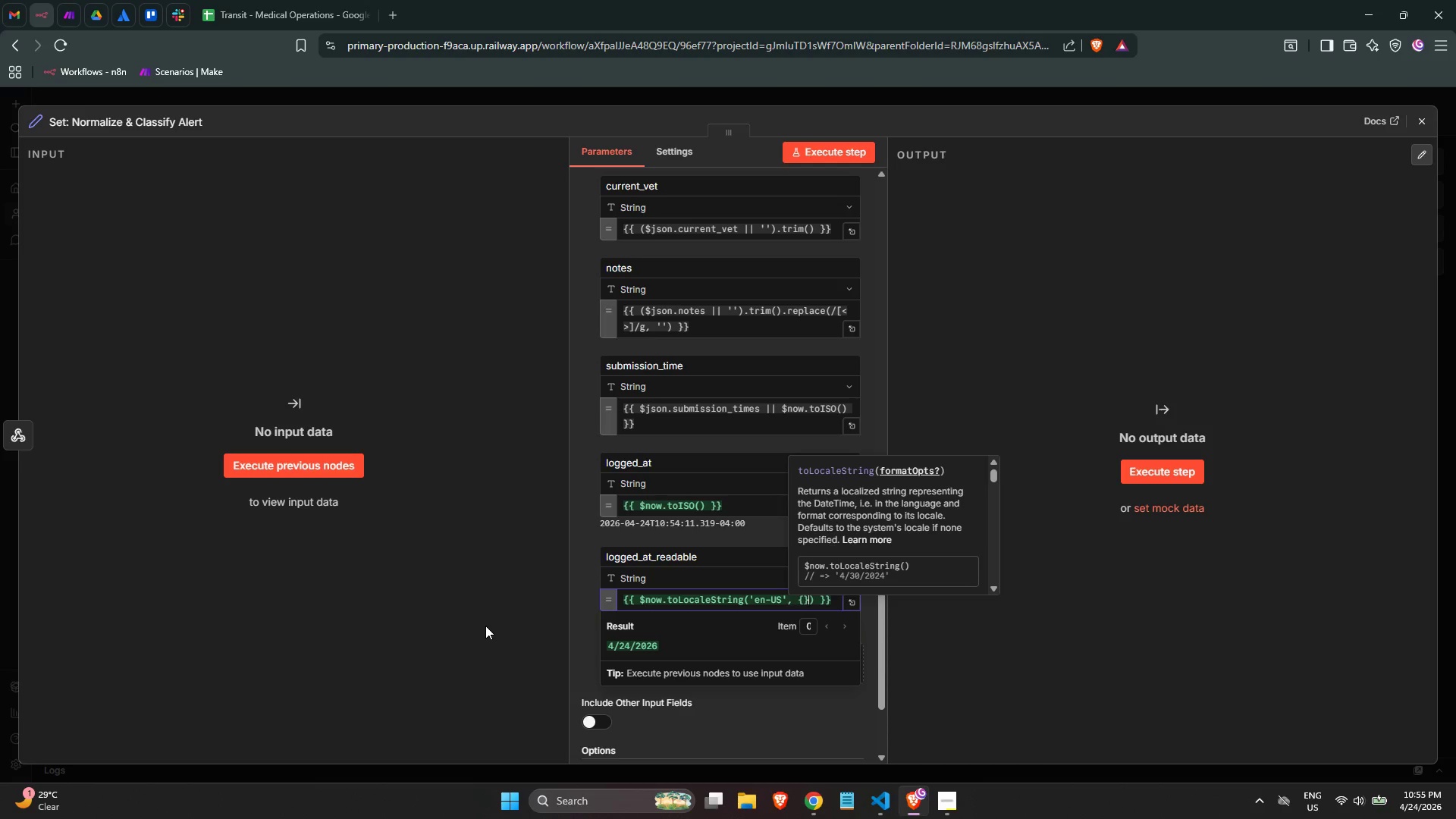 
key(ArrowLeft)
 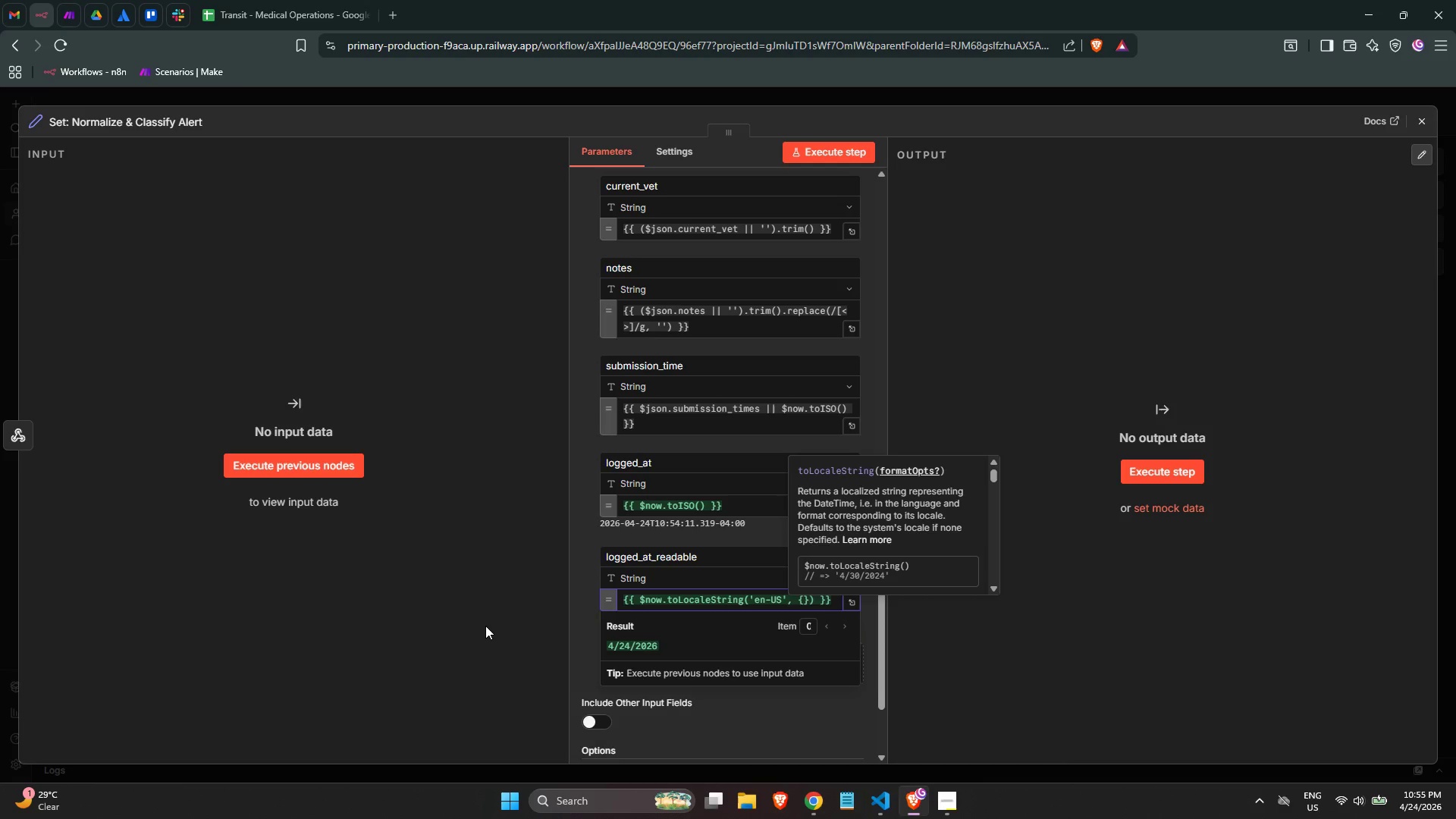 
key(Enter)
 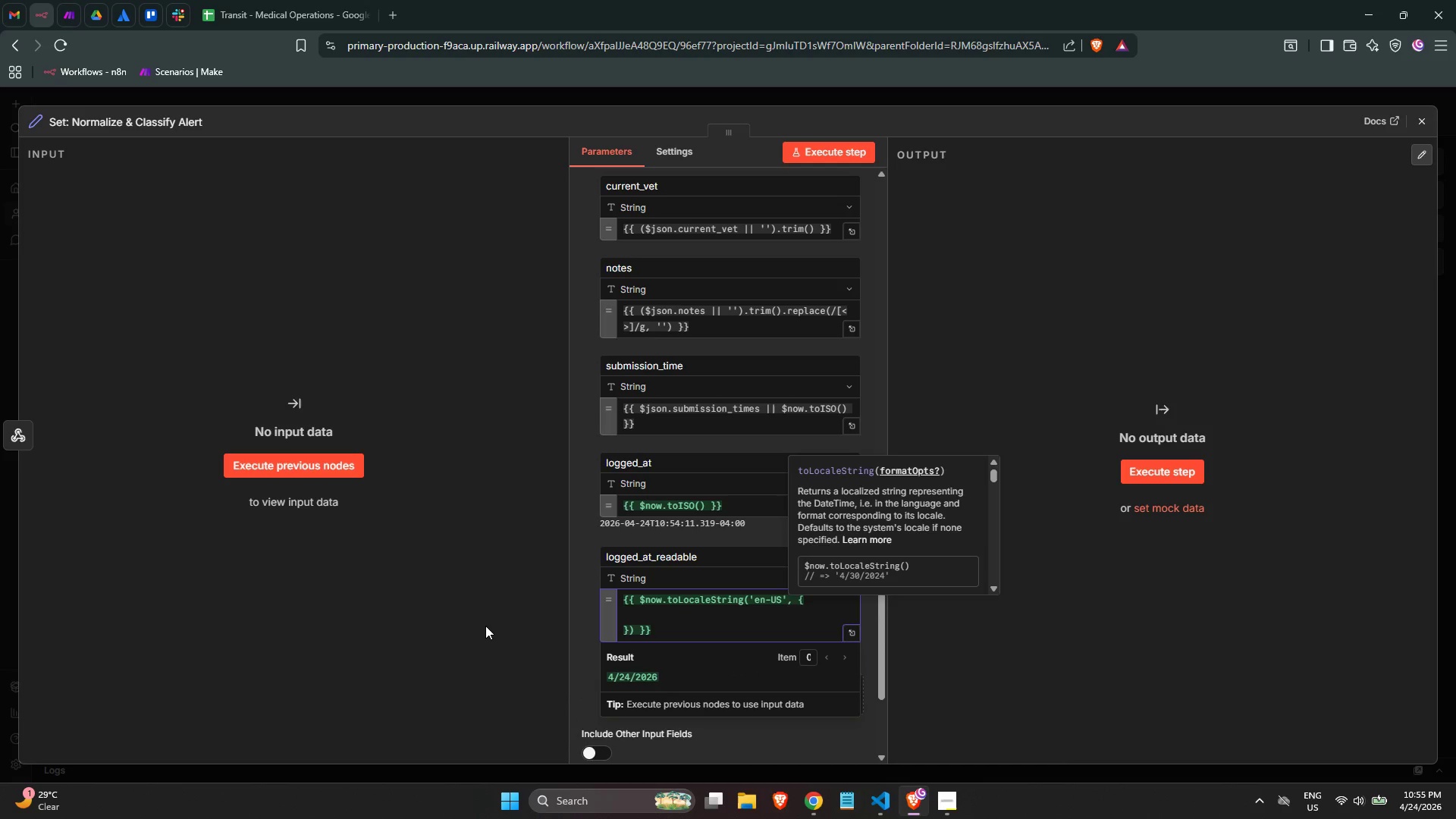 
key(Tab)
type(timeZone: 'Asia/taiper)
key(Backspace)
key(Backspace)
key(Backspace)
key(Backspace)
key(Backspace)
key(Backspace)
type(Taipei)
 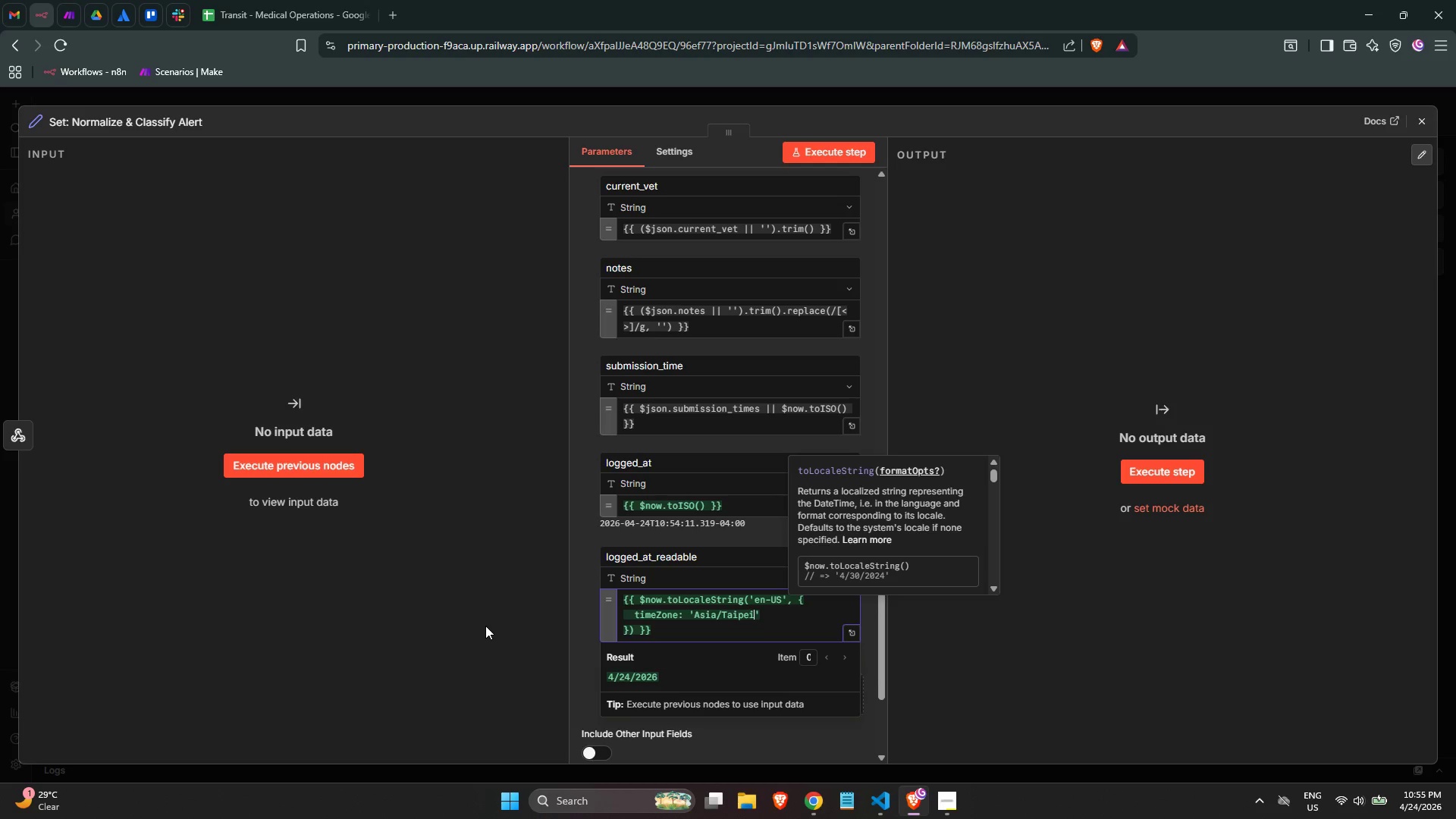 
key(ArrowRight)
 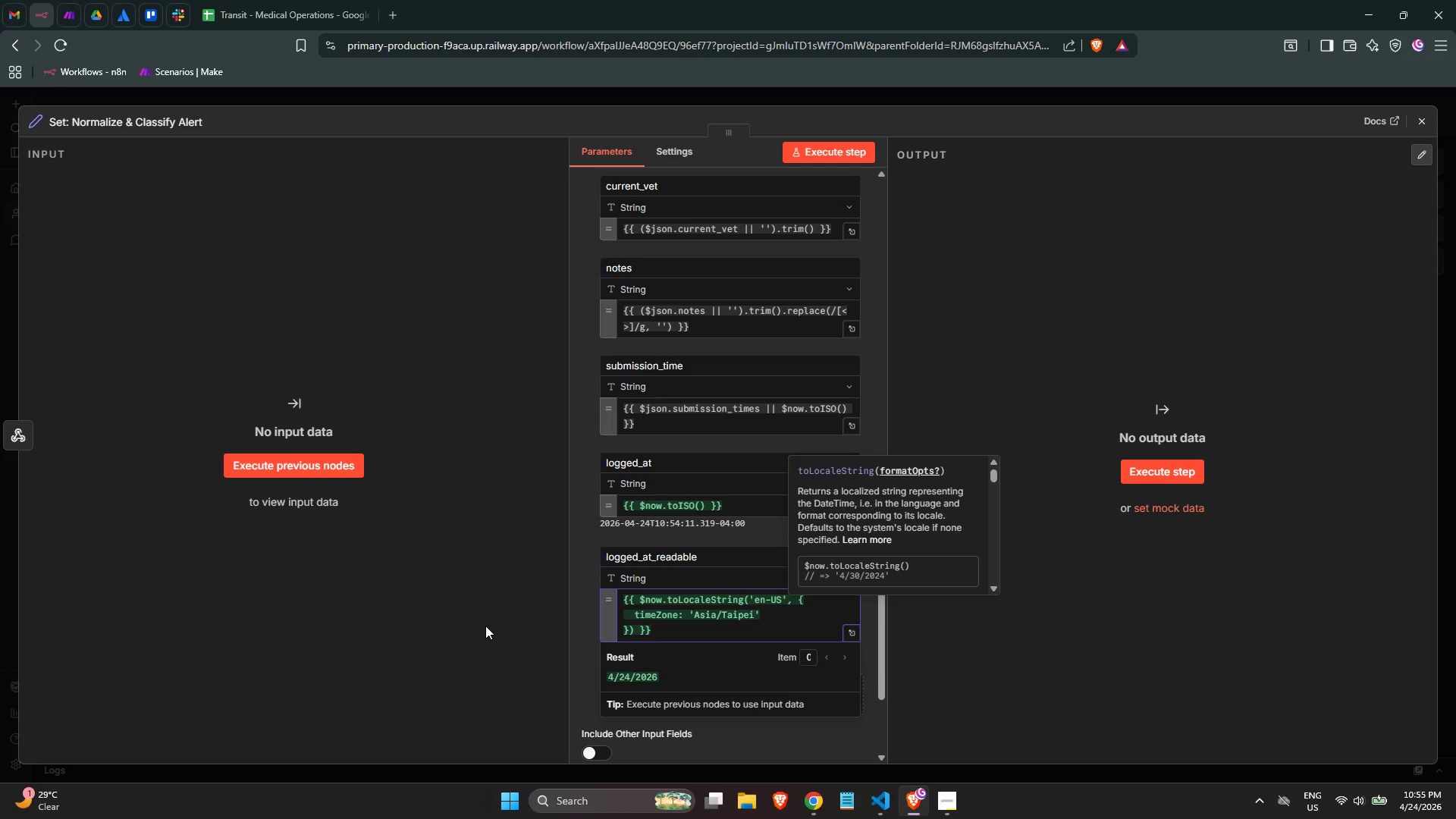 
key(Comma)
 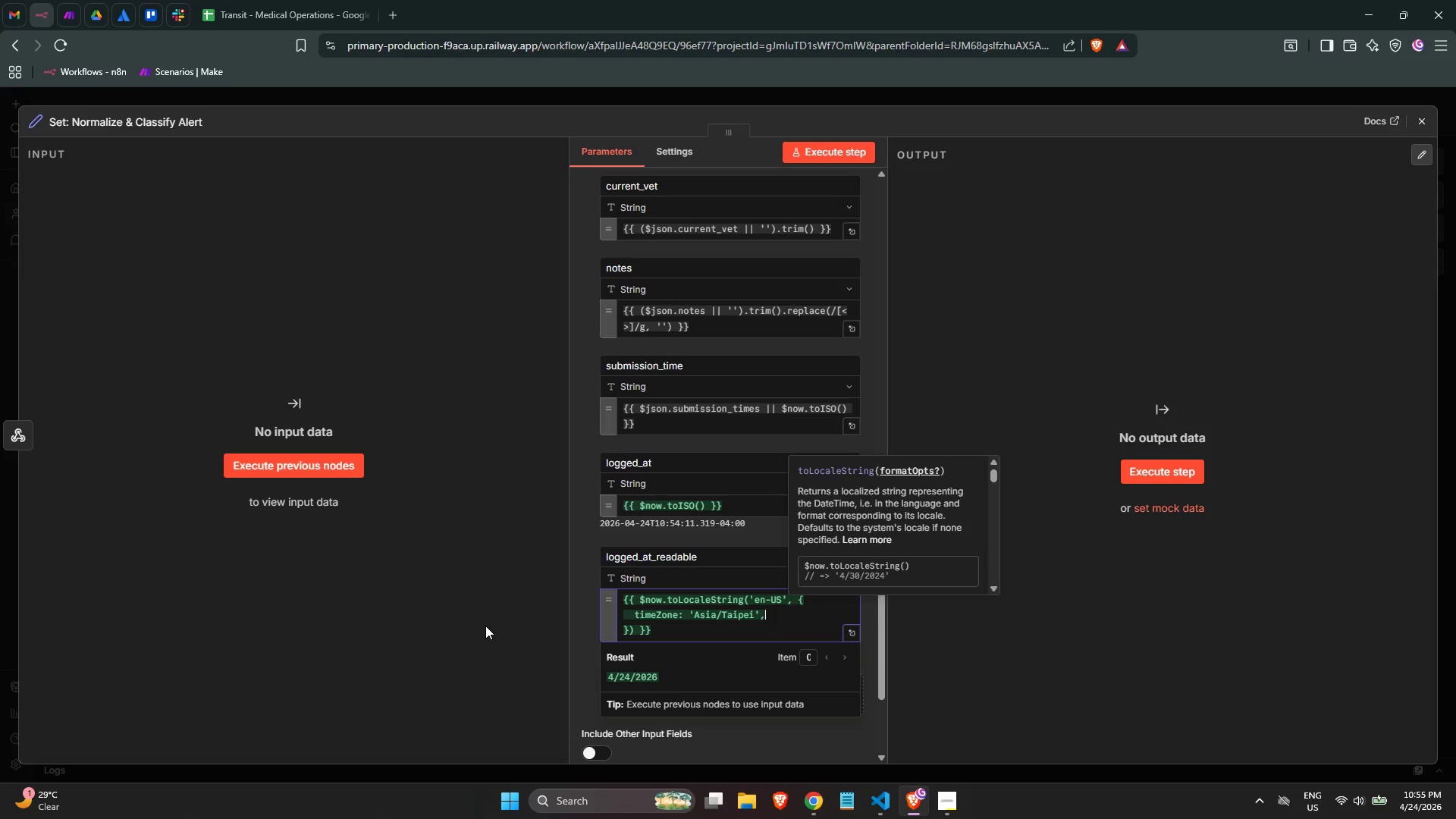 
key(Enter)
 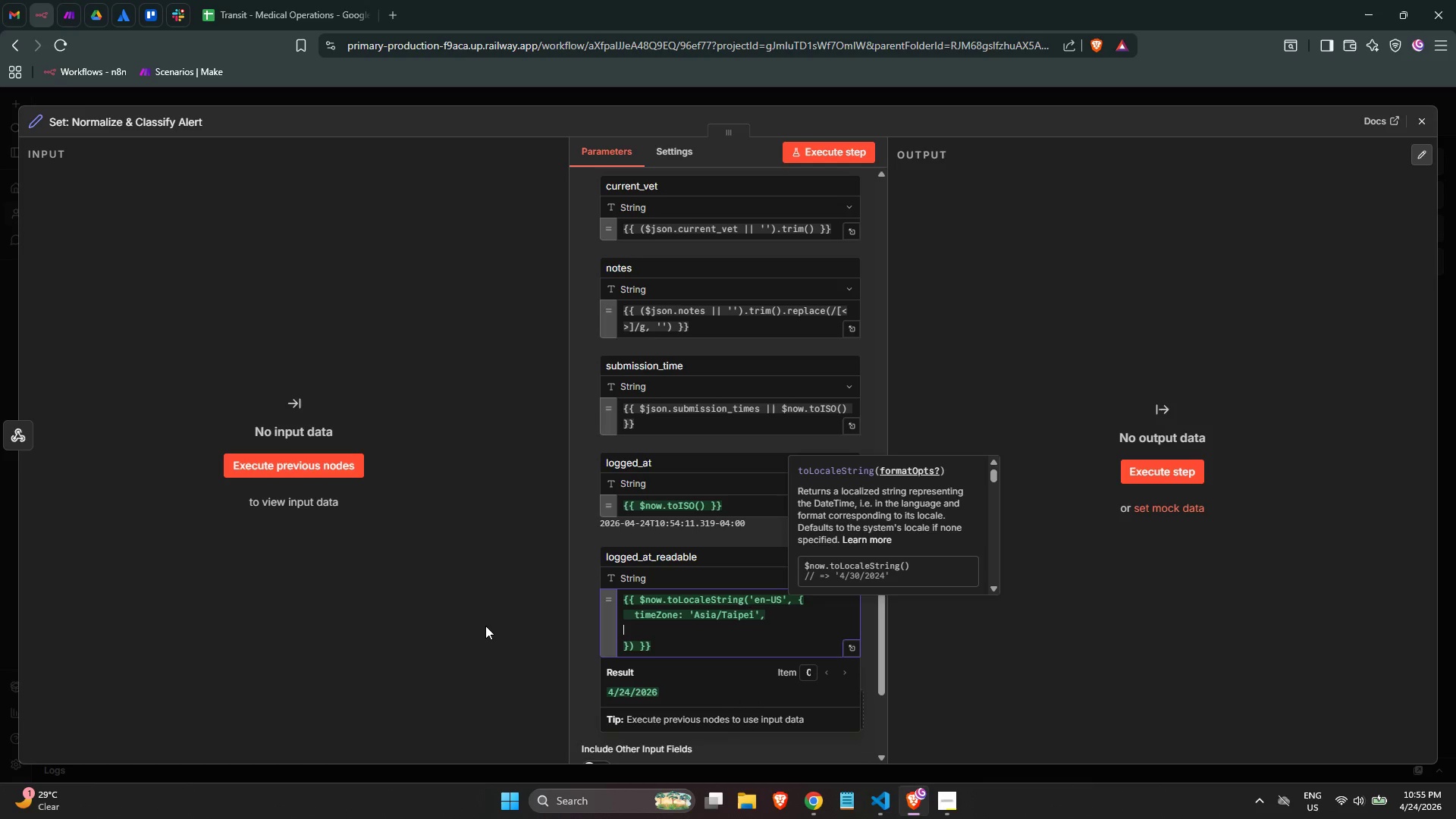 
key(Tab)
type(weeday: )
 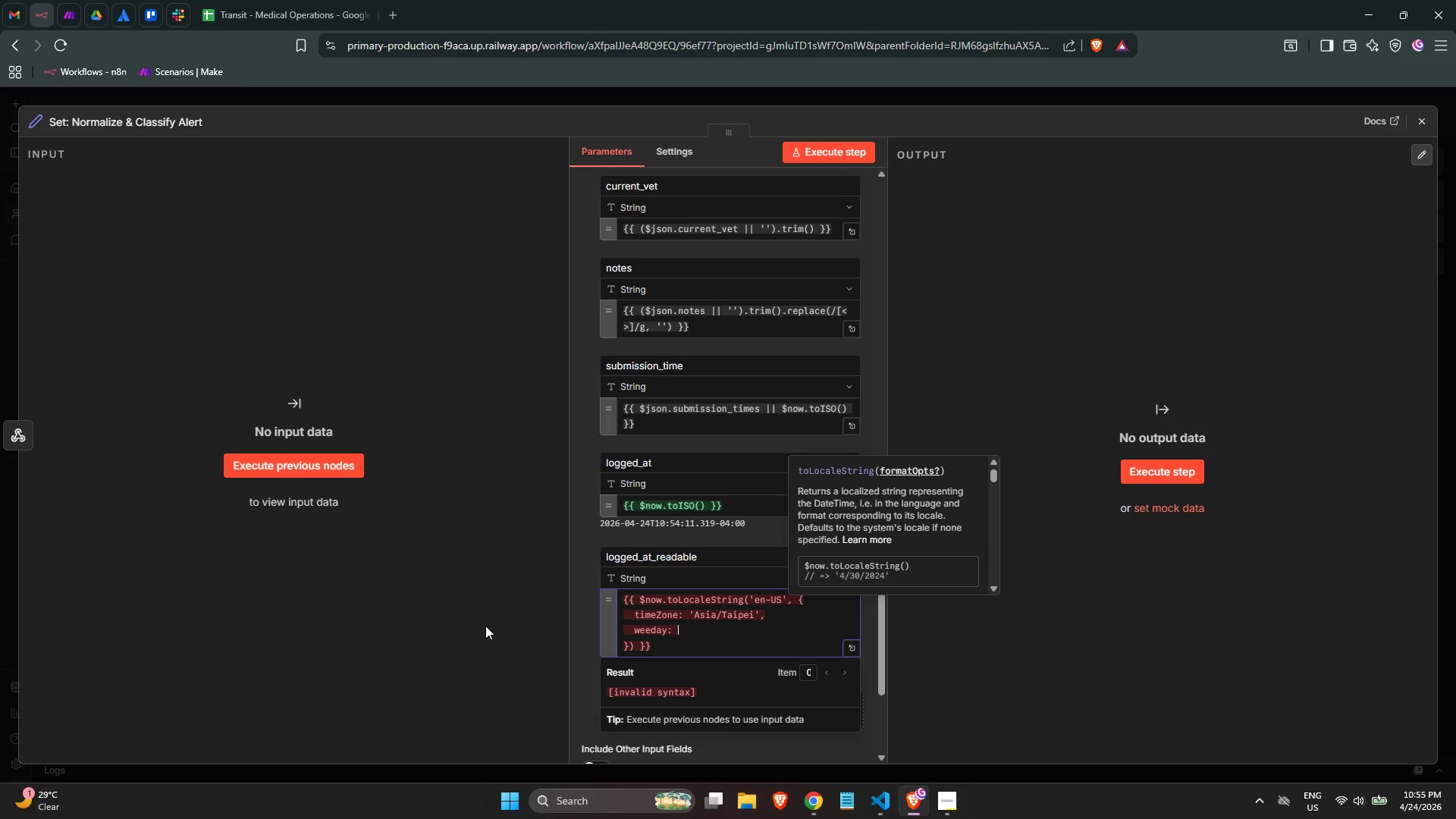 
key(Enter)
 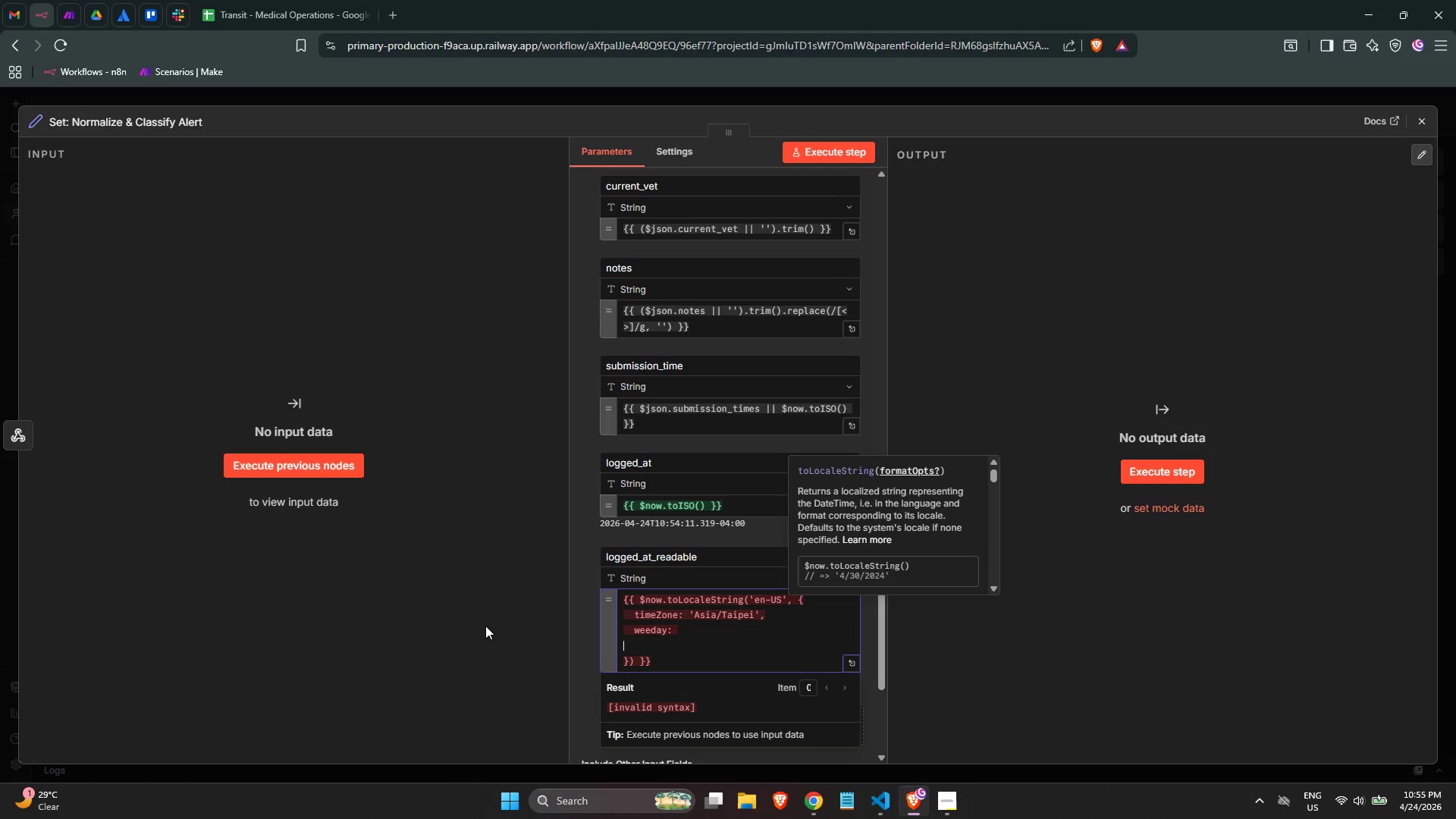 
key(Backspace)
type('short)
 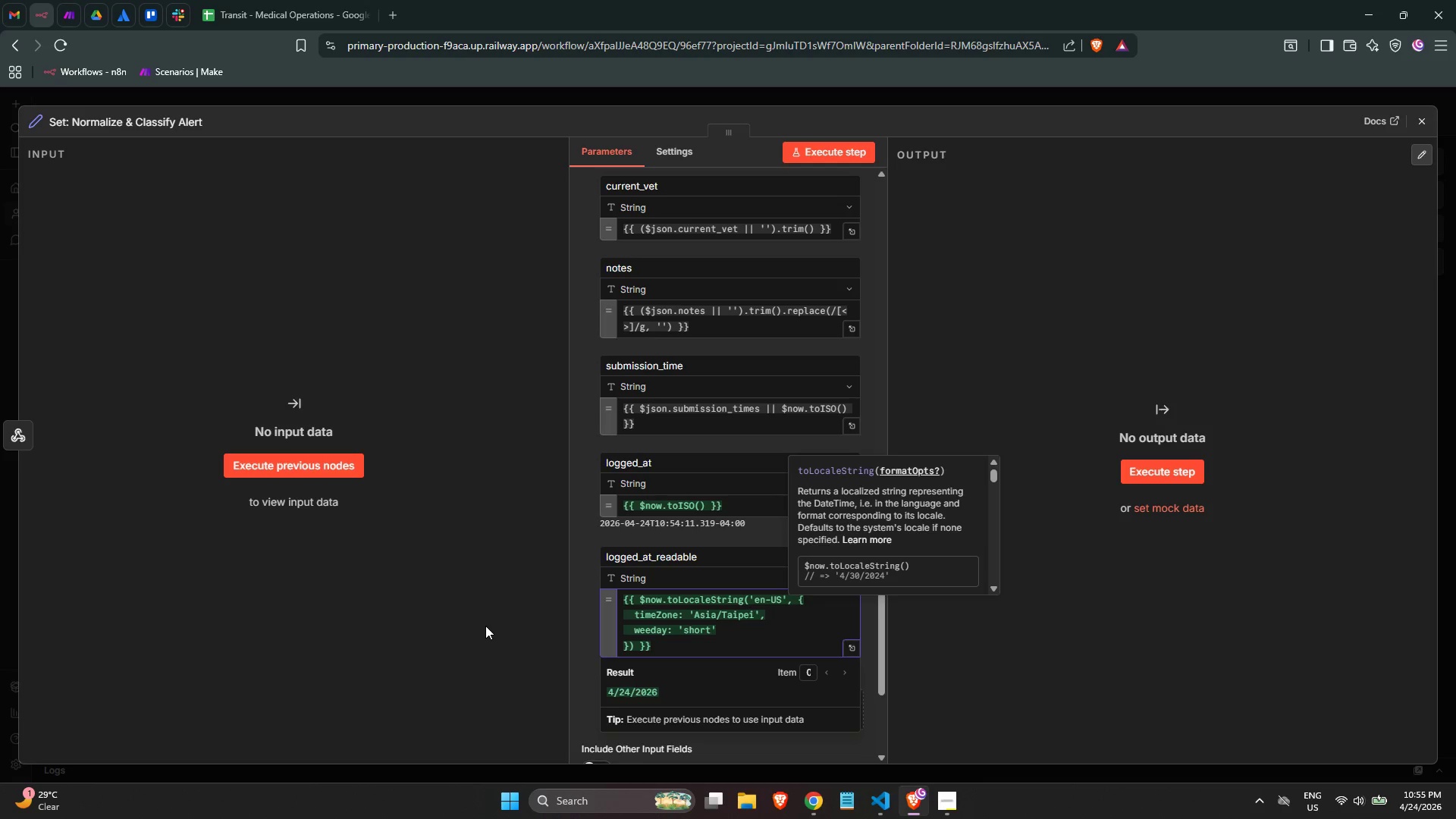 
key(ArrowRight)
 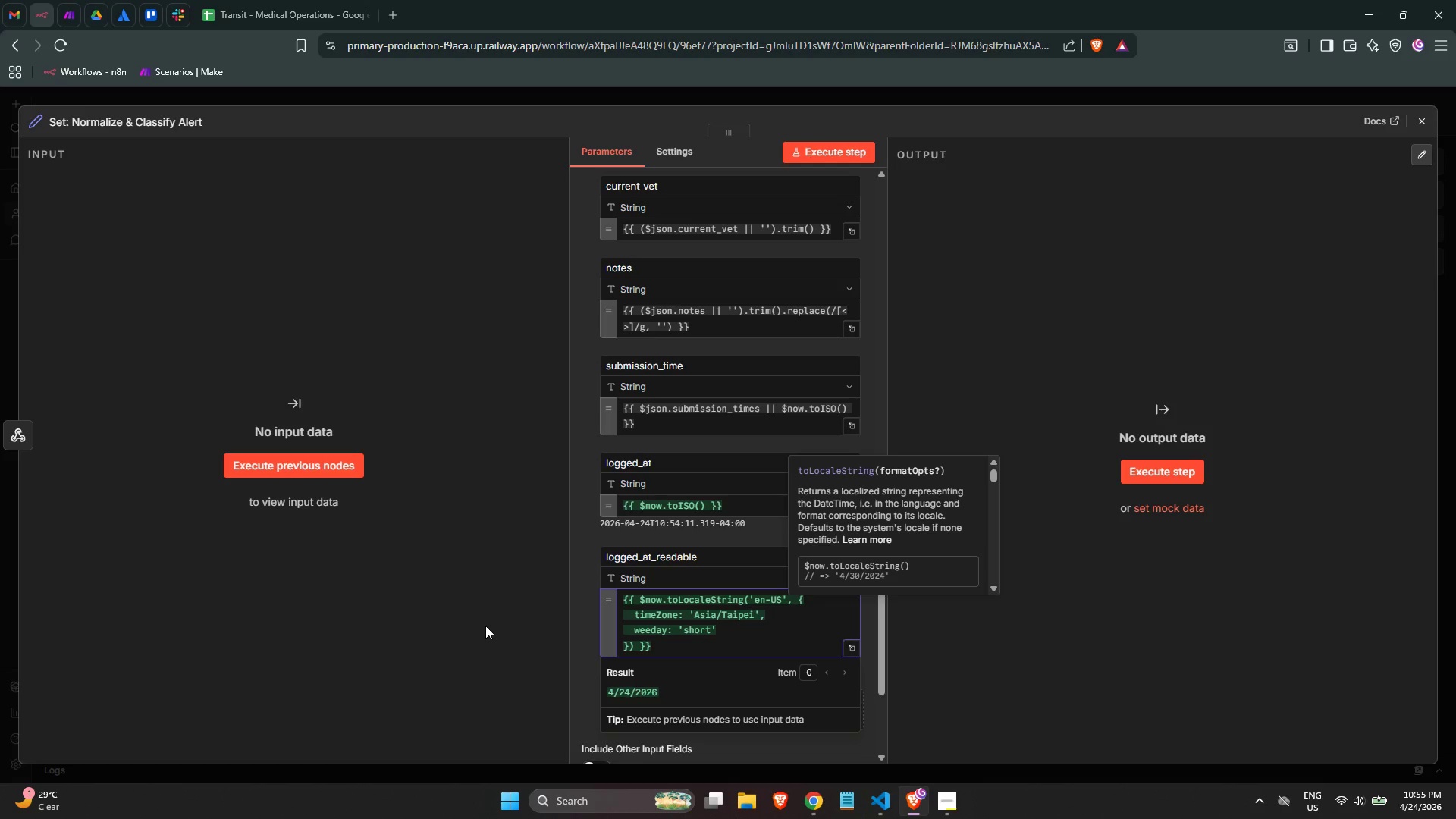 
key(Comma)
 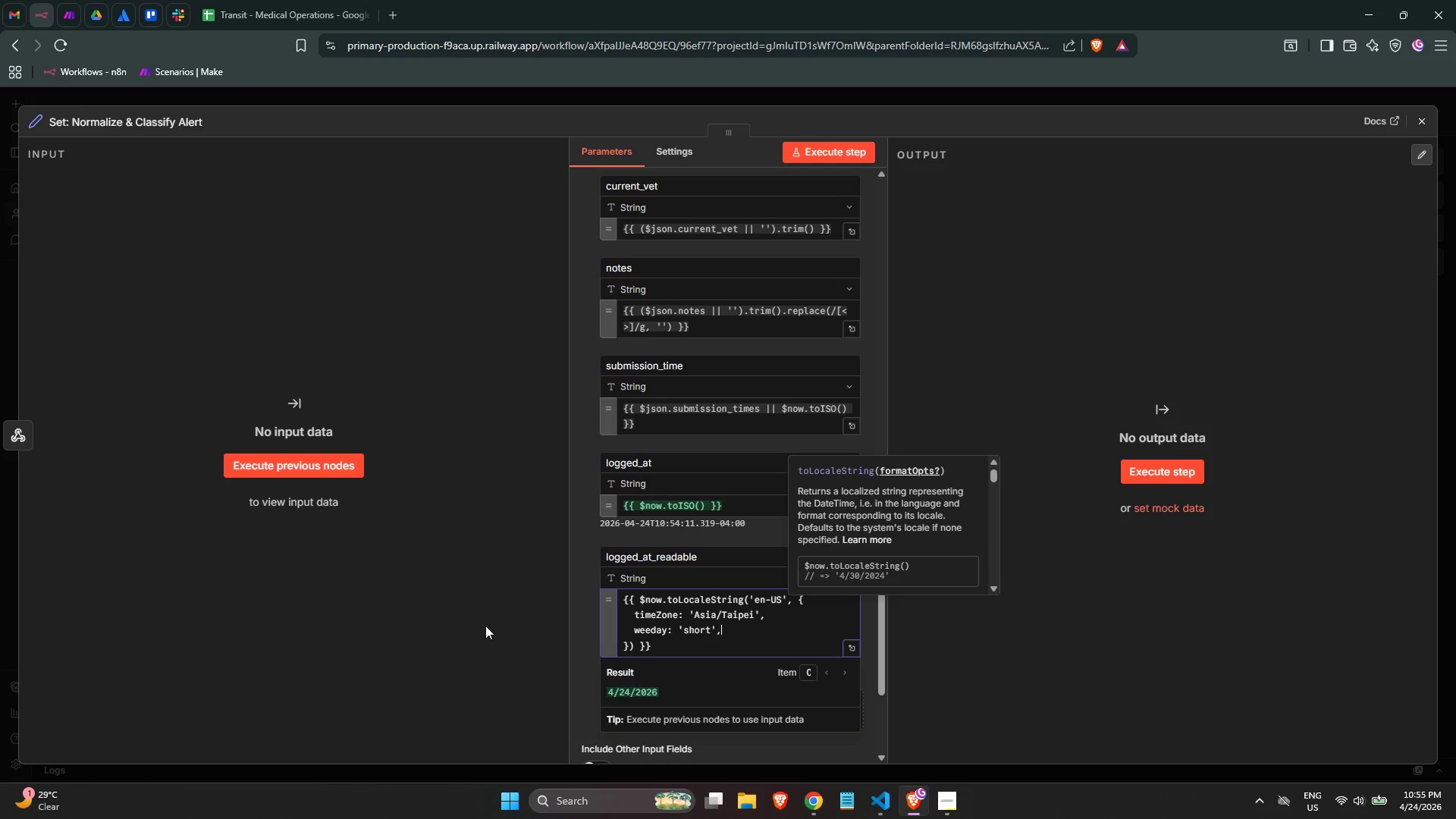 
key(Enter)
 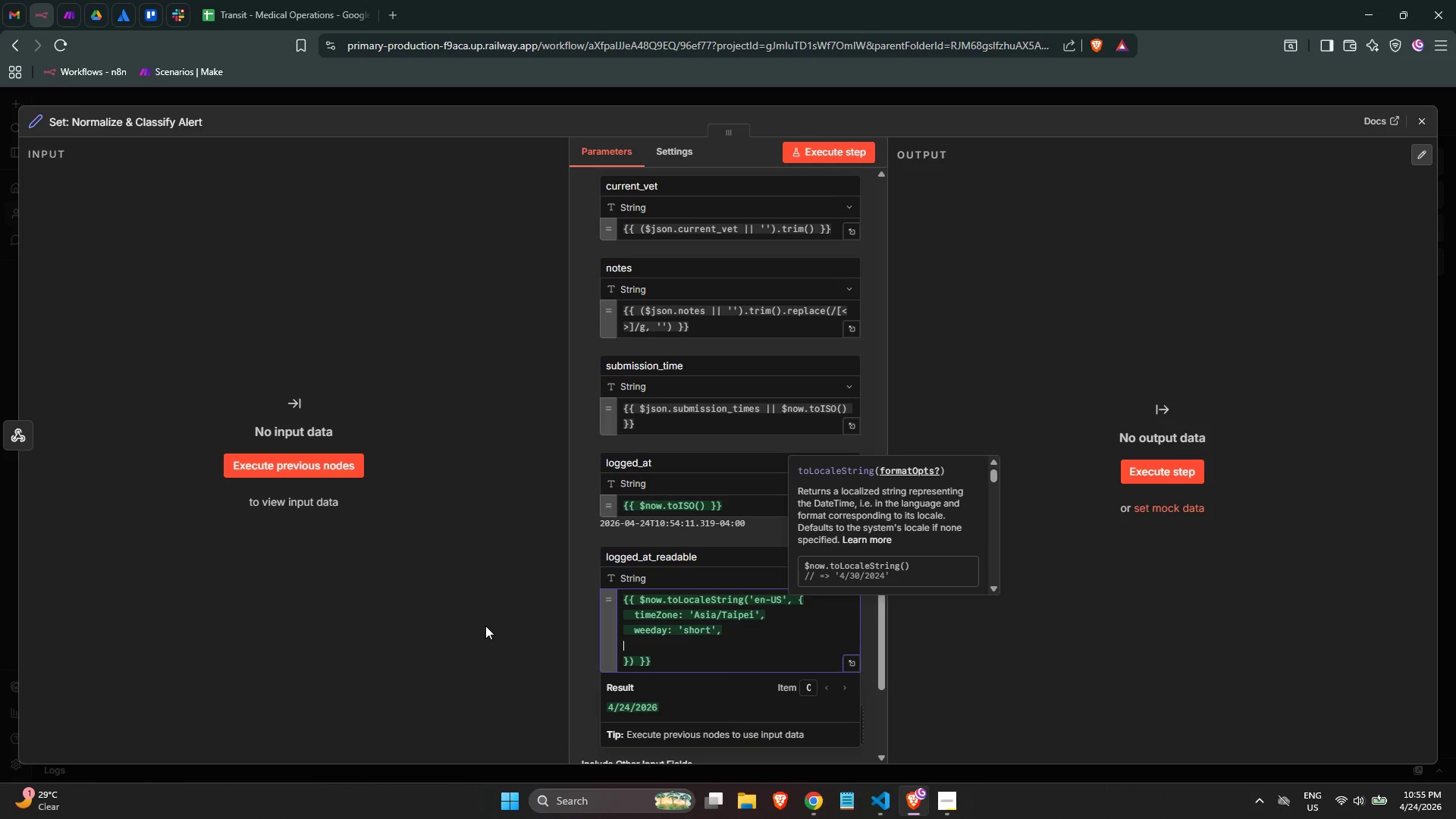 
key(Tab)
type(month: 'hso)
key(Backspace)
key(Backspace)
type(=)
key(Backspace)
key(Backspace)
type(short)
 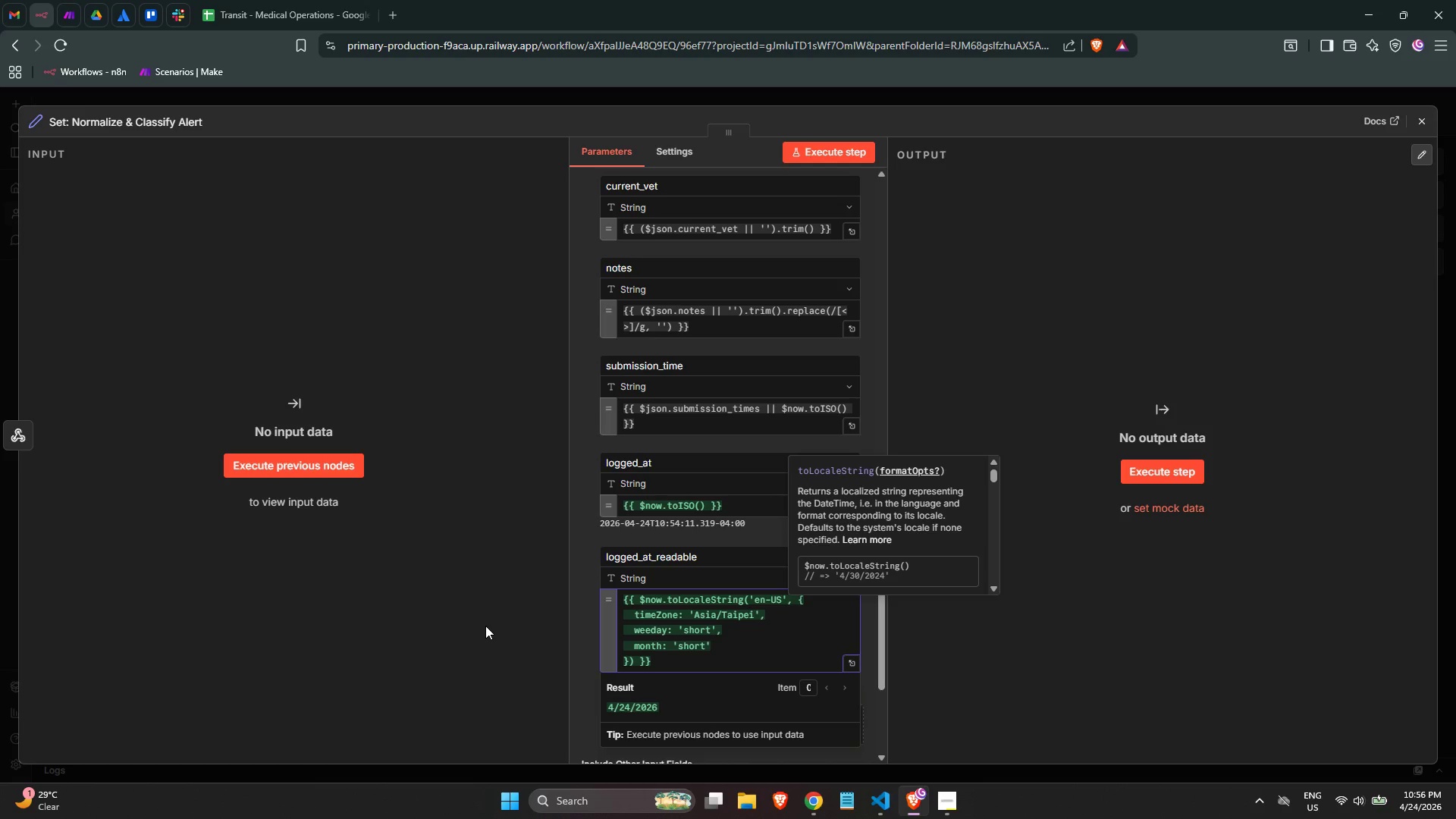 
key(ArrowRight)
 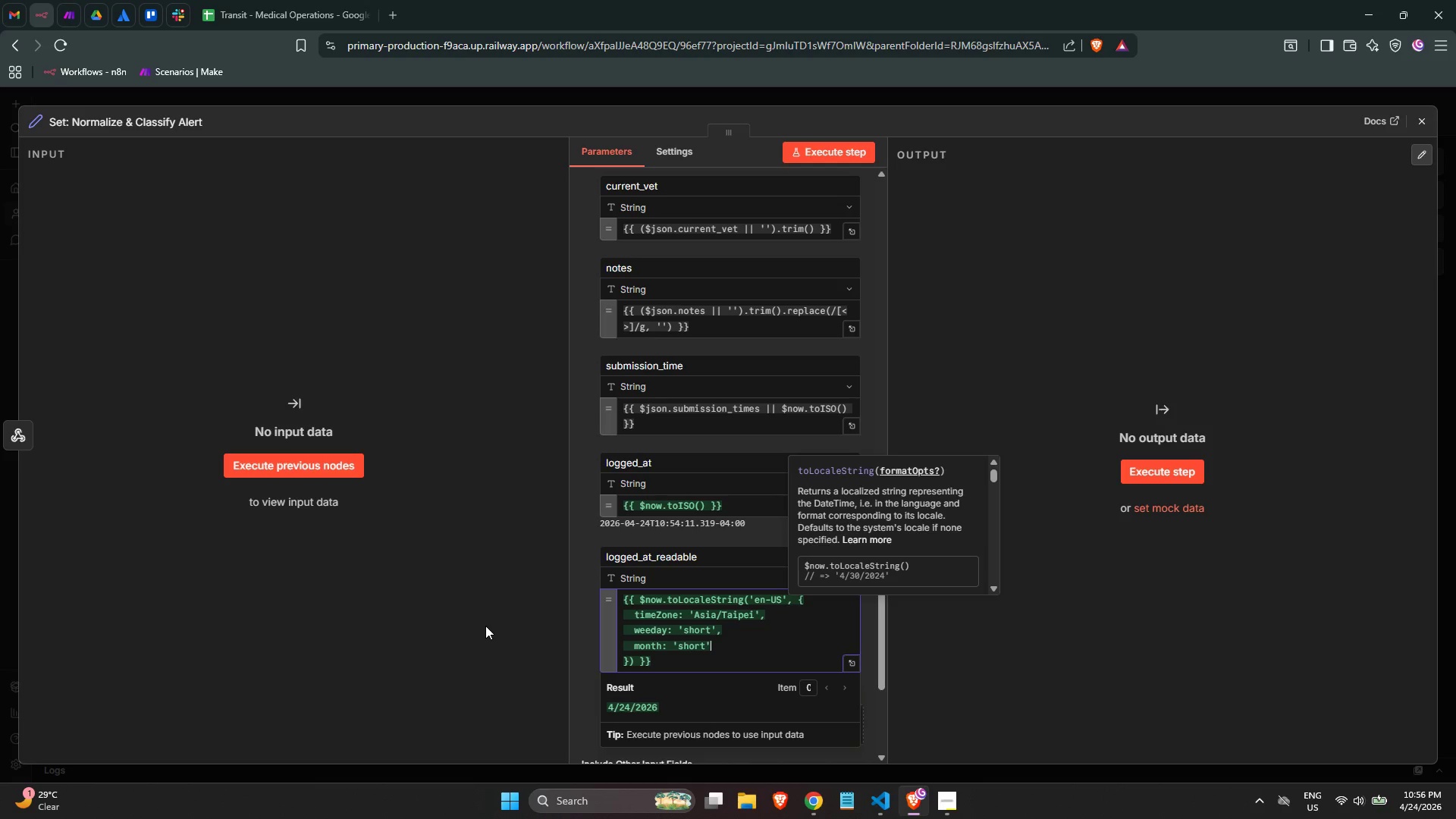 
key(ArrowLeft)
 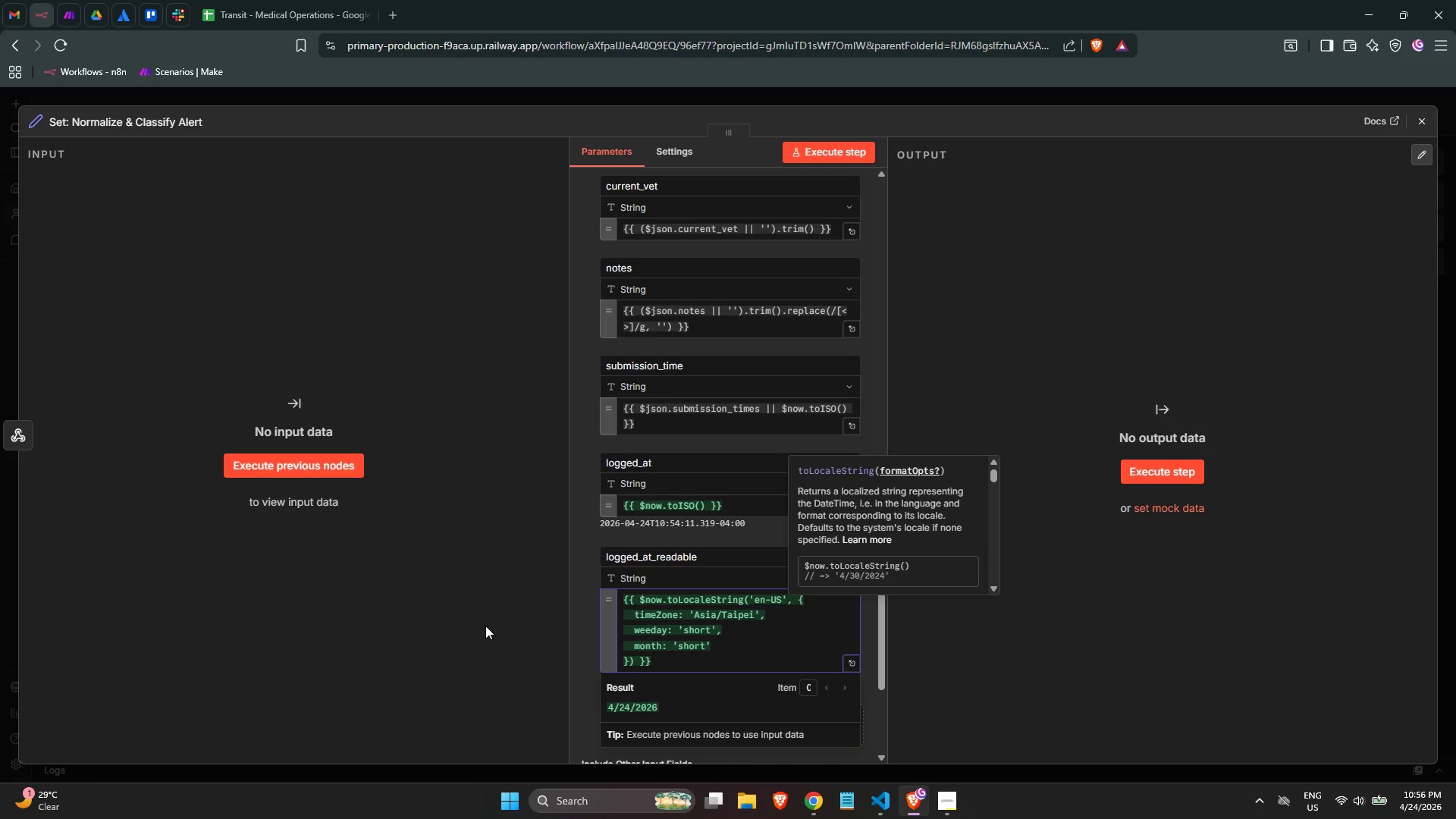 
key(ArrowUp)
 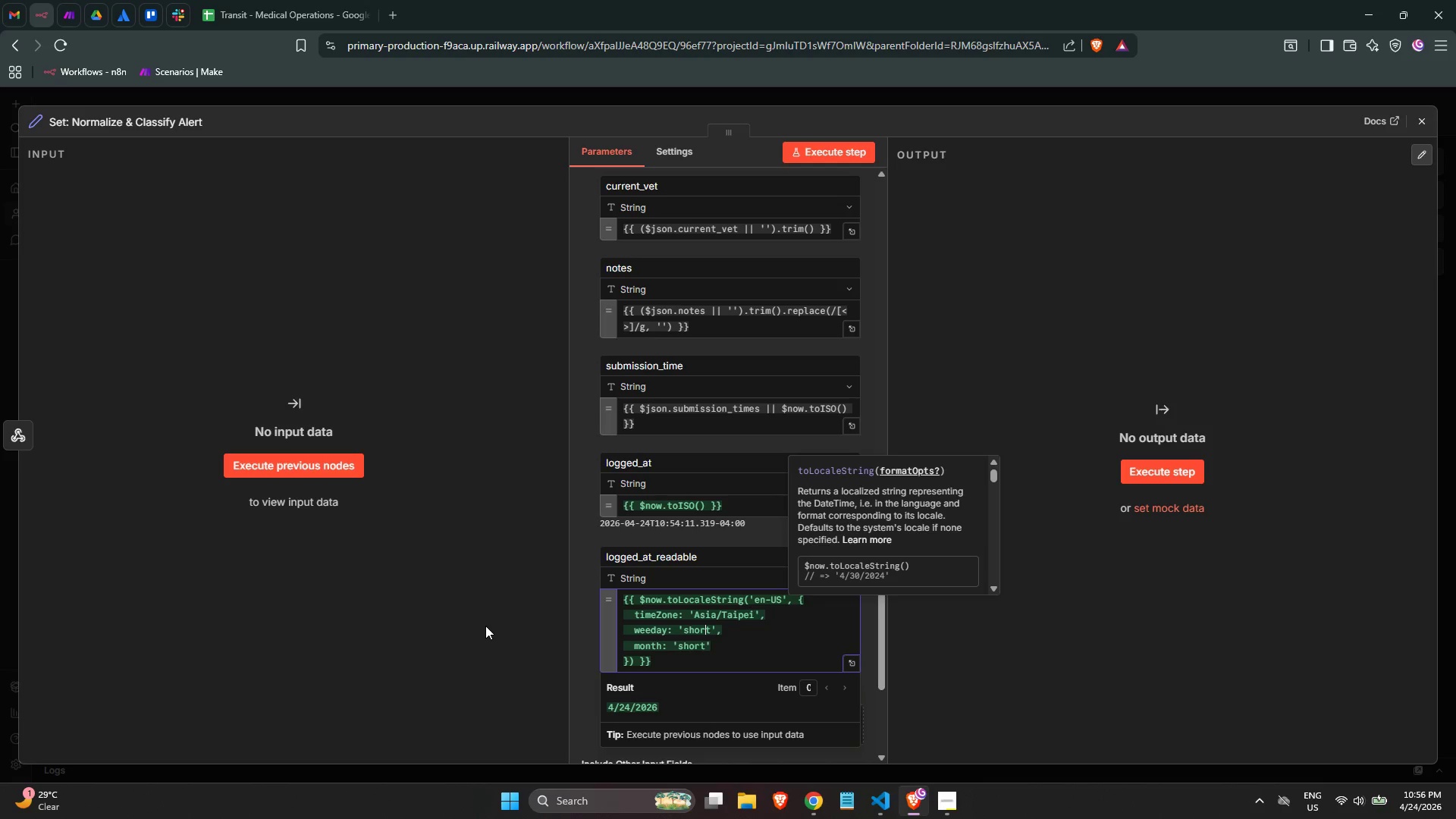 
key(ArrowDown)
 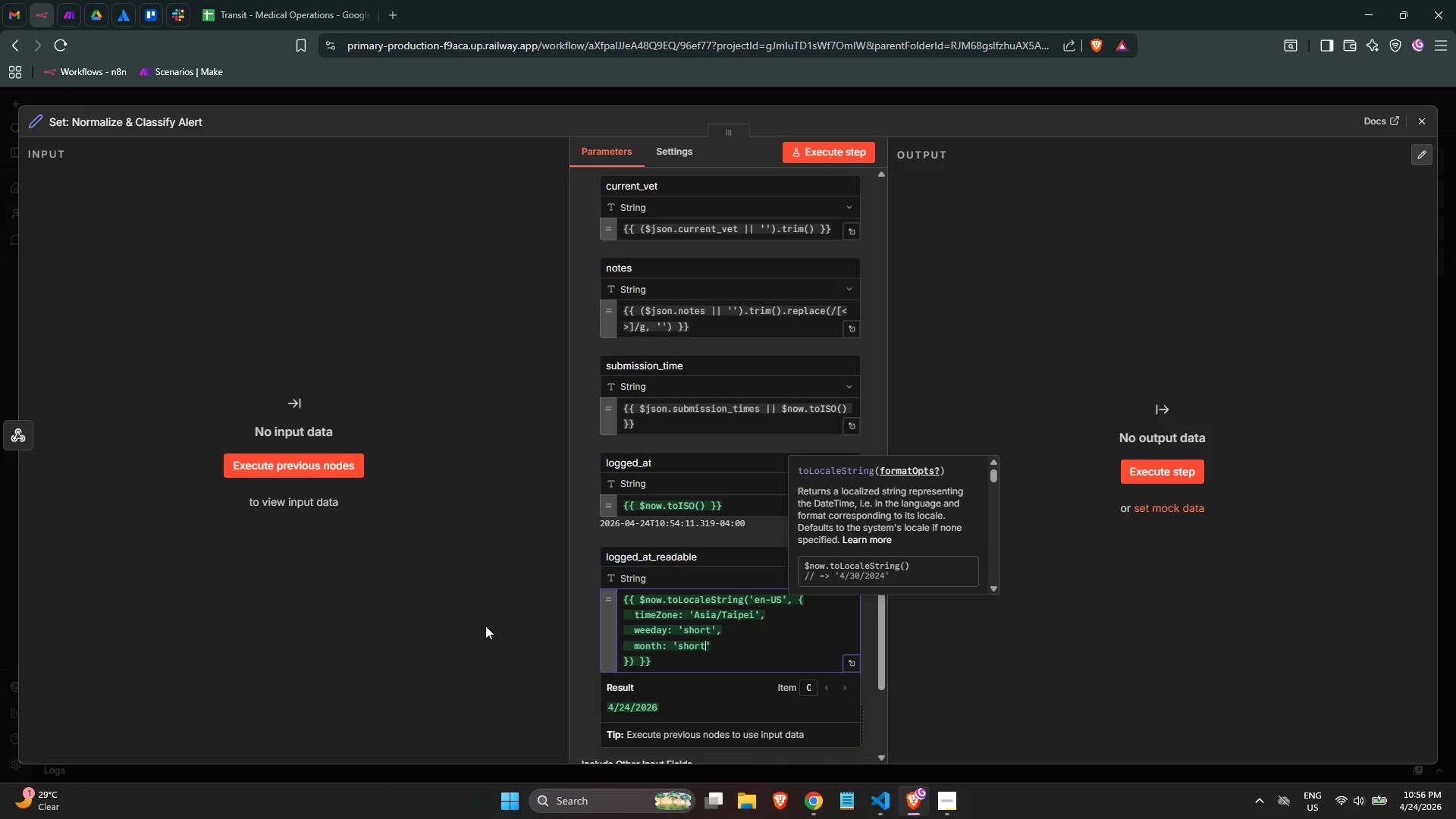 
key(ArrowLeft)
 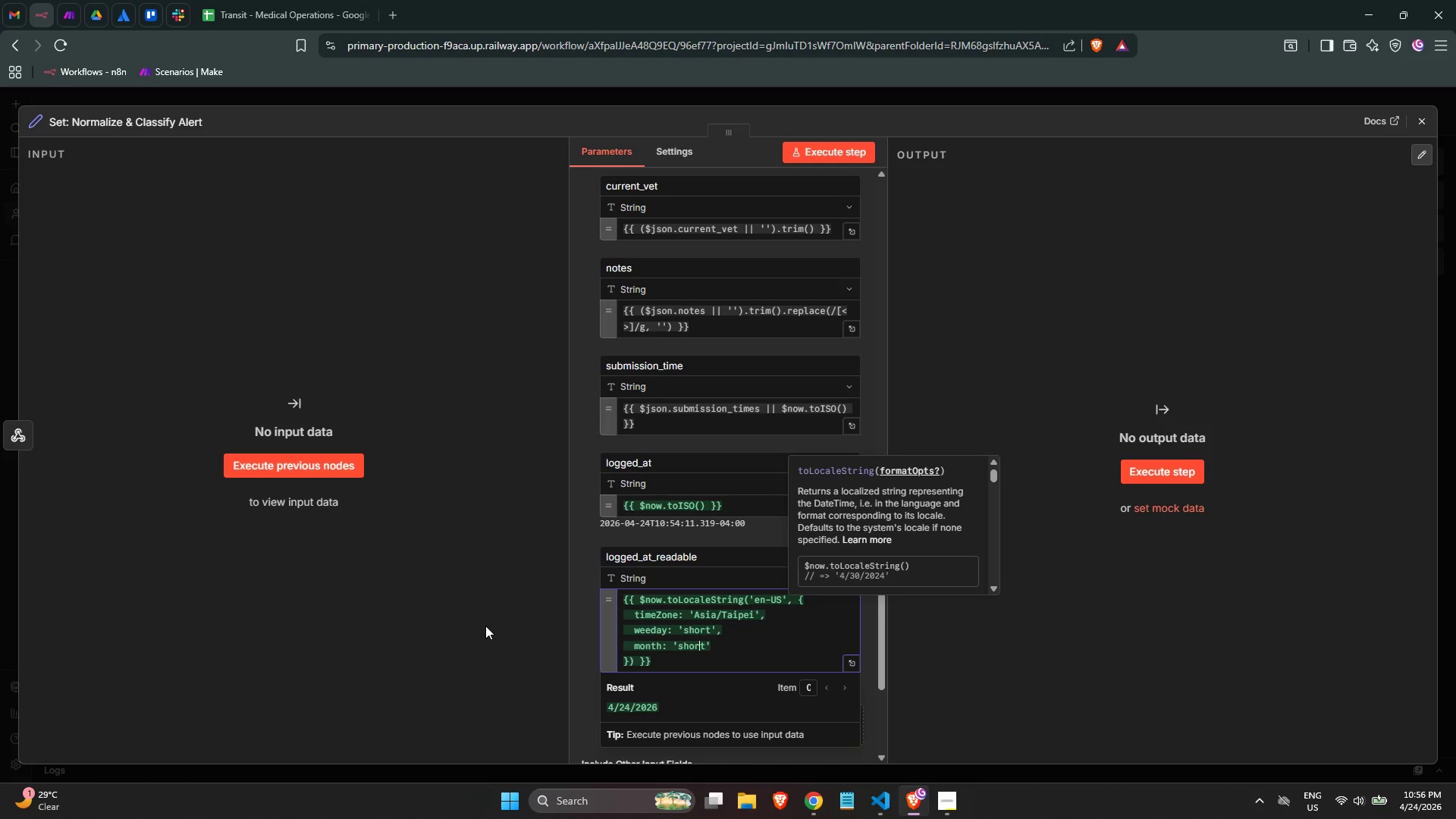 
key(ArrowLeft)
 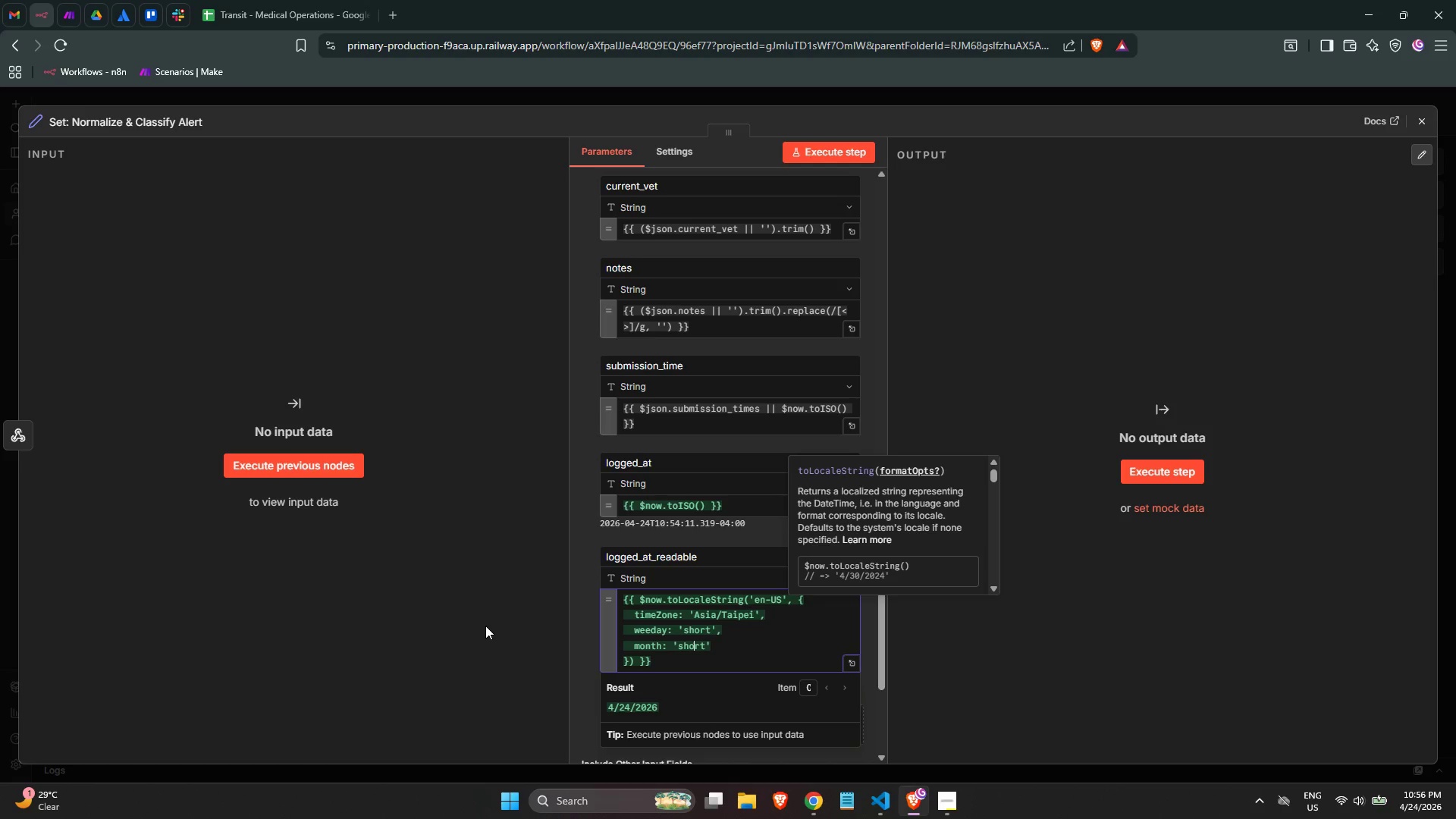 
key(ArrowLeft)
 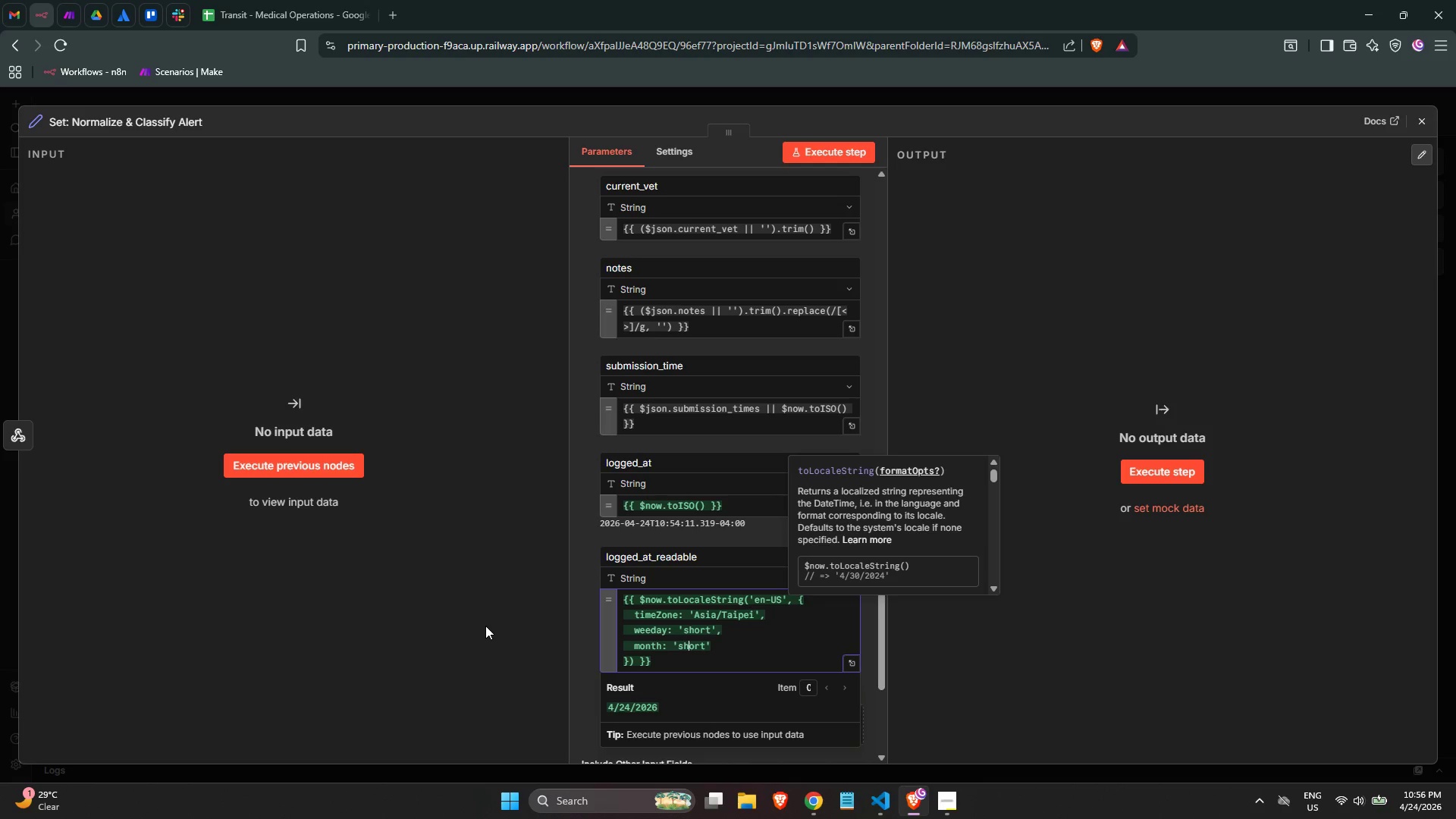 
key(ArrowLeft)
 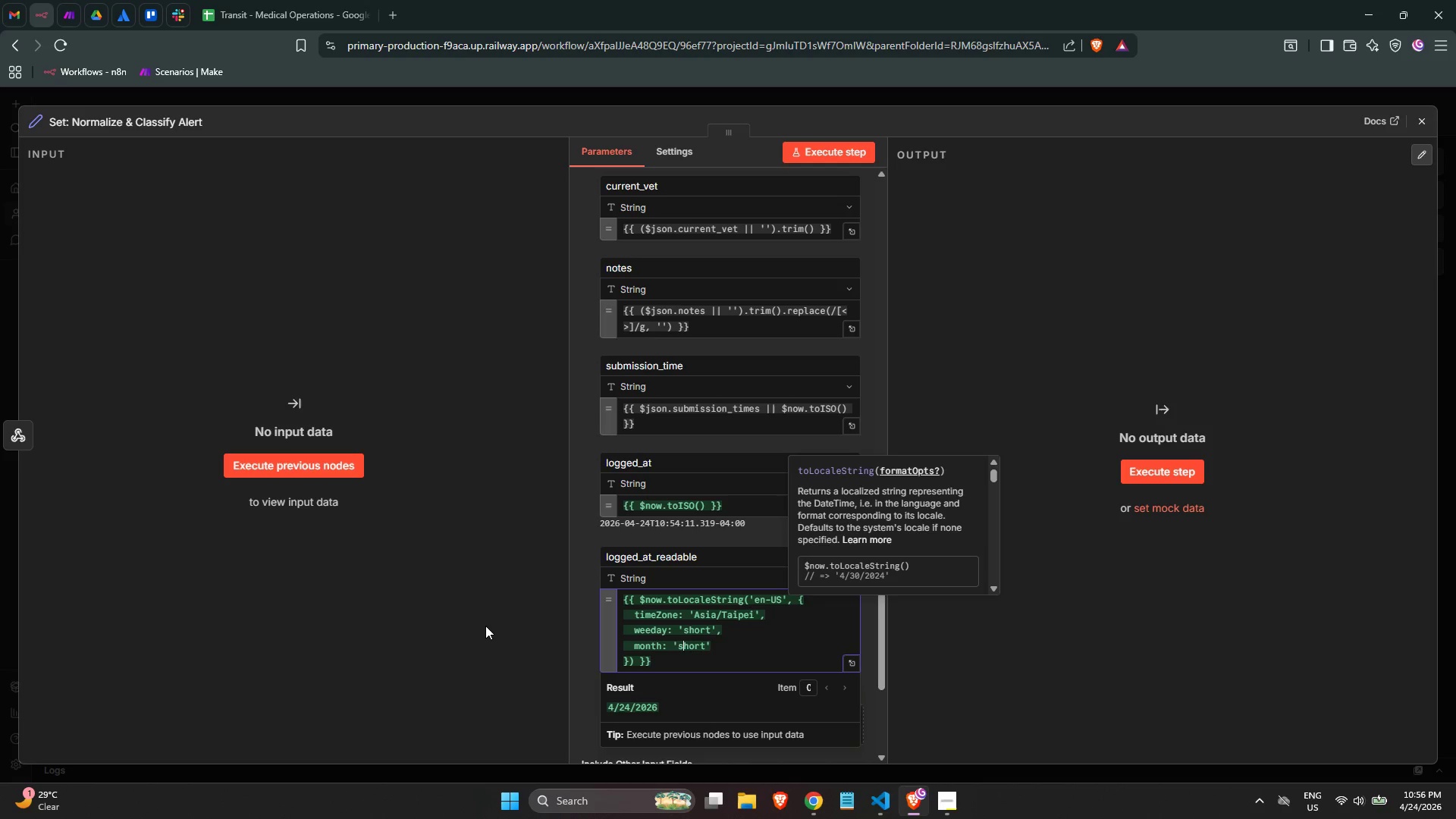 
key(ArrowLeft)
 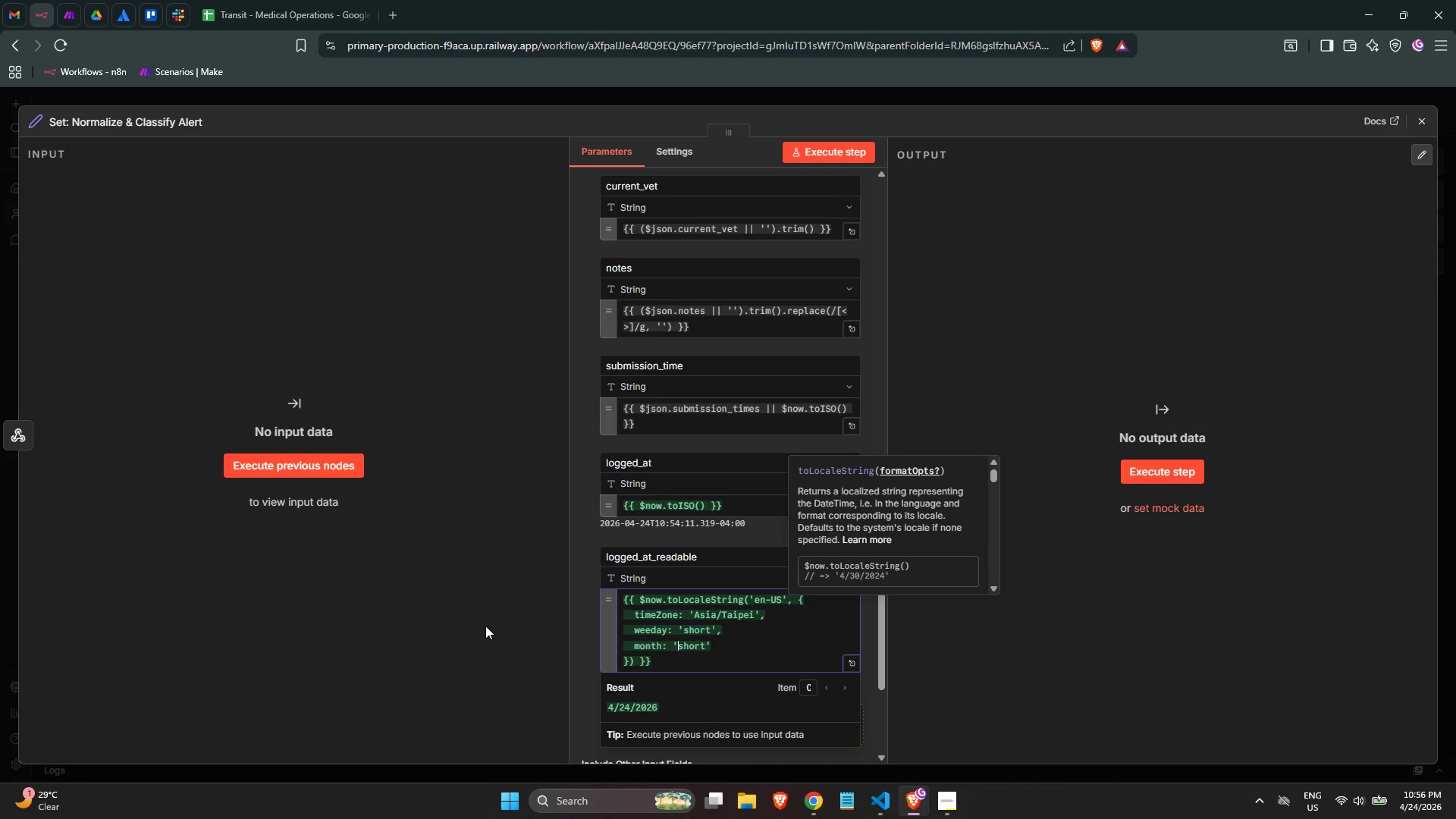 
key(ArrowLeft)
 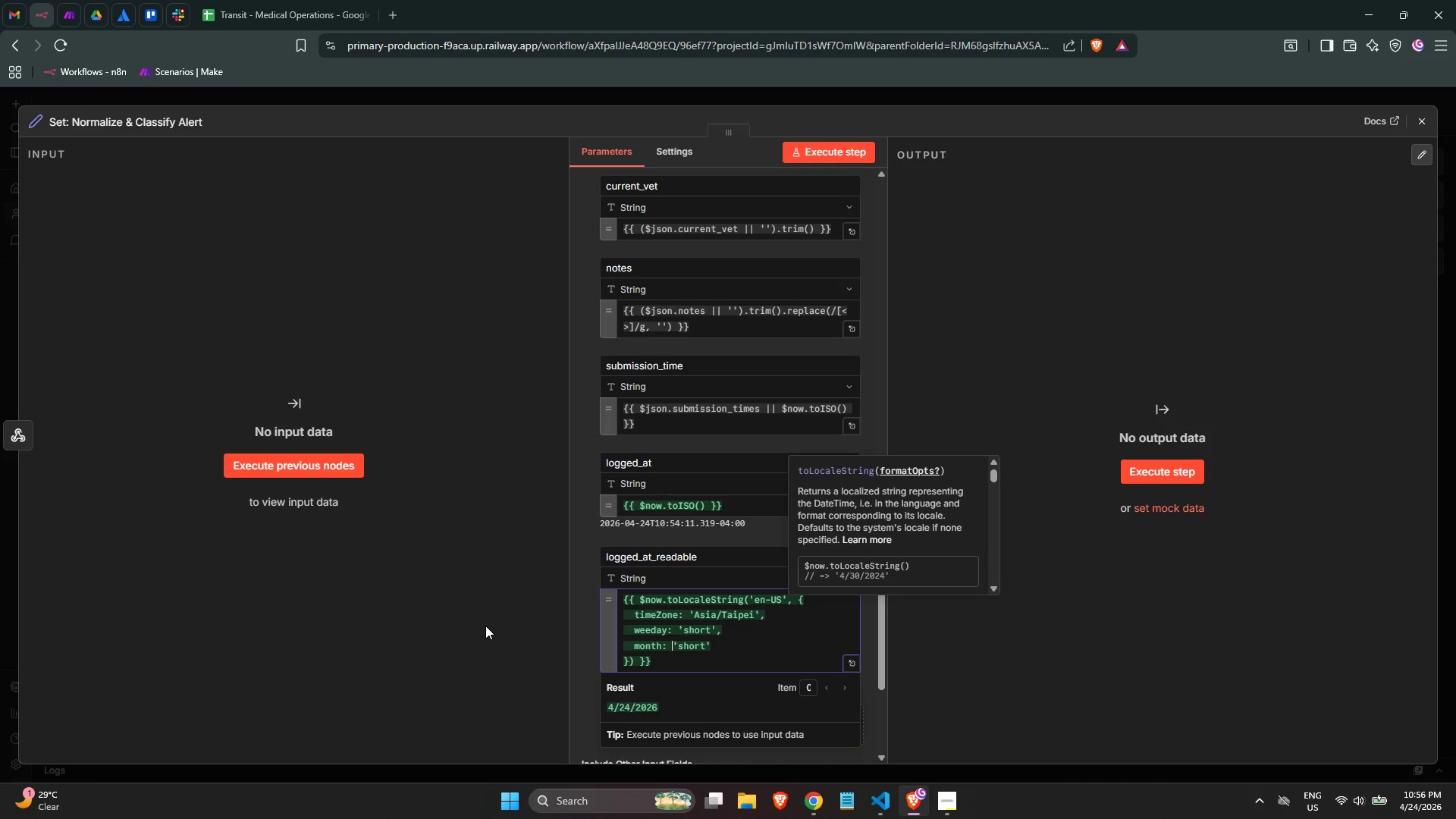 
key(ArrowLeft)
 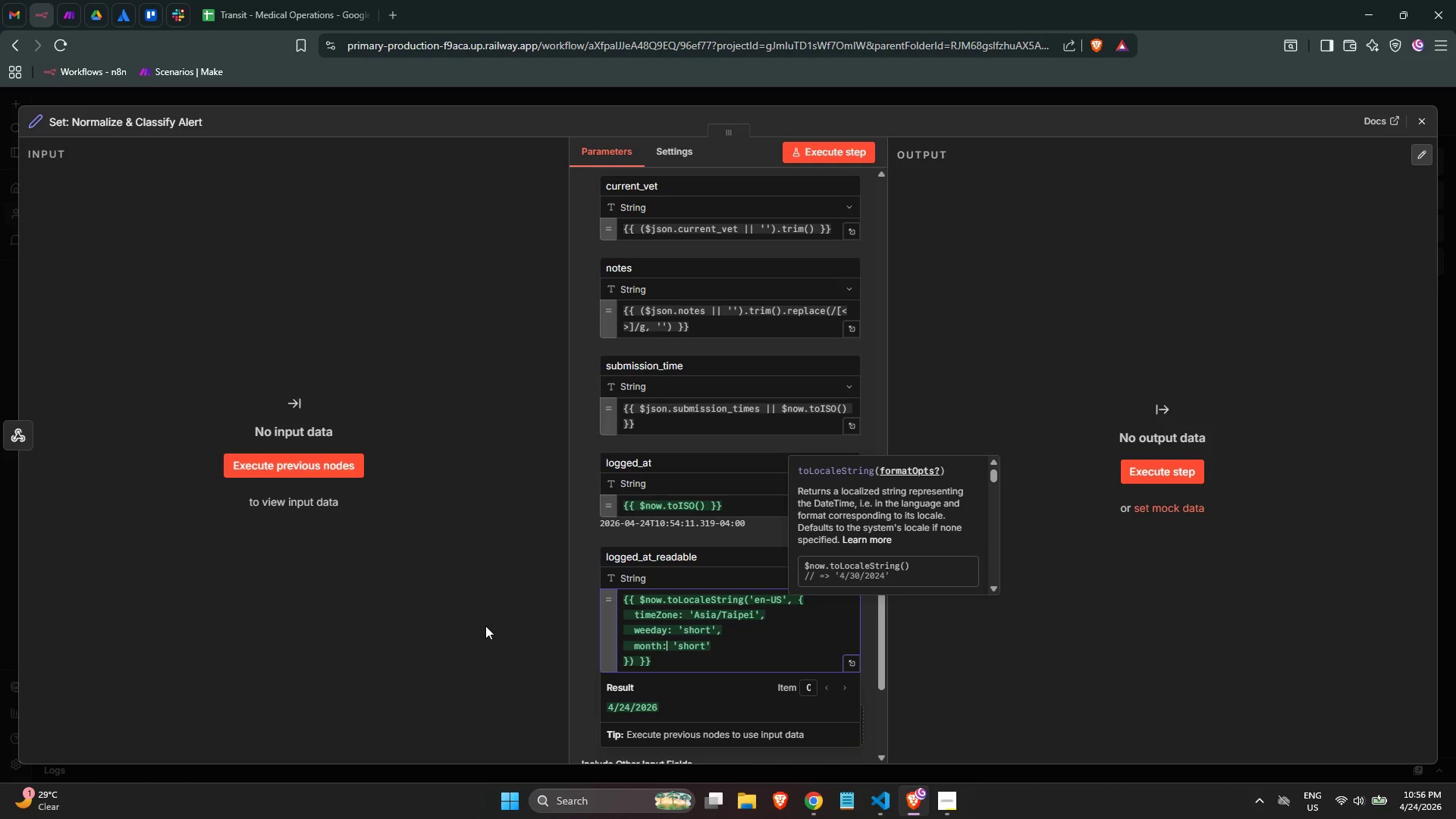 
key(ArrowLeft)
 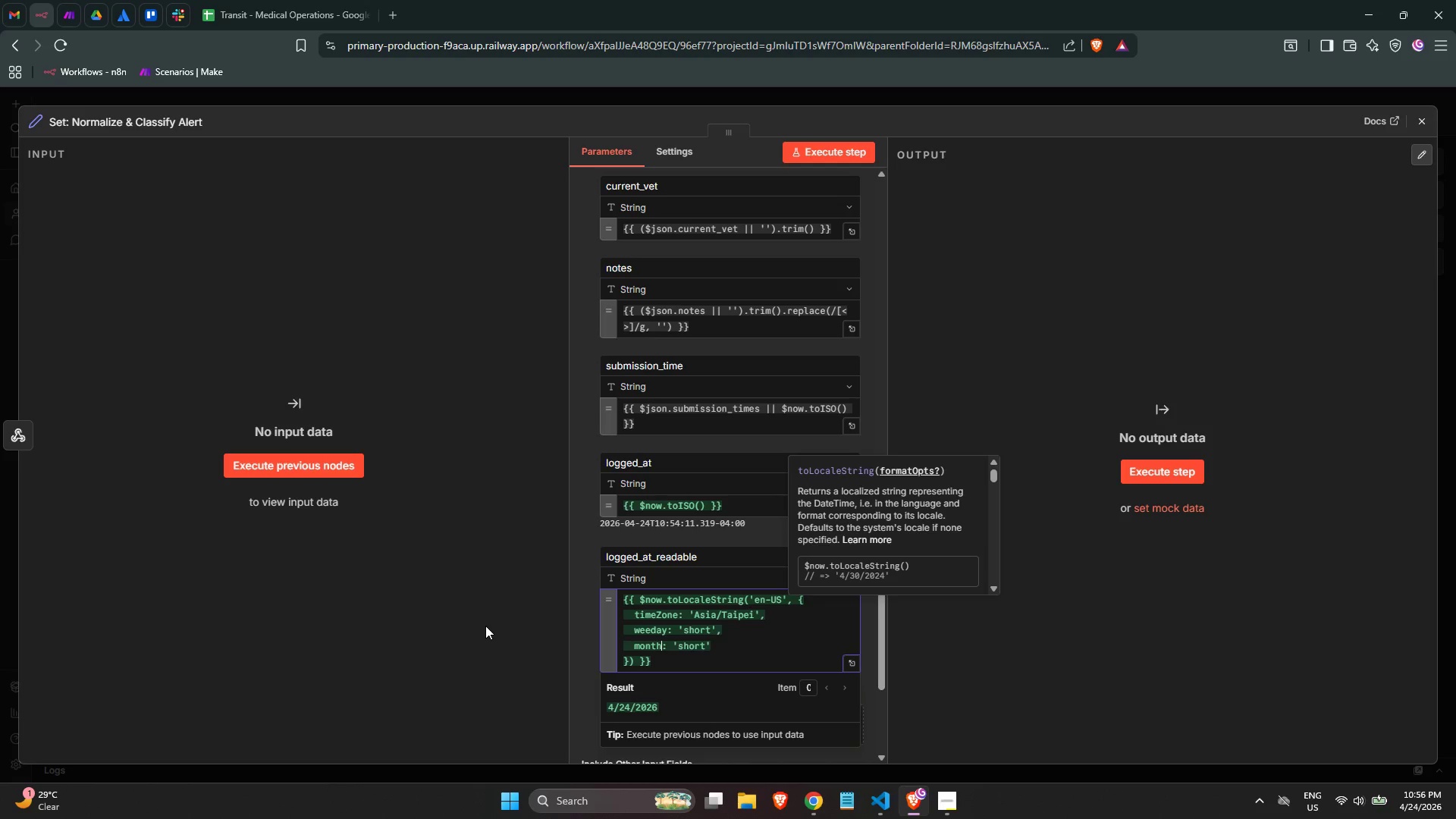 
key(Backspace)
key(Backspace)
key(Backspace)
key(Backspace)
key(Backspace)
type(year)
 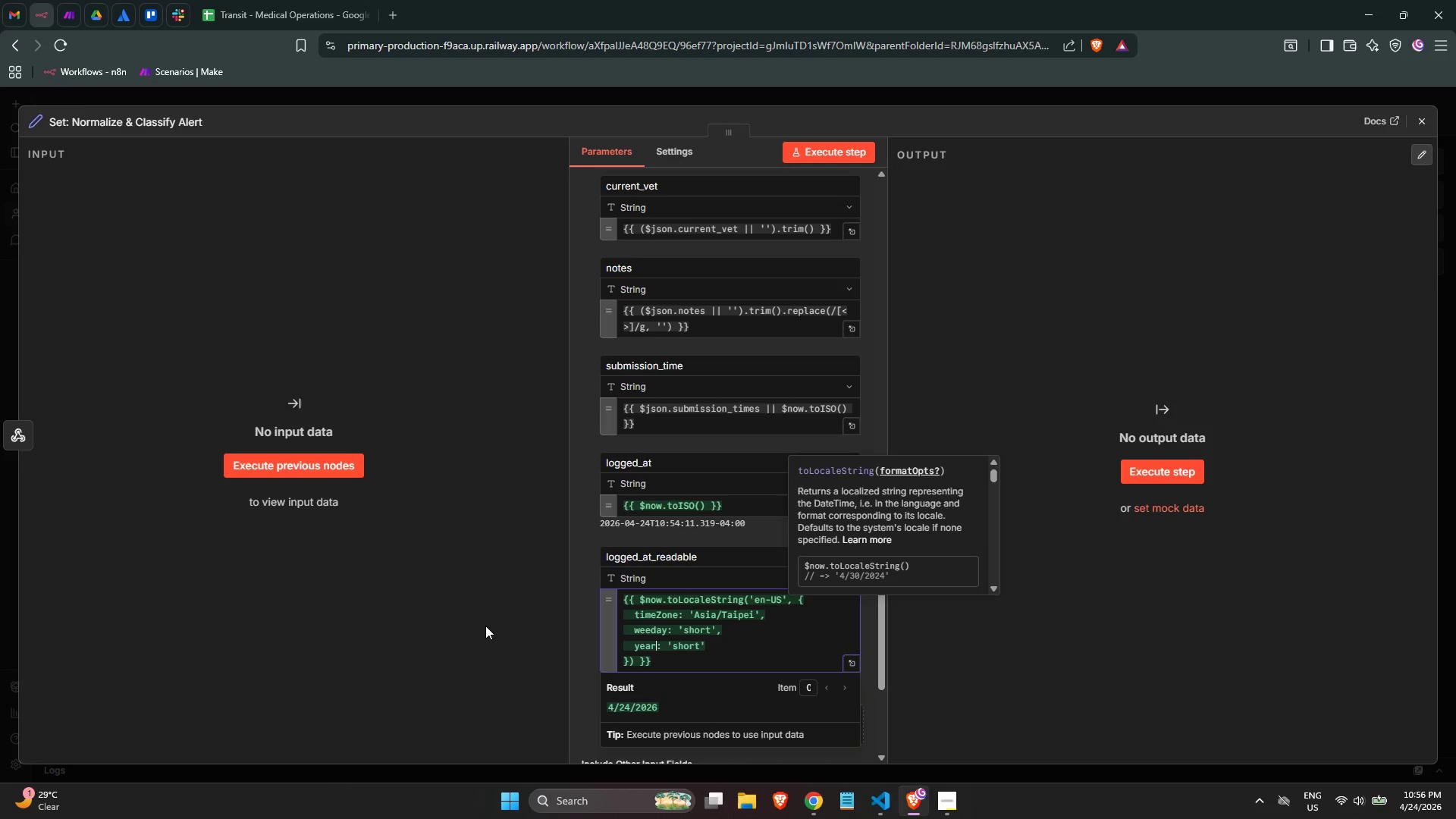 
key(Control+ArrowRight)
 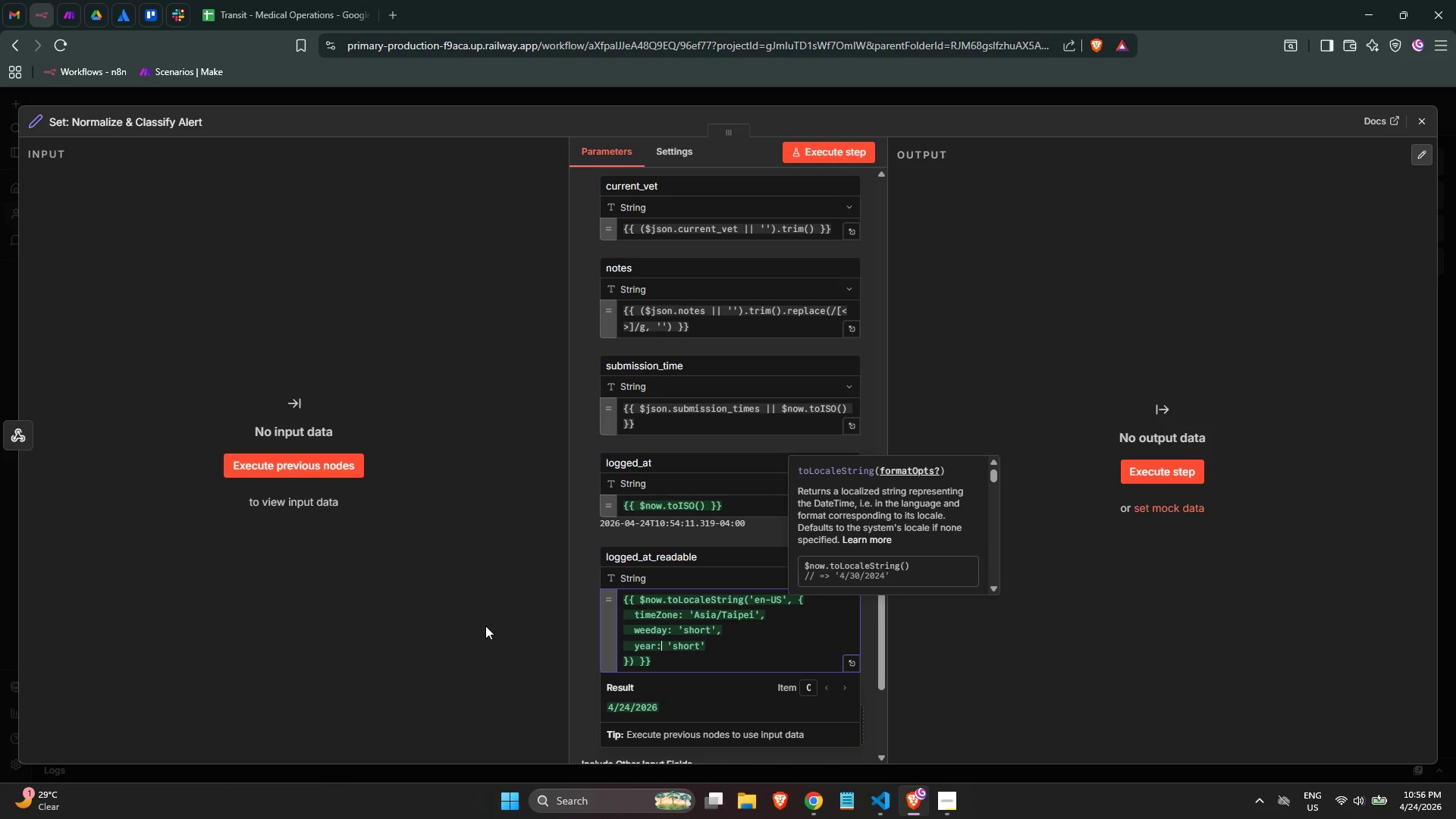 
key(Control+ArrowRight)
 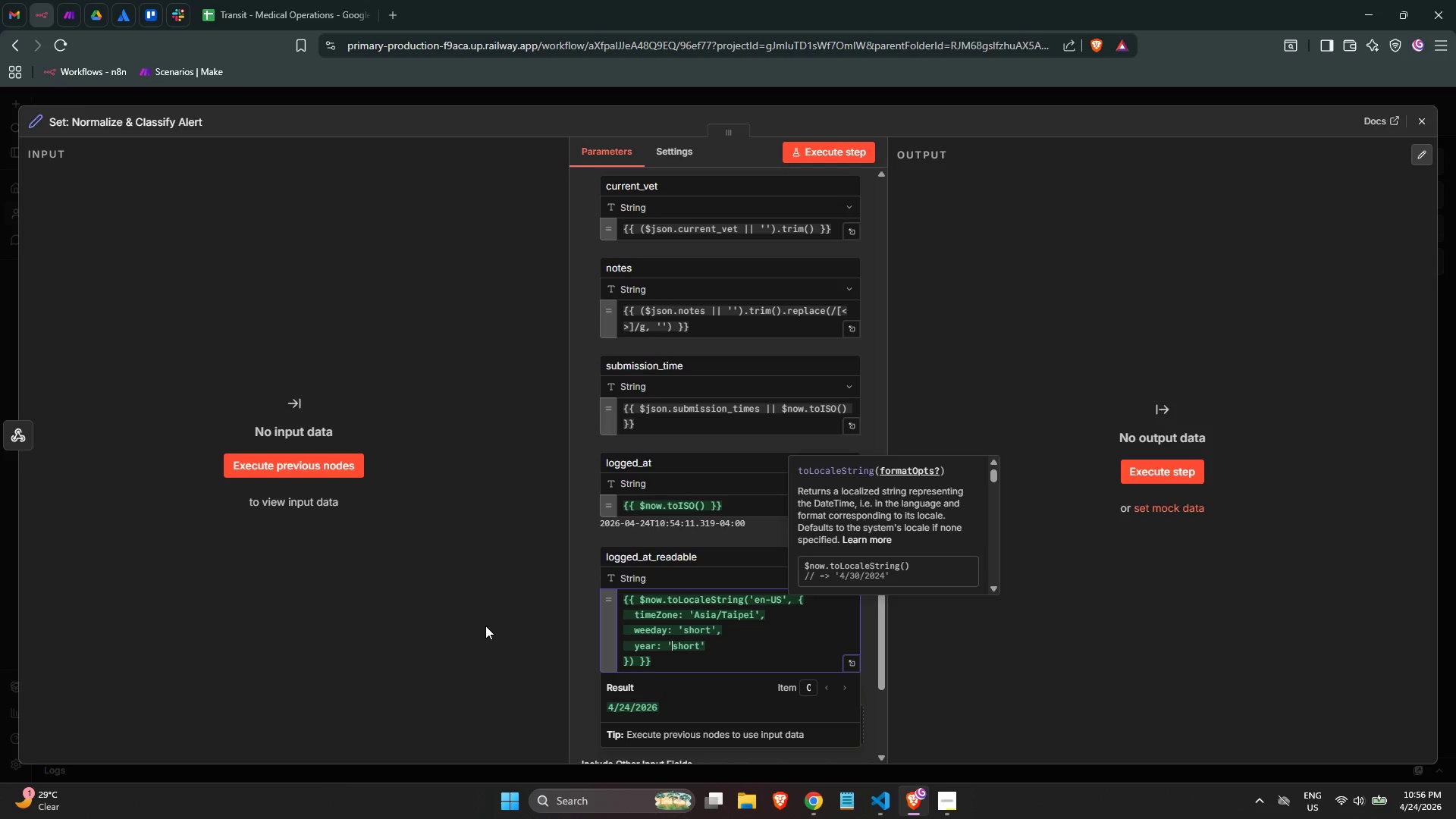 
key(Control+ArrowRight)
 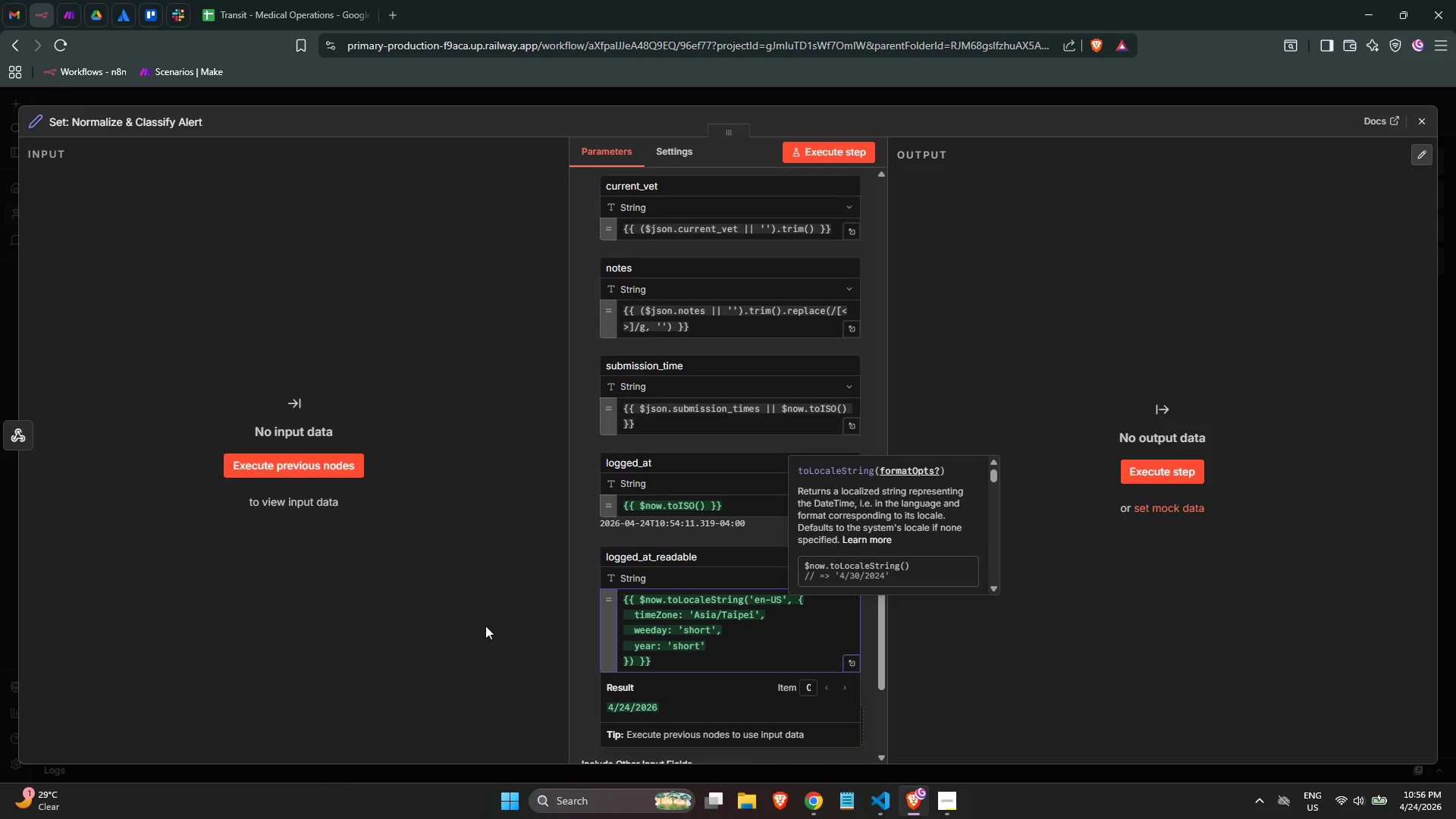 
key(Backspace)
key(Backspace)
key(Backspace)
key(Backspace)
key(Backspace)
type(numeric)
 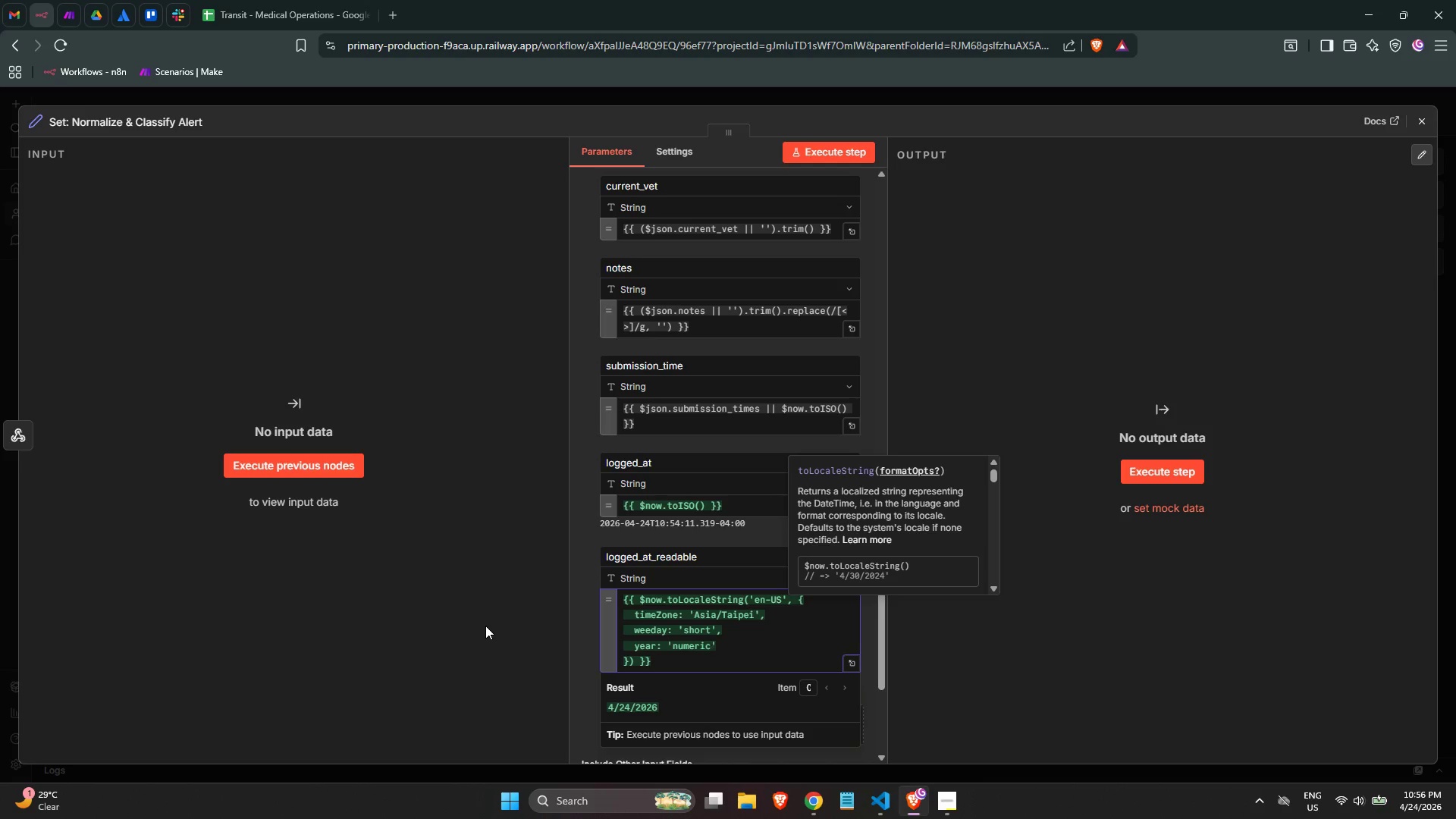 
key(ArrowRight)
 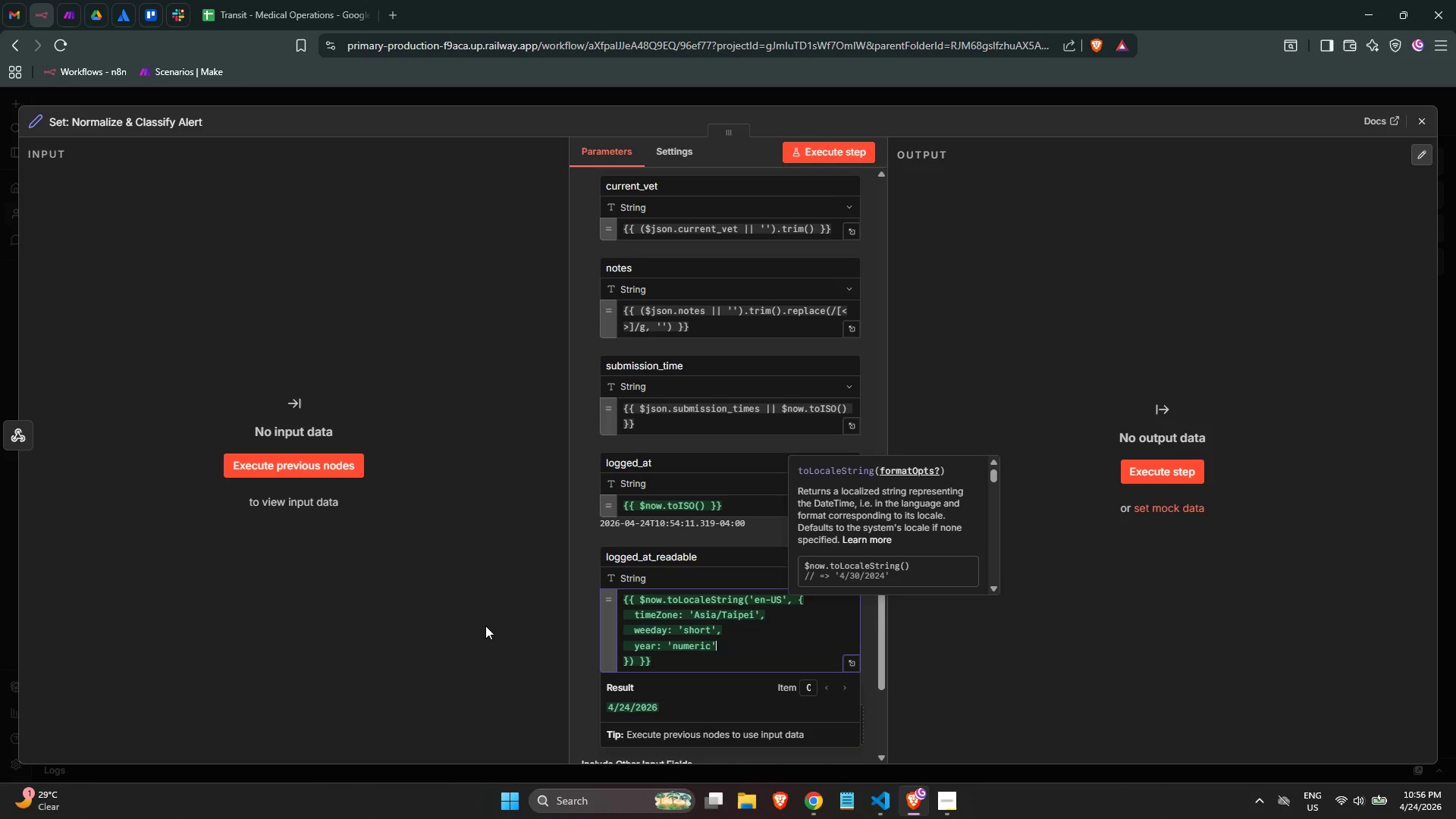 
key(ArrowRight)
 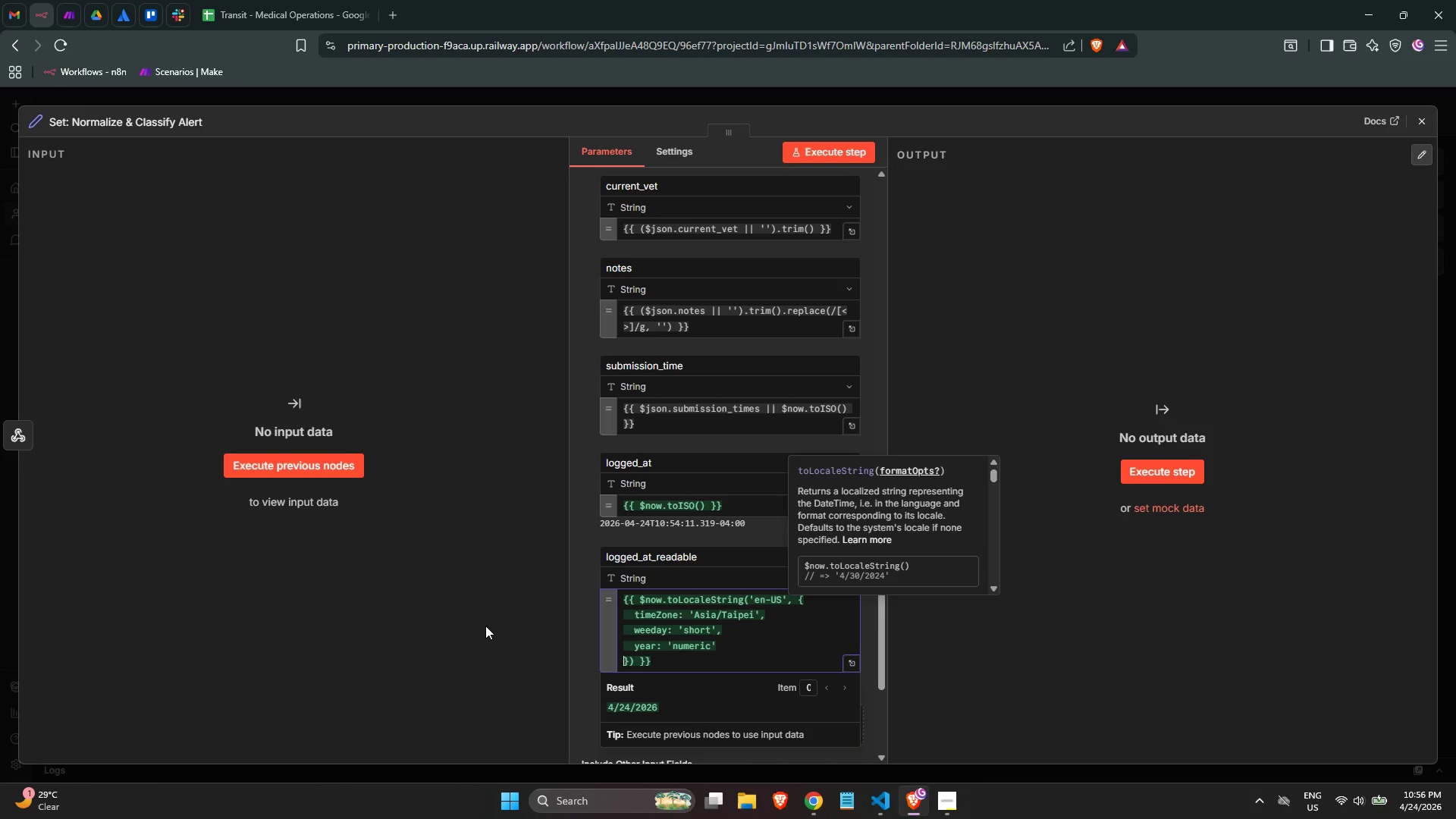 
key(ArrowLeft)
 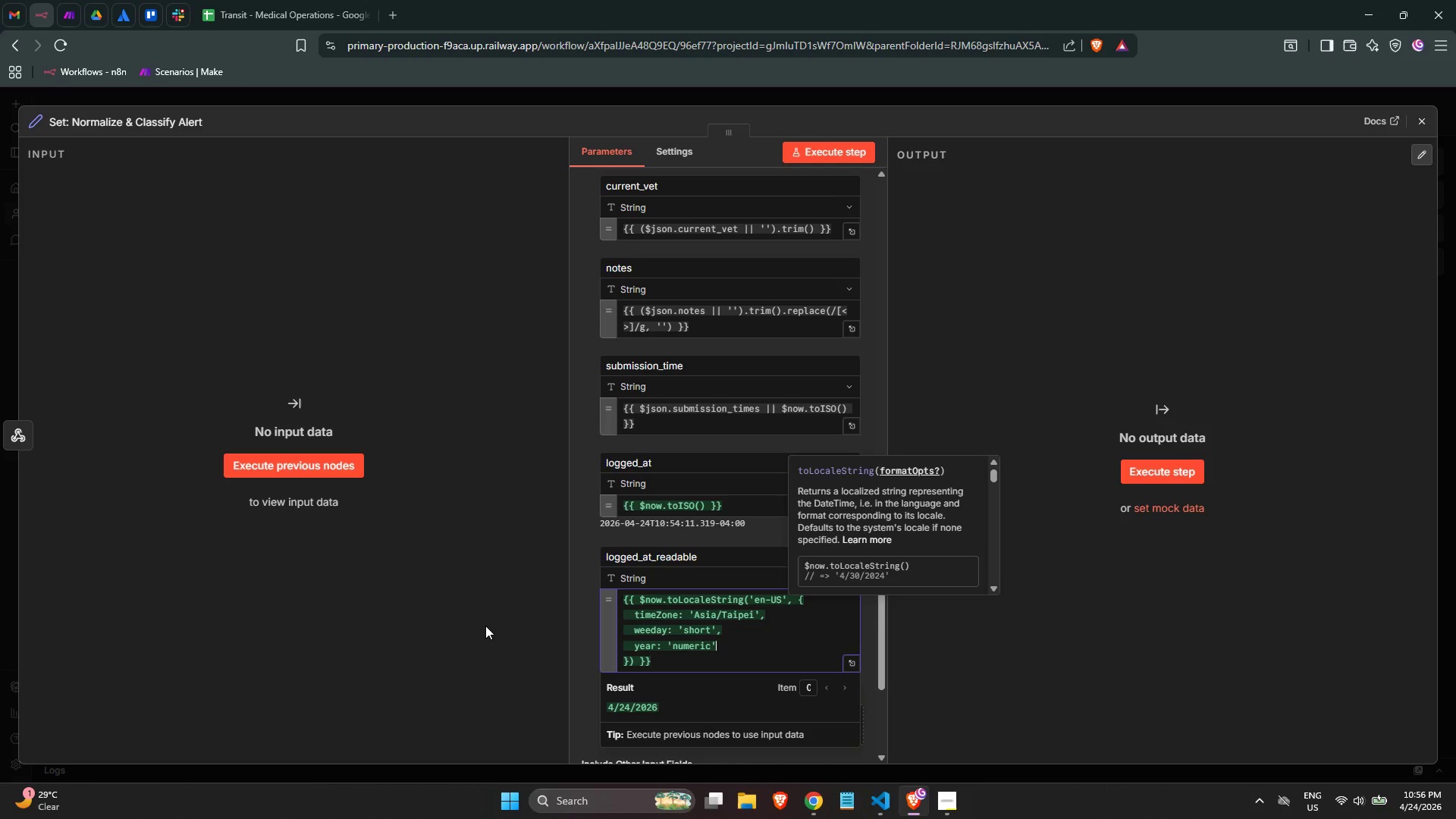 
key(Comma)
 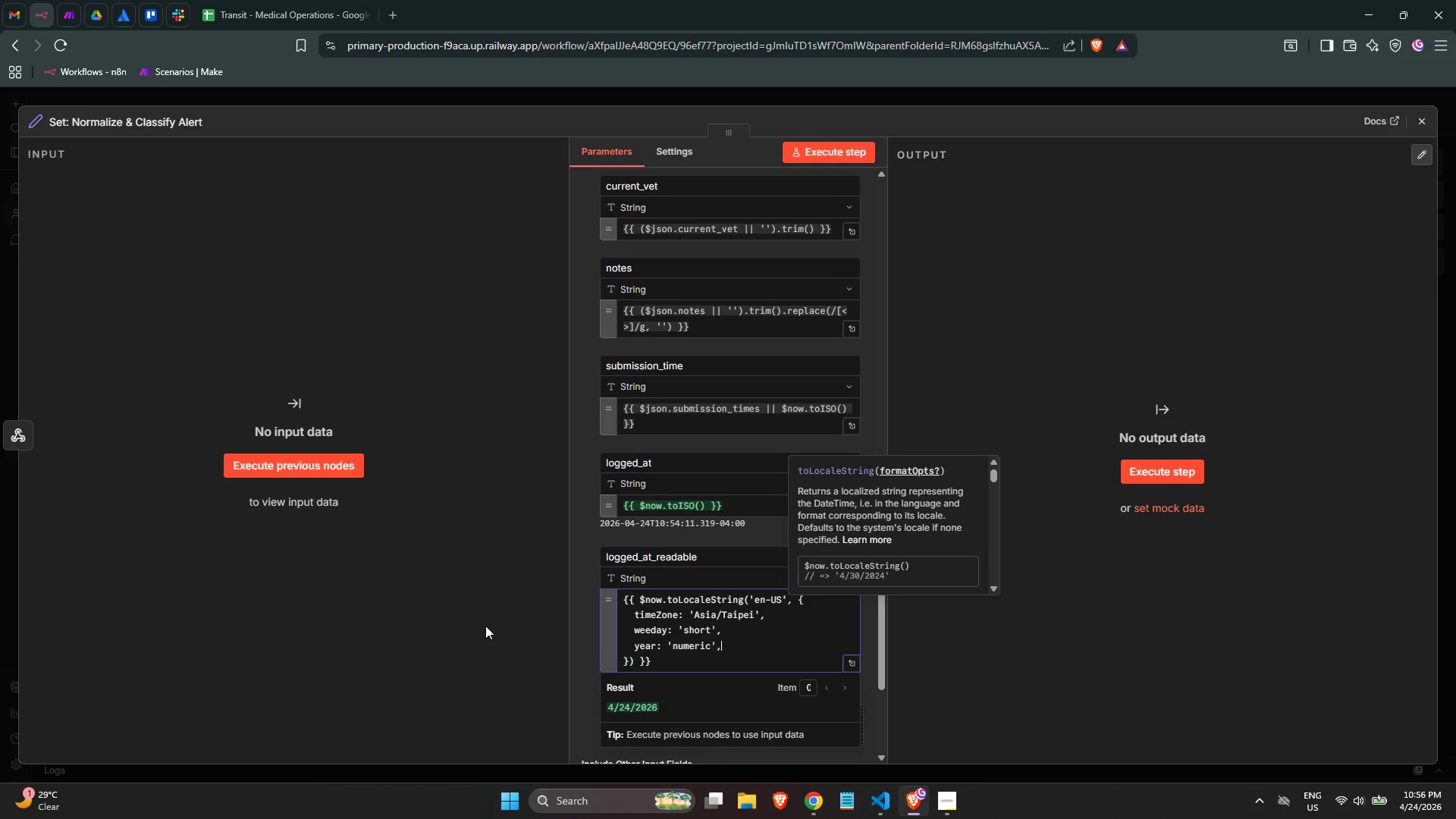 
key(Enter)
 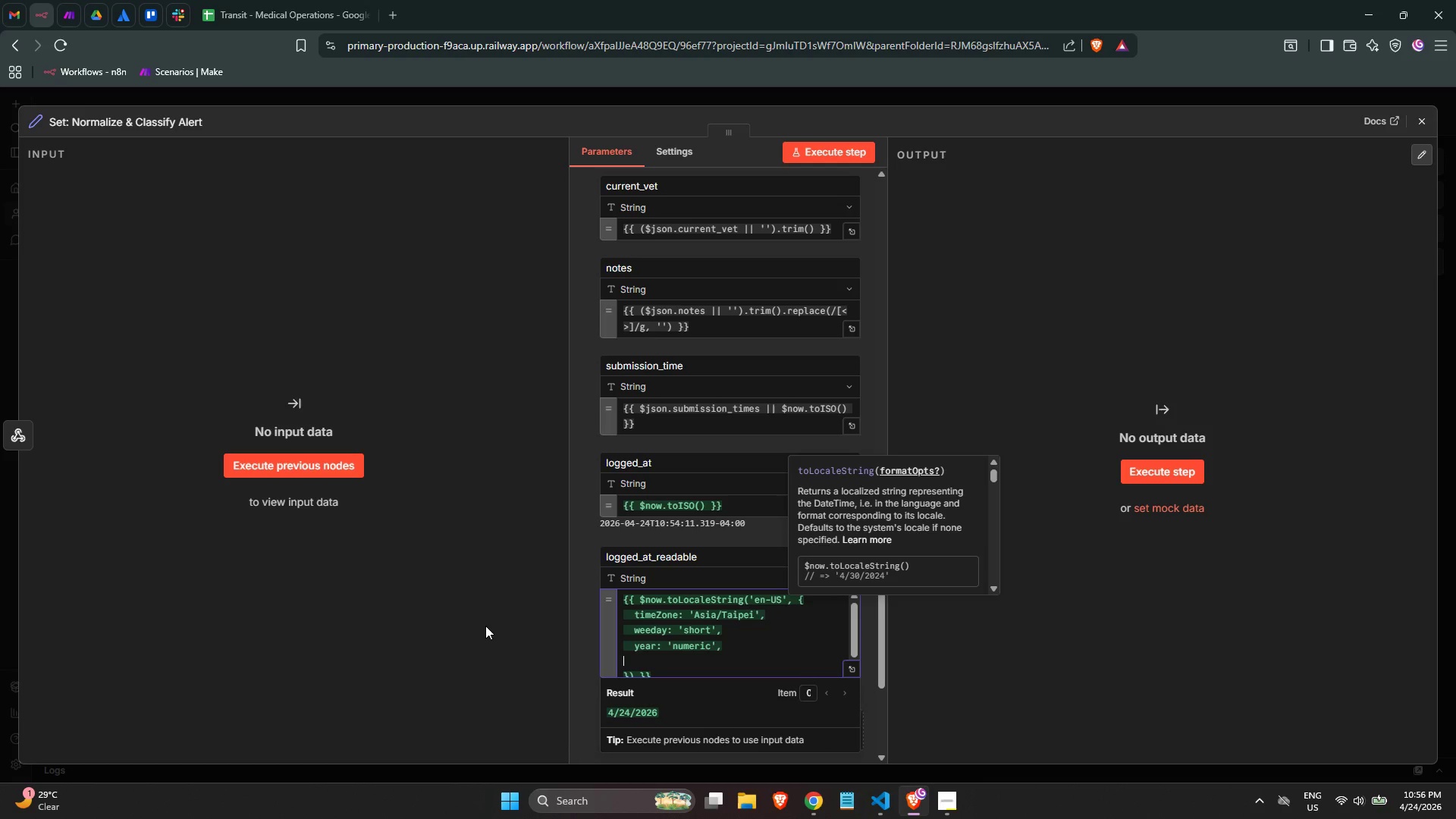 
type(   )
key(Backspace)
type(month: 'short)
 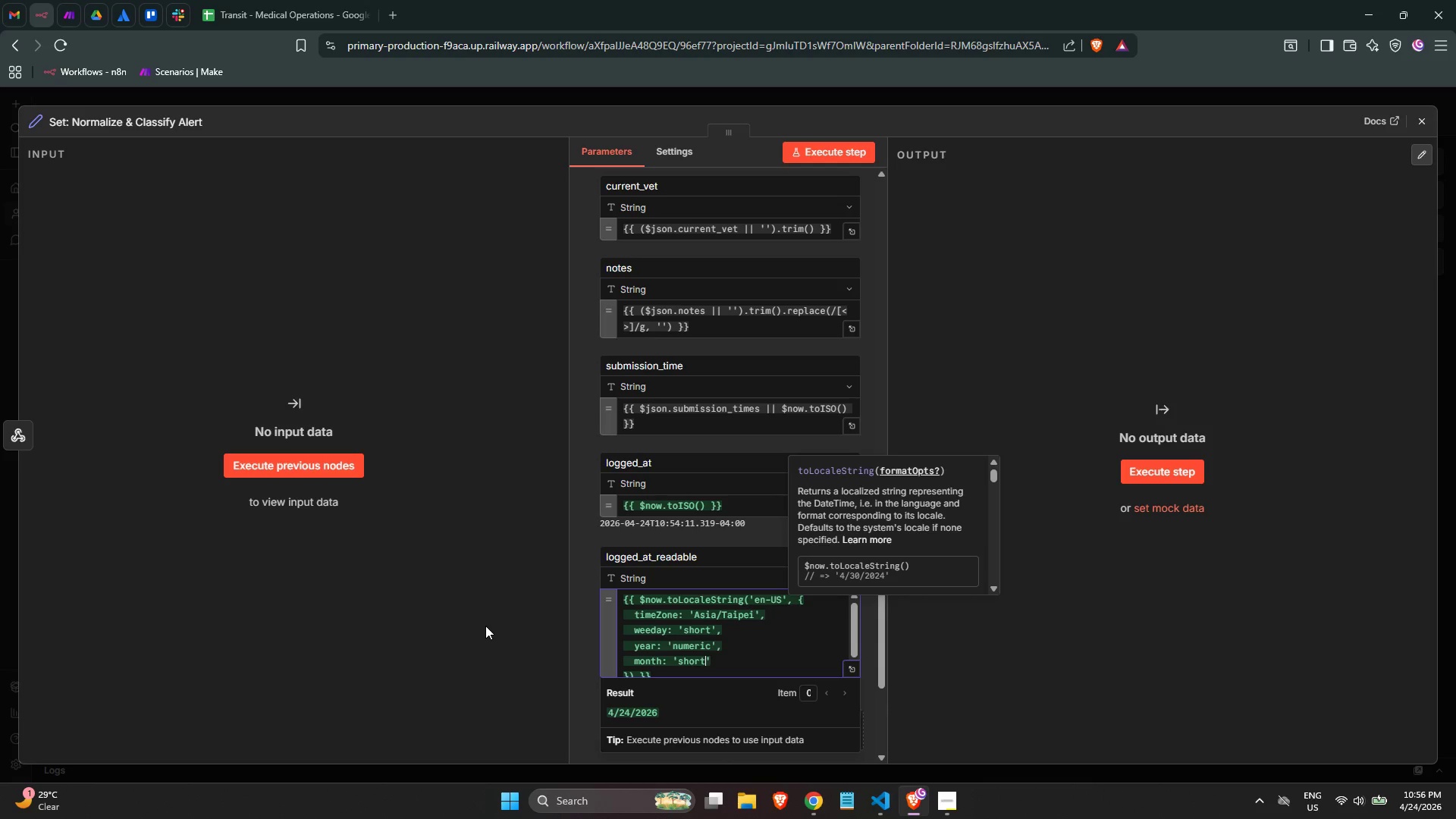 
key(ArrowRight)
 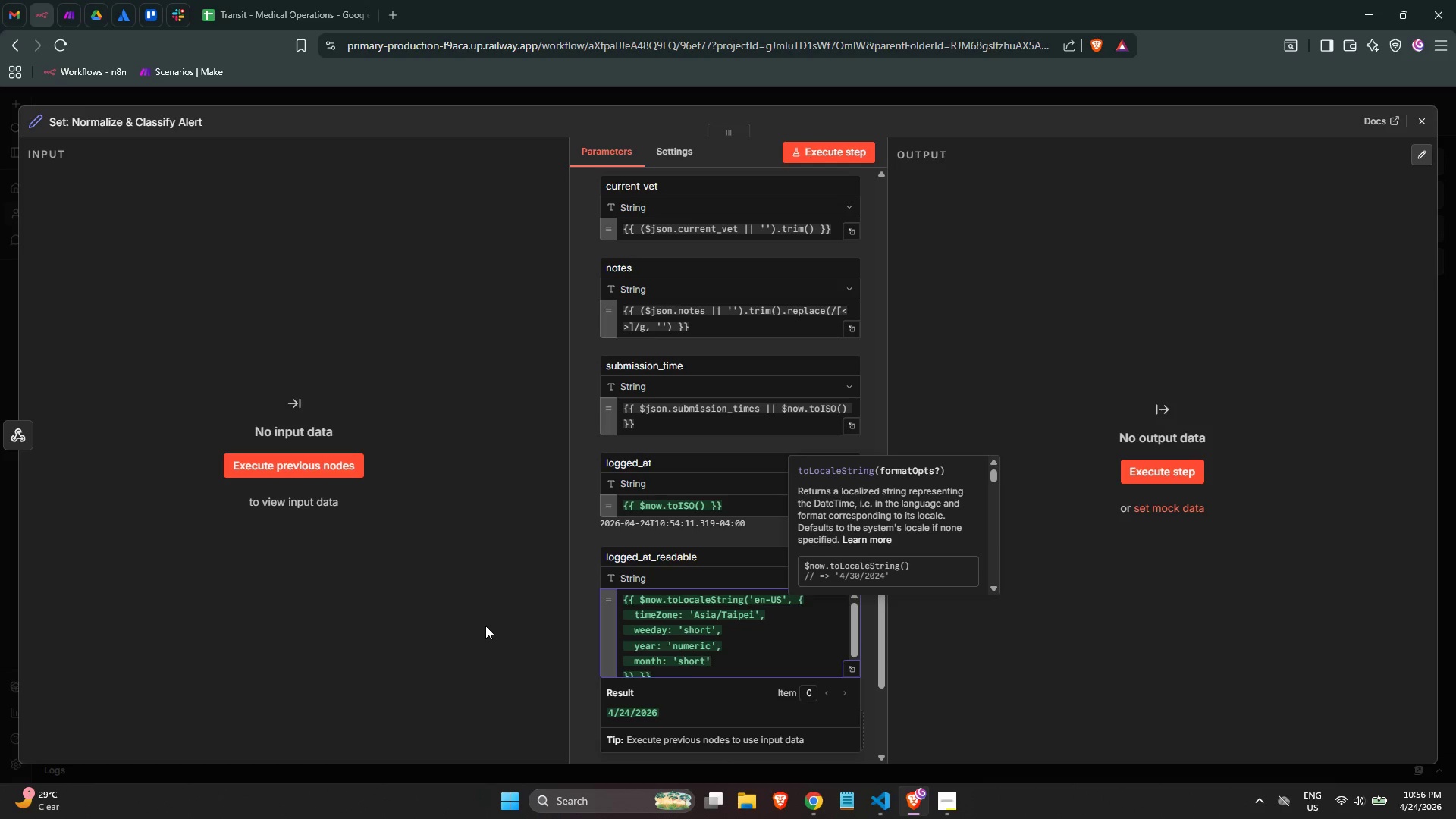 
key(ArrowRight)
 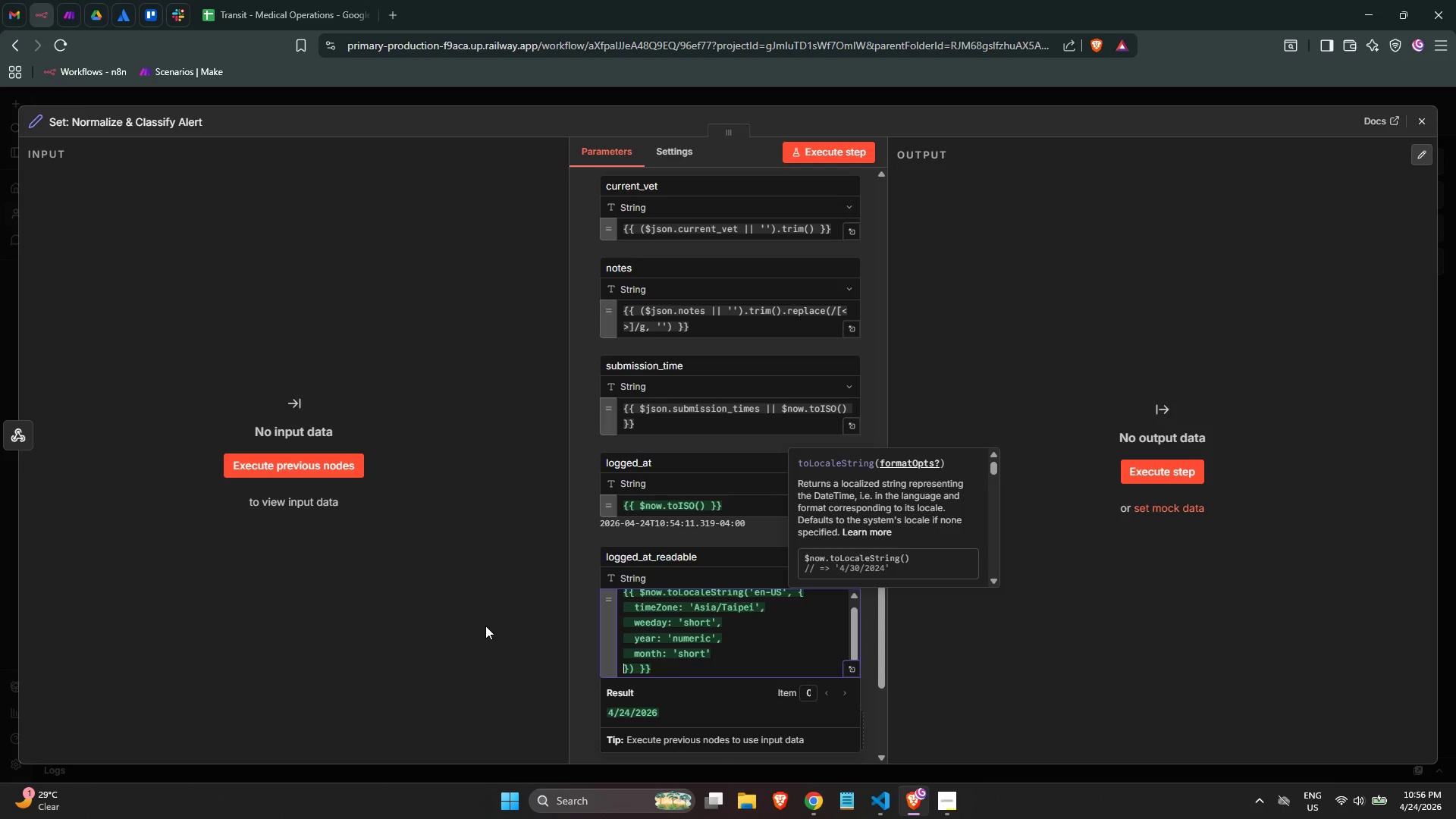 
key(ArrowLeft)
 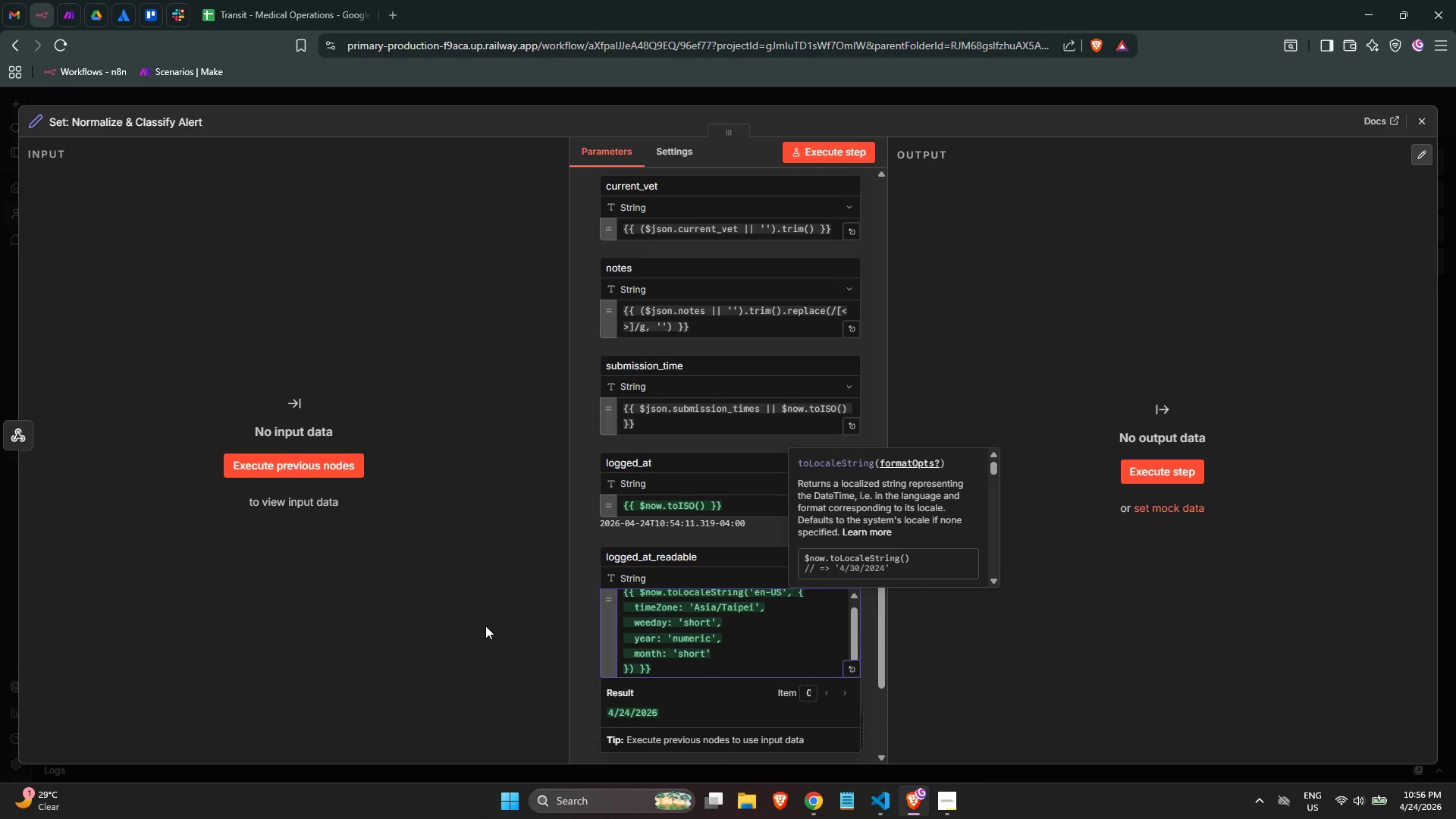 
key(Comma)
 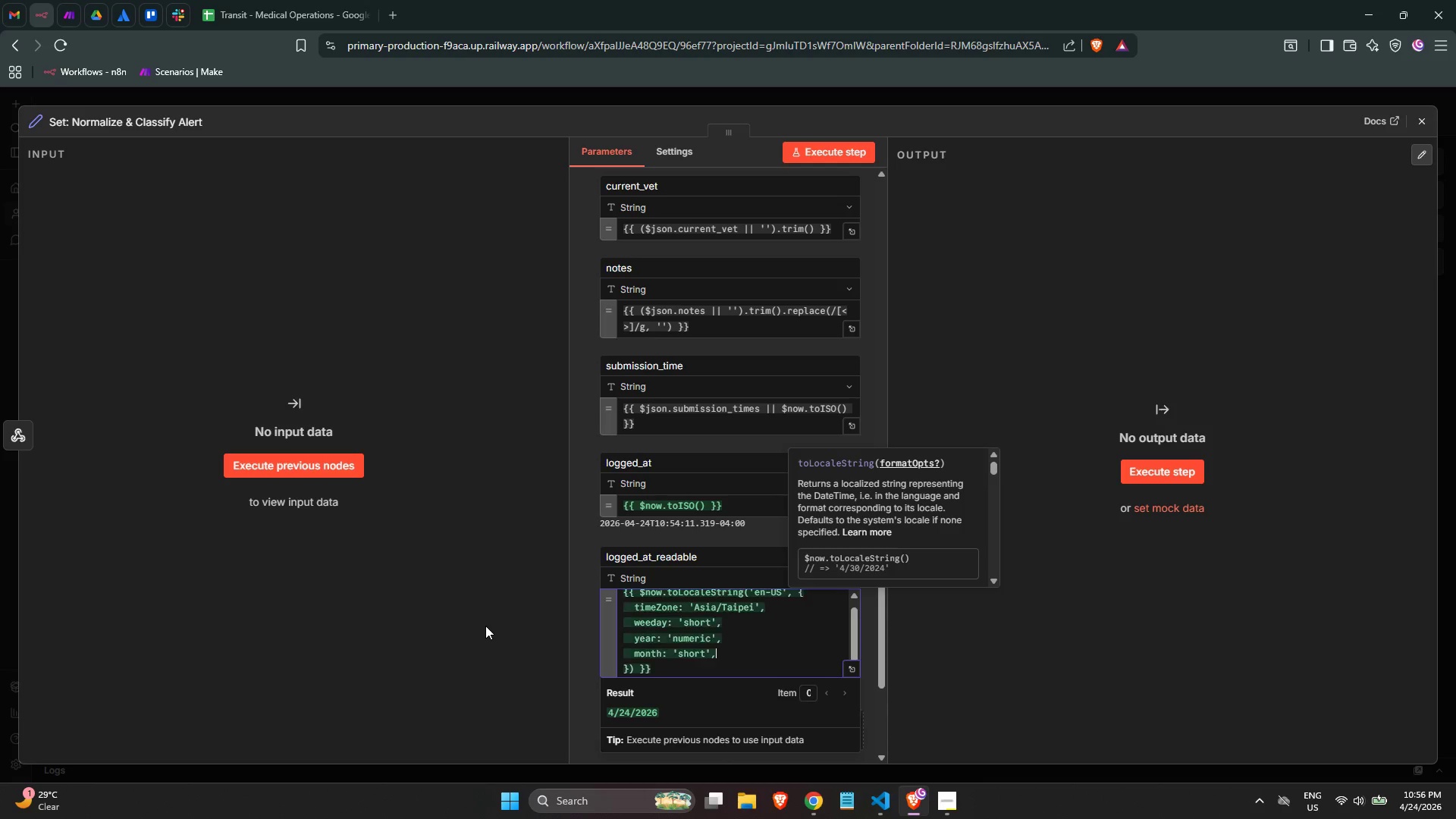 
key(Enter)
 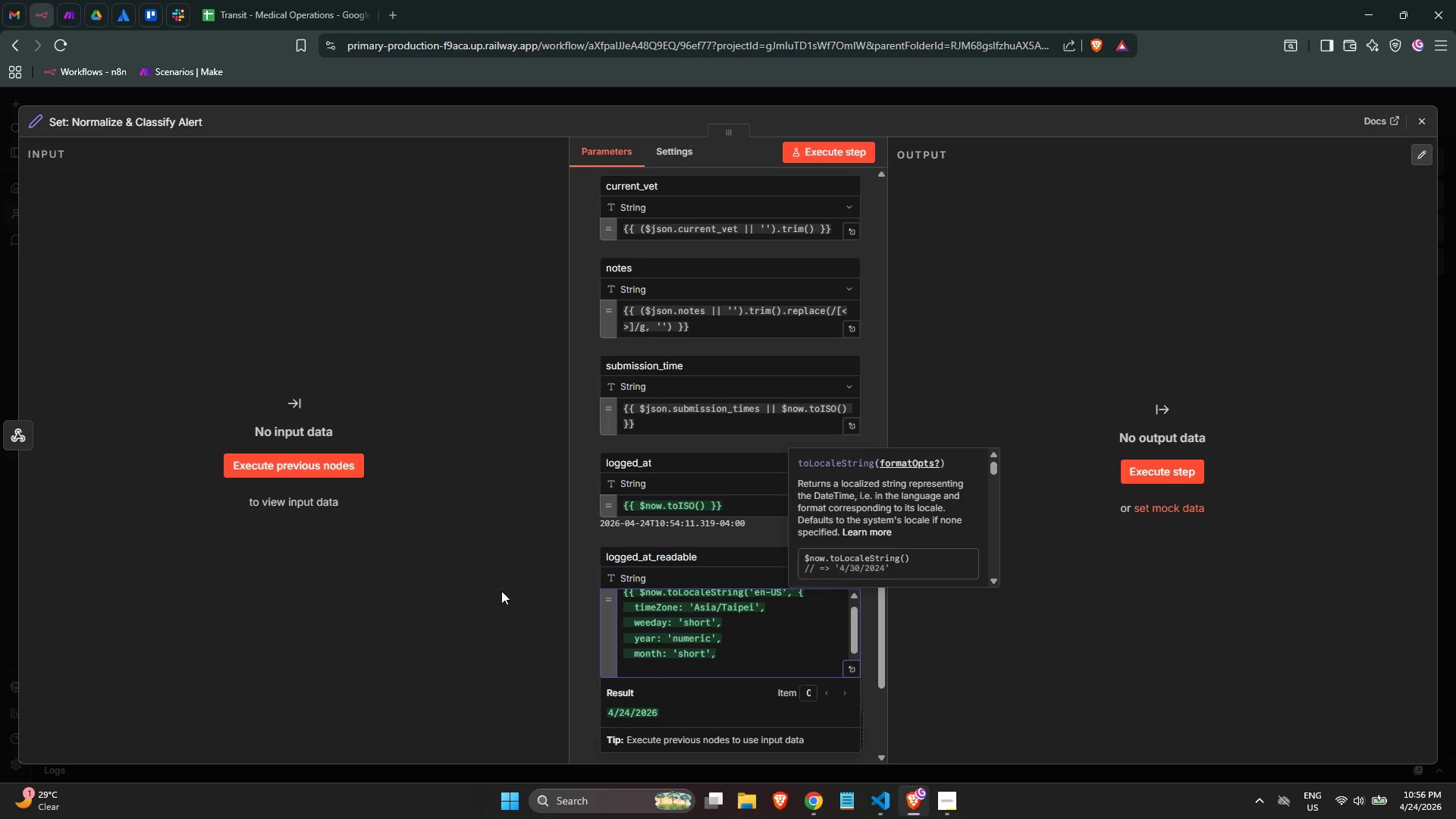 
scroll: coordinate [706, 595], scroll_direction: down, amount: 1.0
 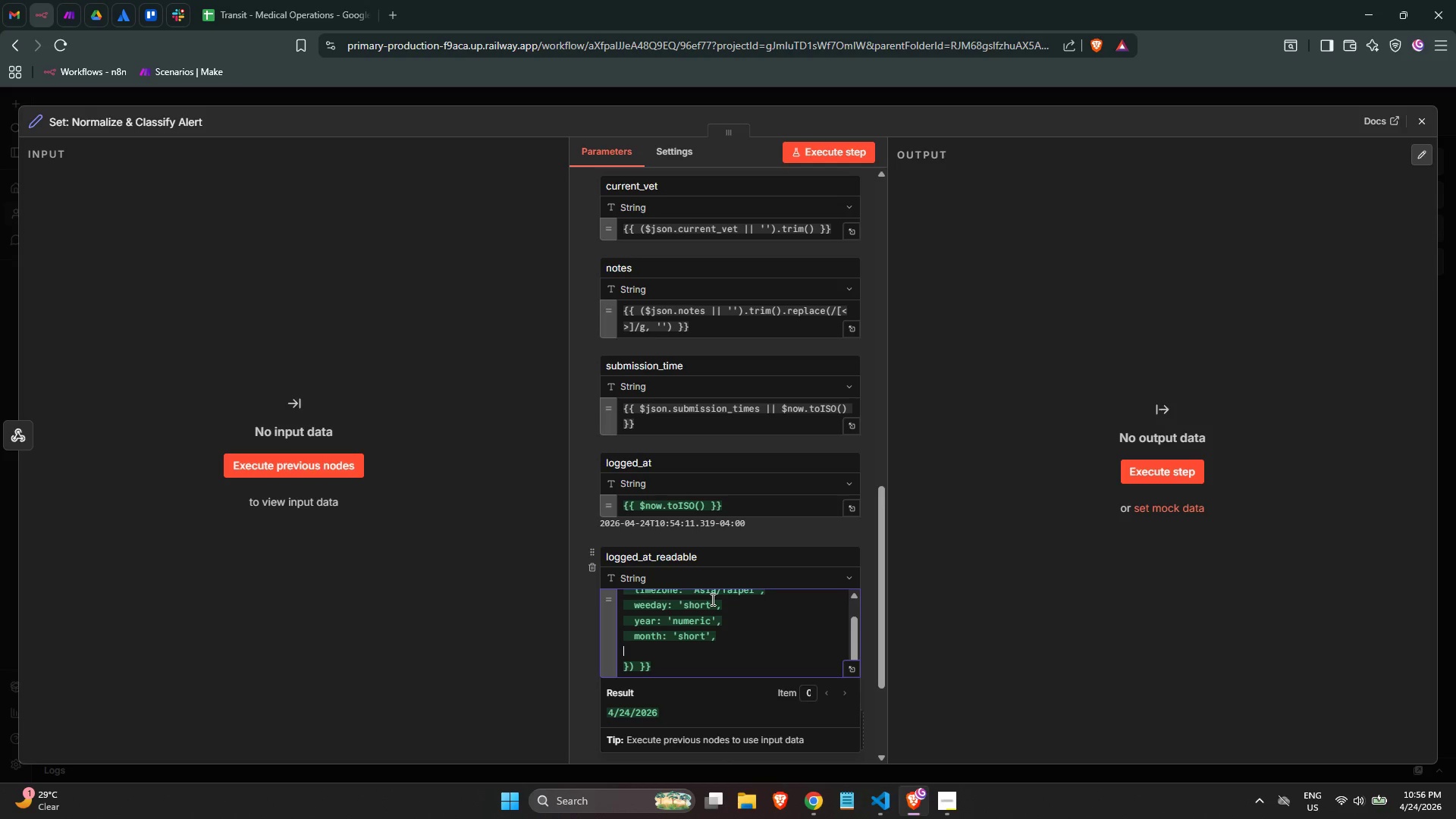 
key(Tab)
 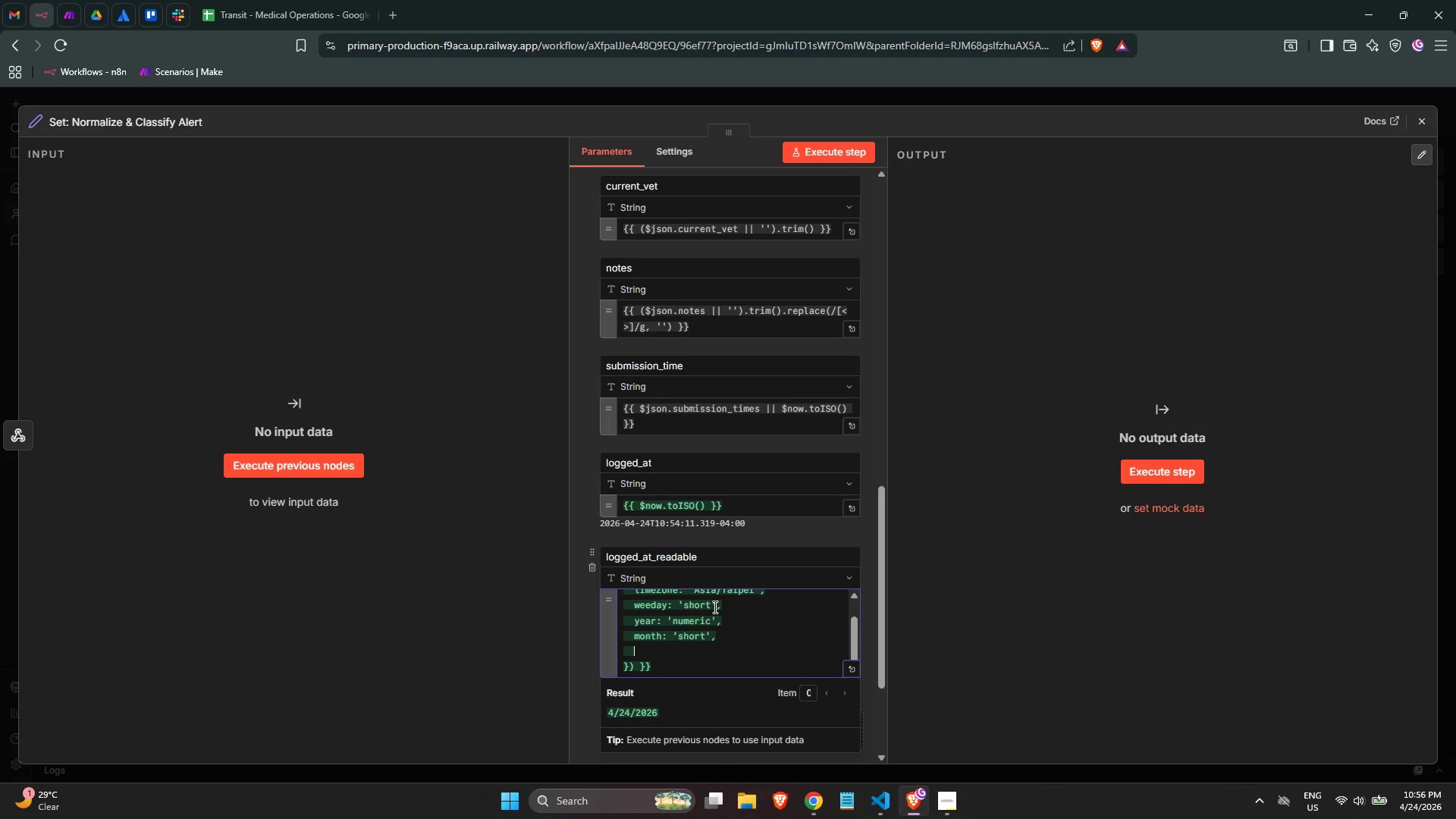 
type(day: '')
 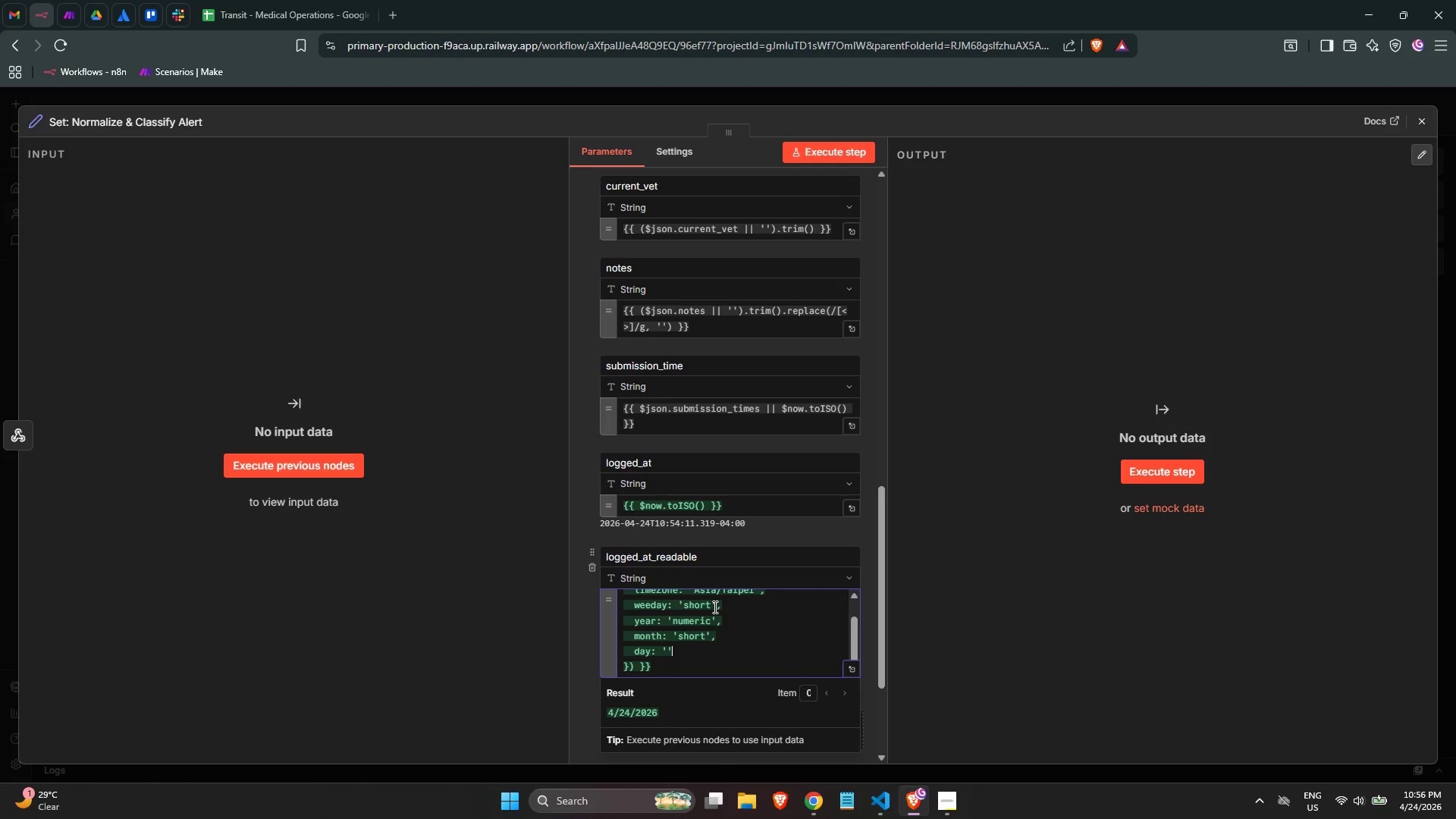 
key(ArrowLeft)
 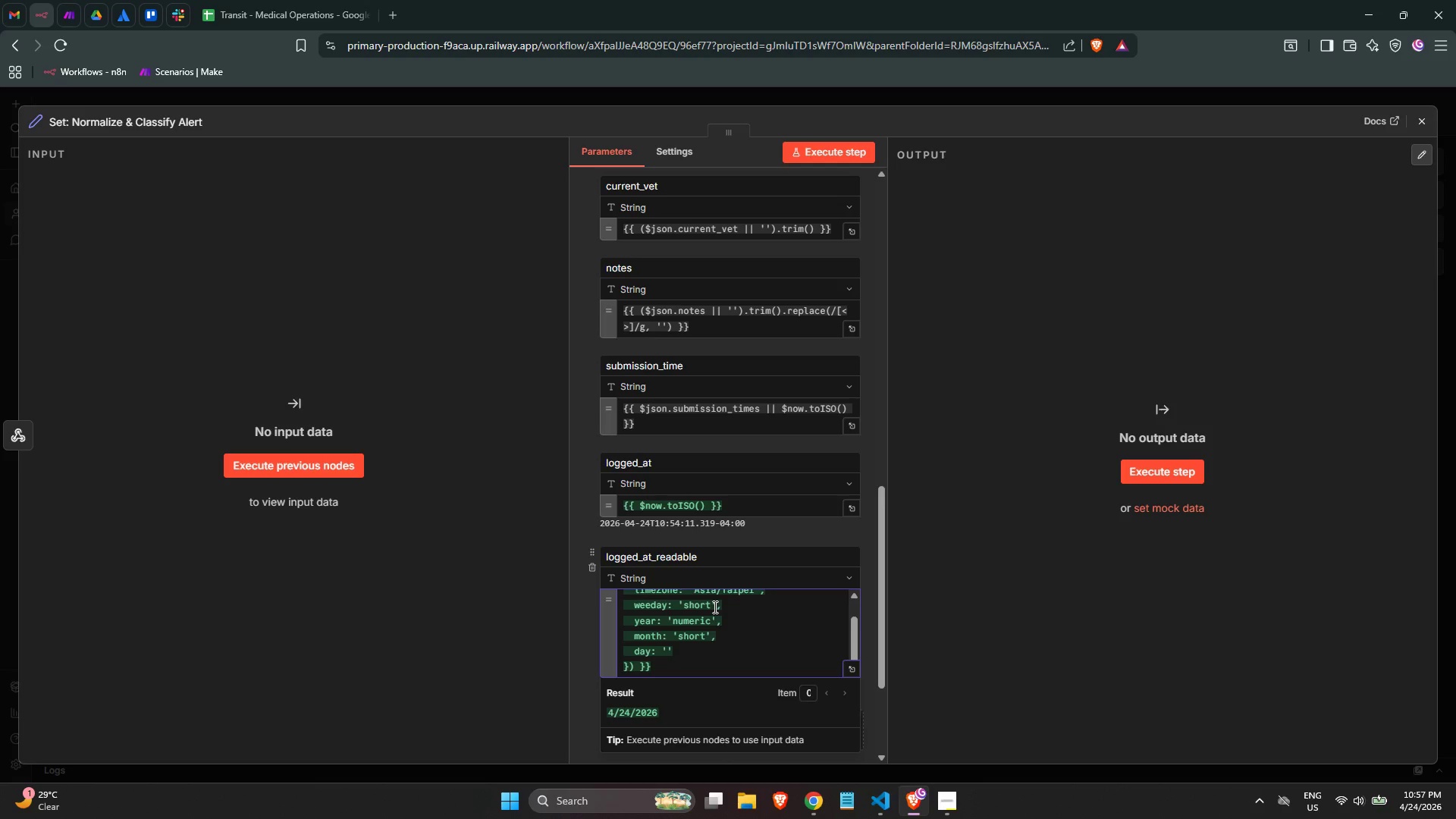 
wait(38.58)
 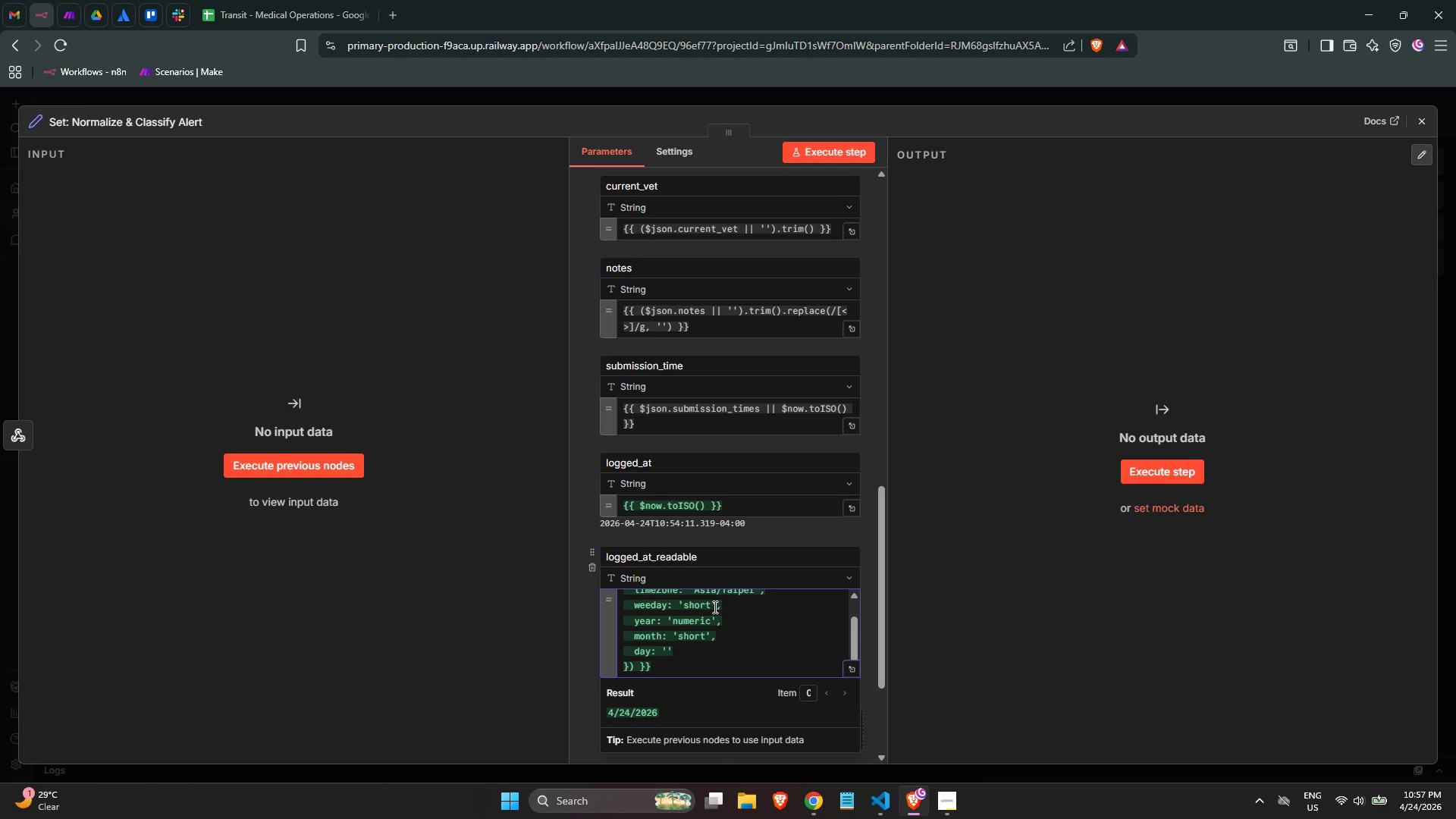 
type(numeric)
 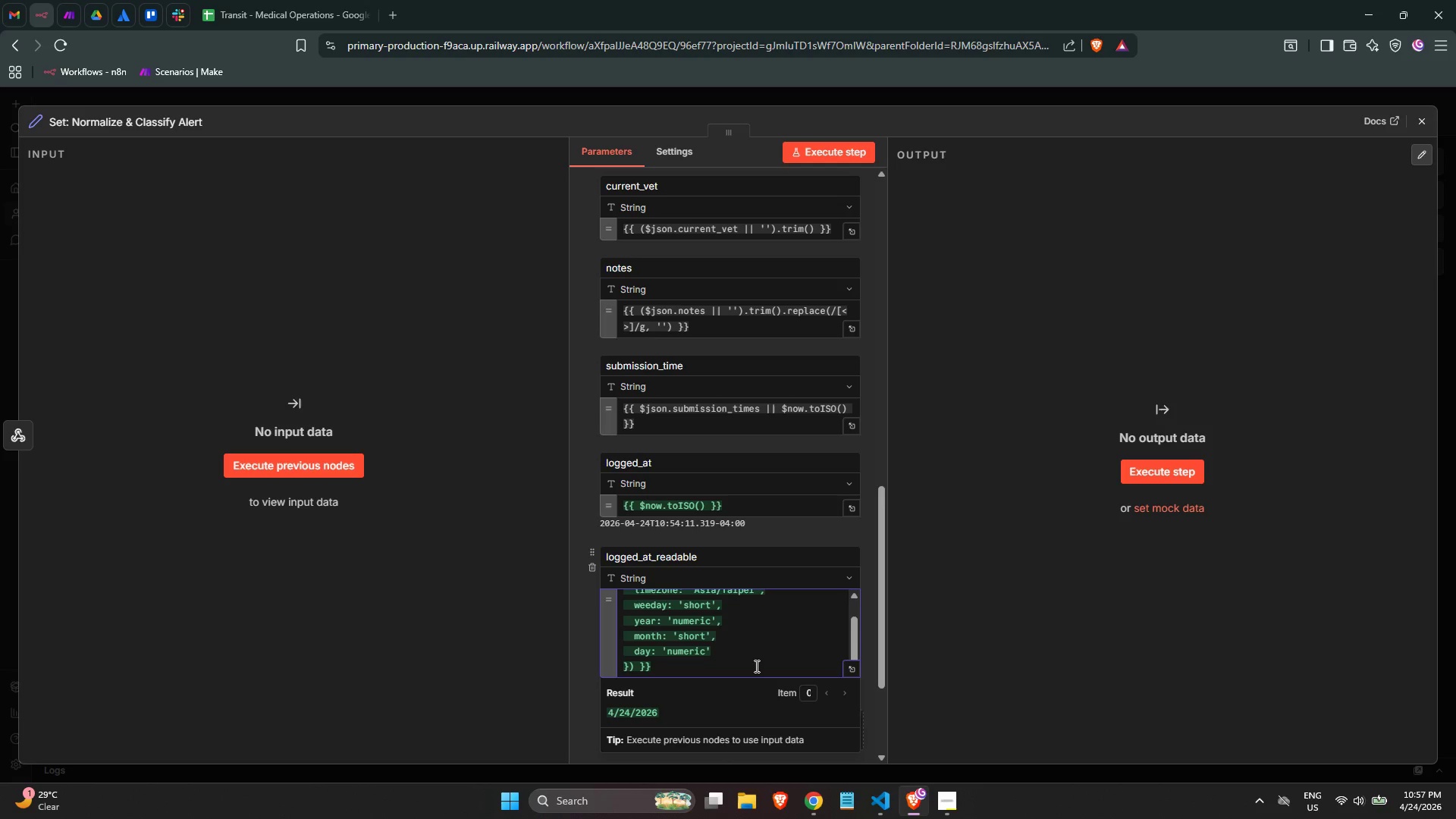 
key(ArrowRight)
 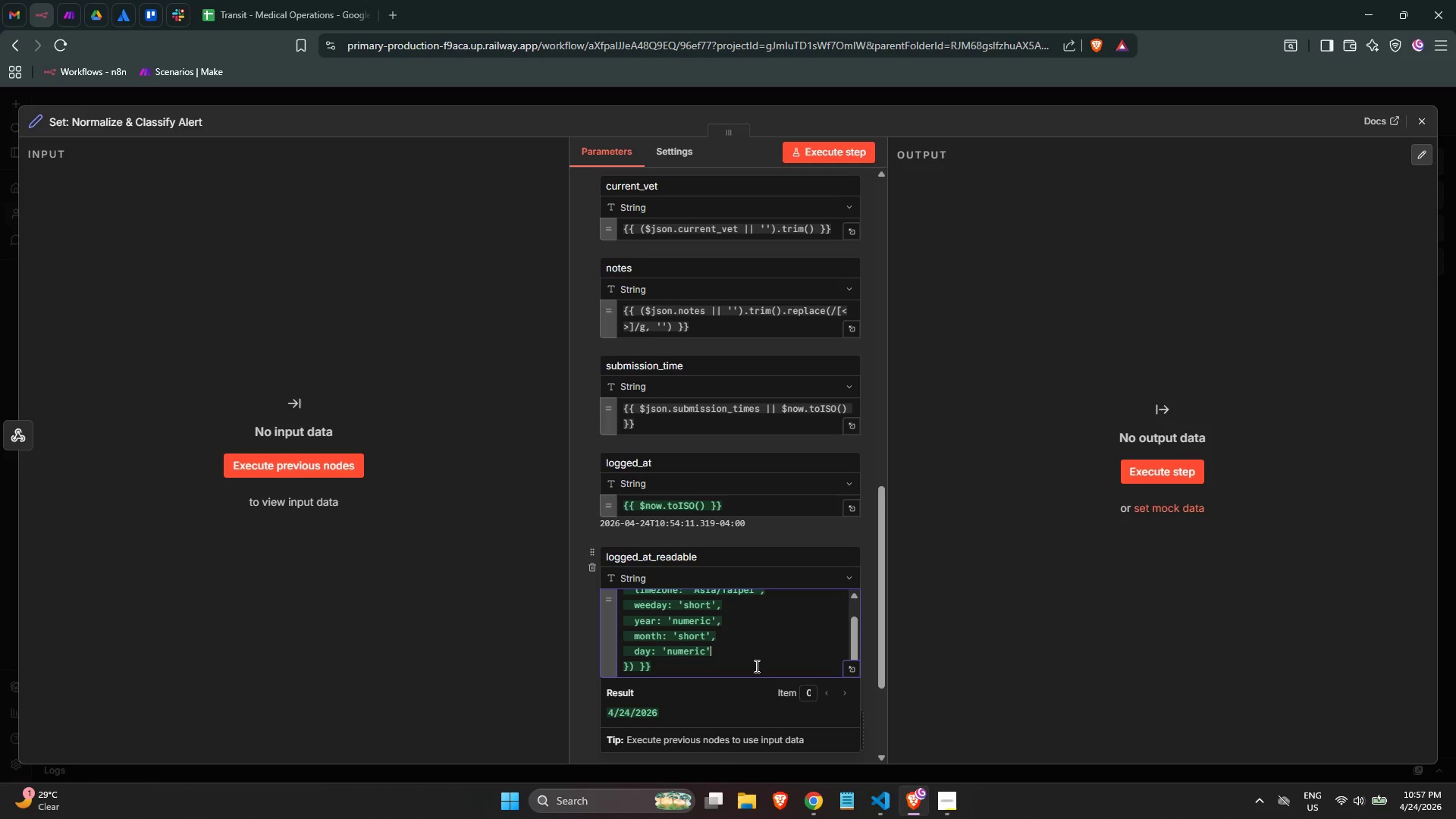 
key(Comma)
 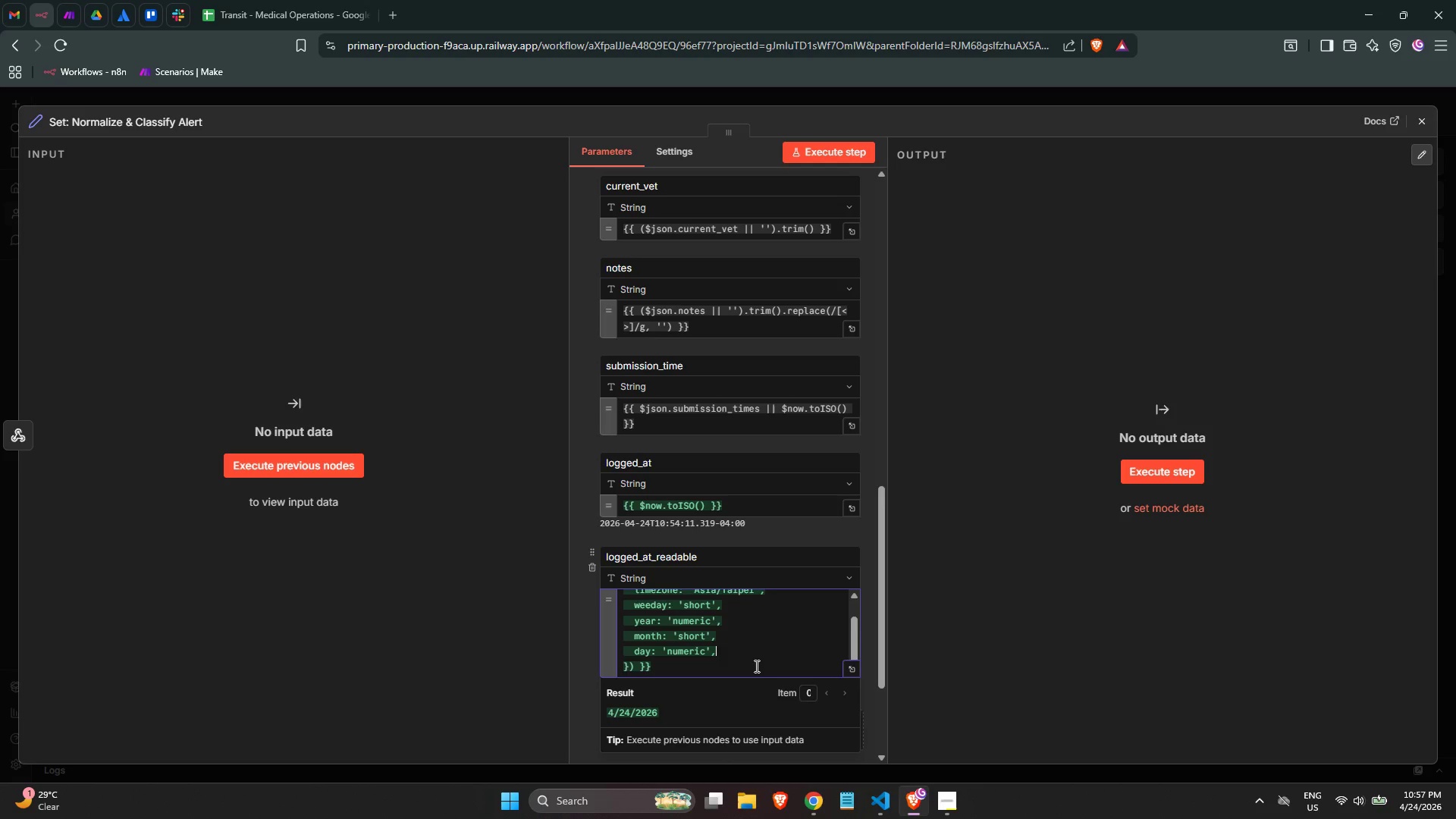 
key(Enter)
 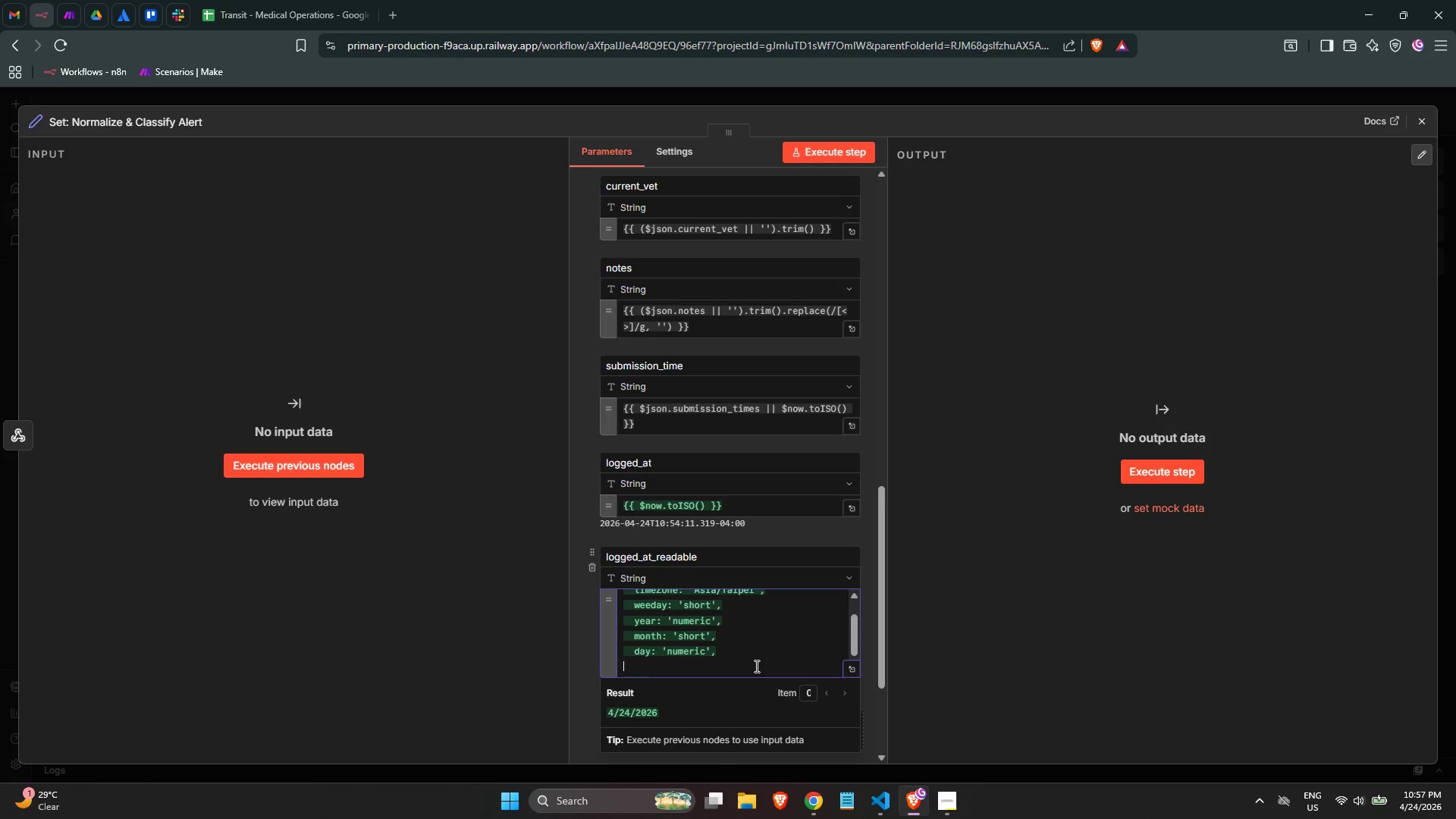 
key(Space)
 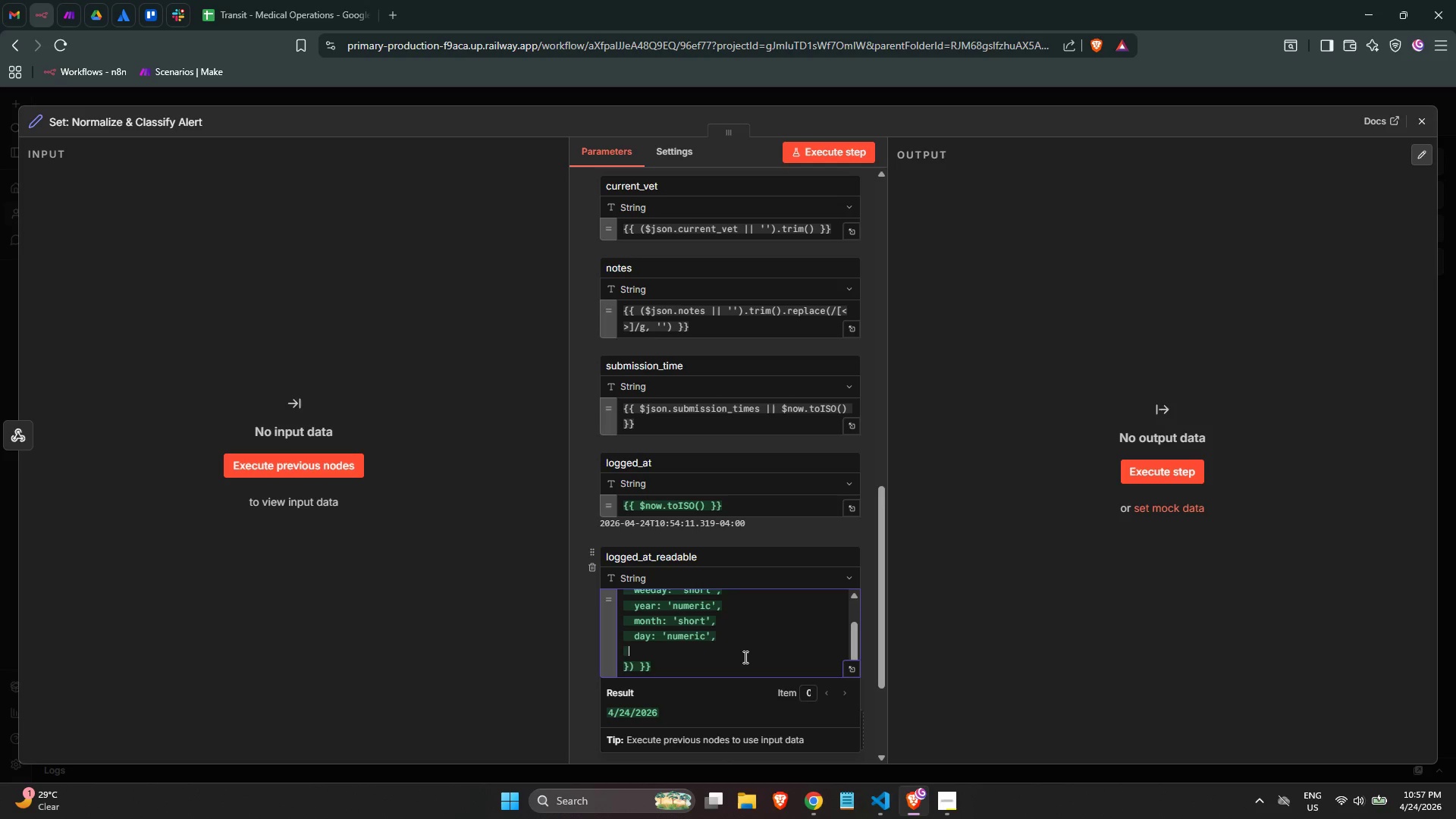 
scroll: coordinate [753, 664], scroll_direction: down, amount: 1.0
 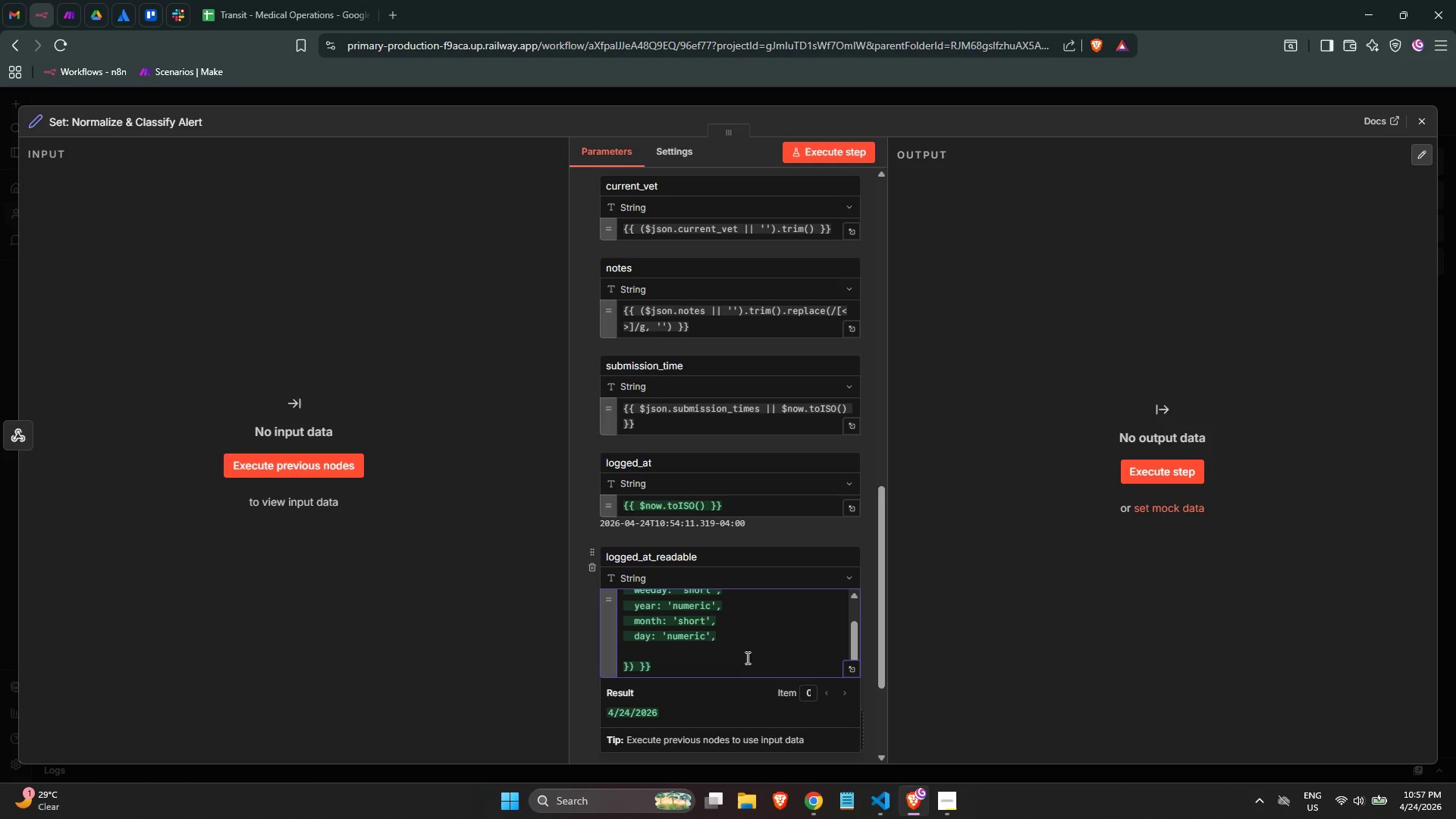 
key(Backspace)
key(Tab)
type(hour: ')
 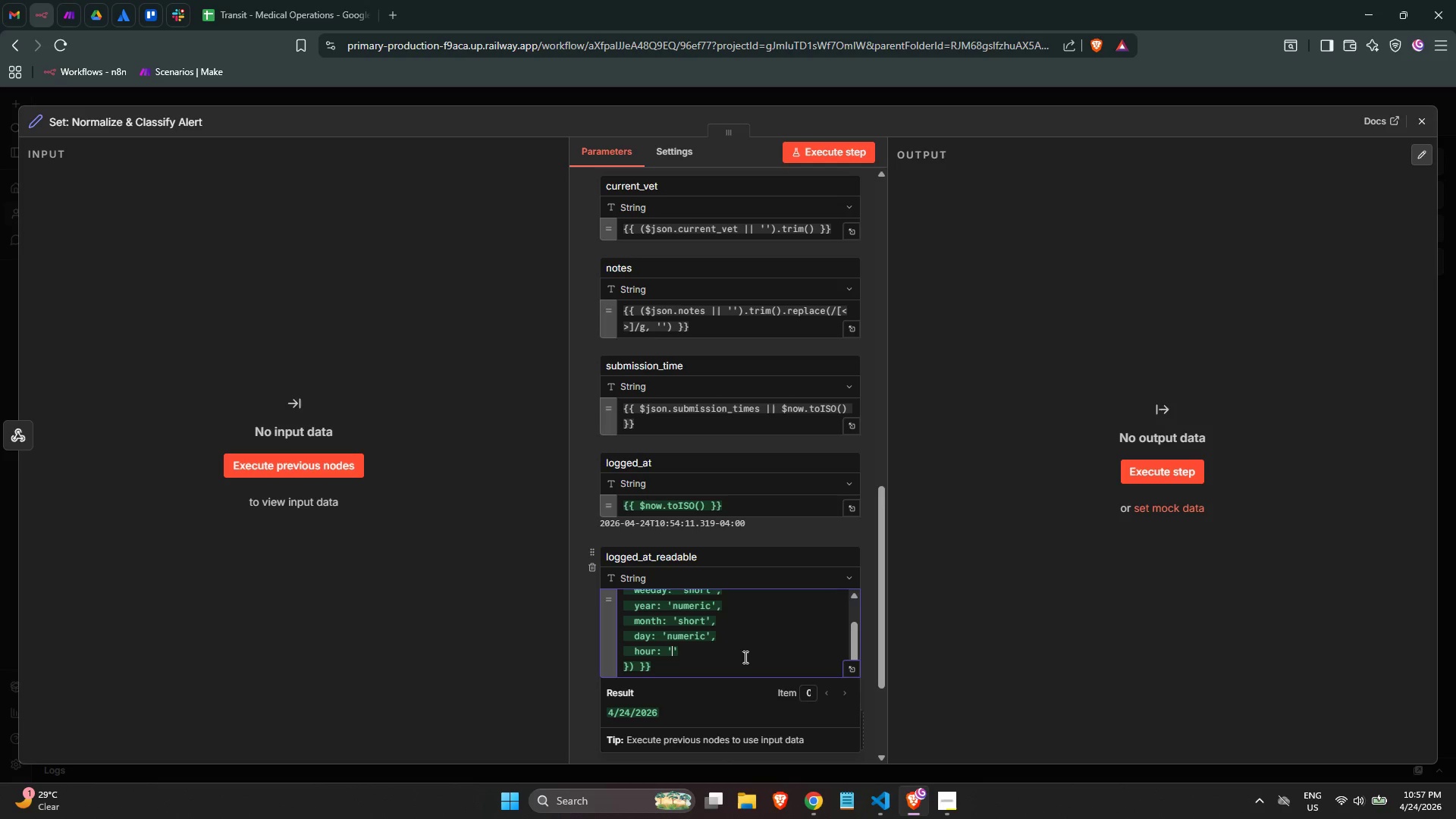 
wait(75.09)
 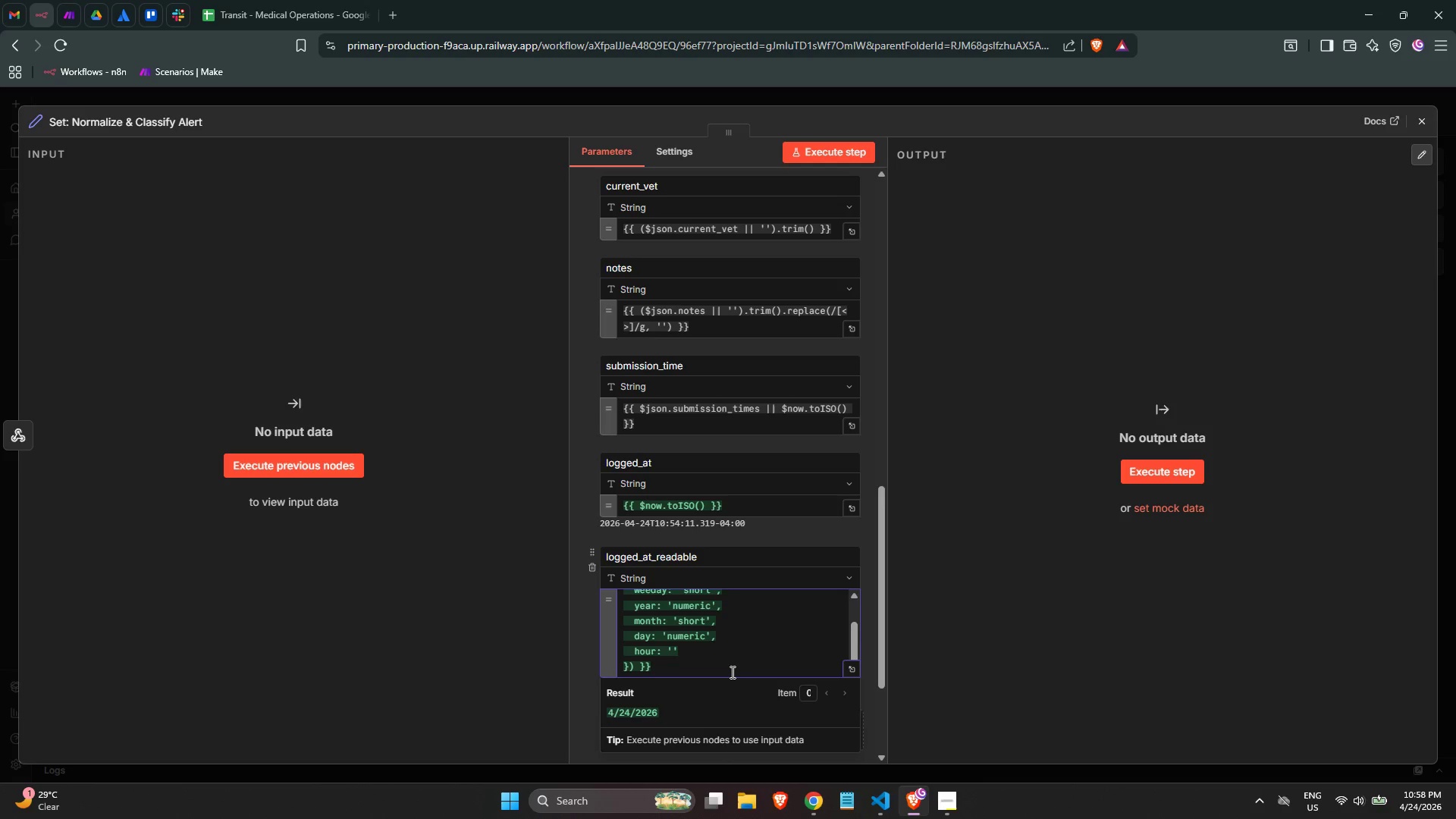 
type(2-digit)
 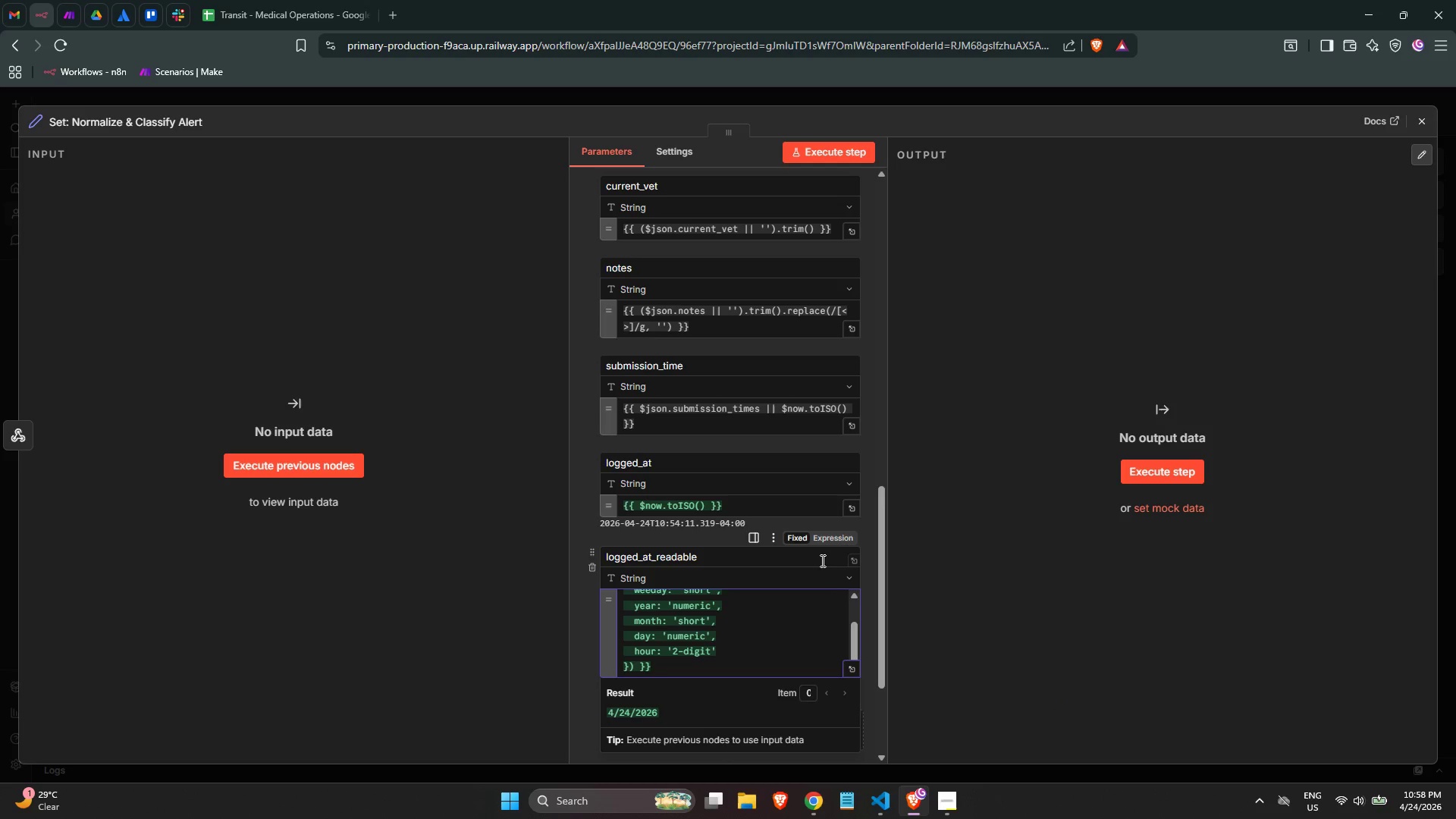 
key(ArrowRight)
 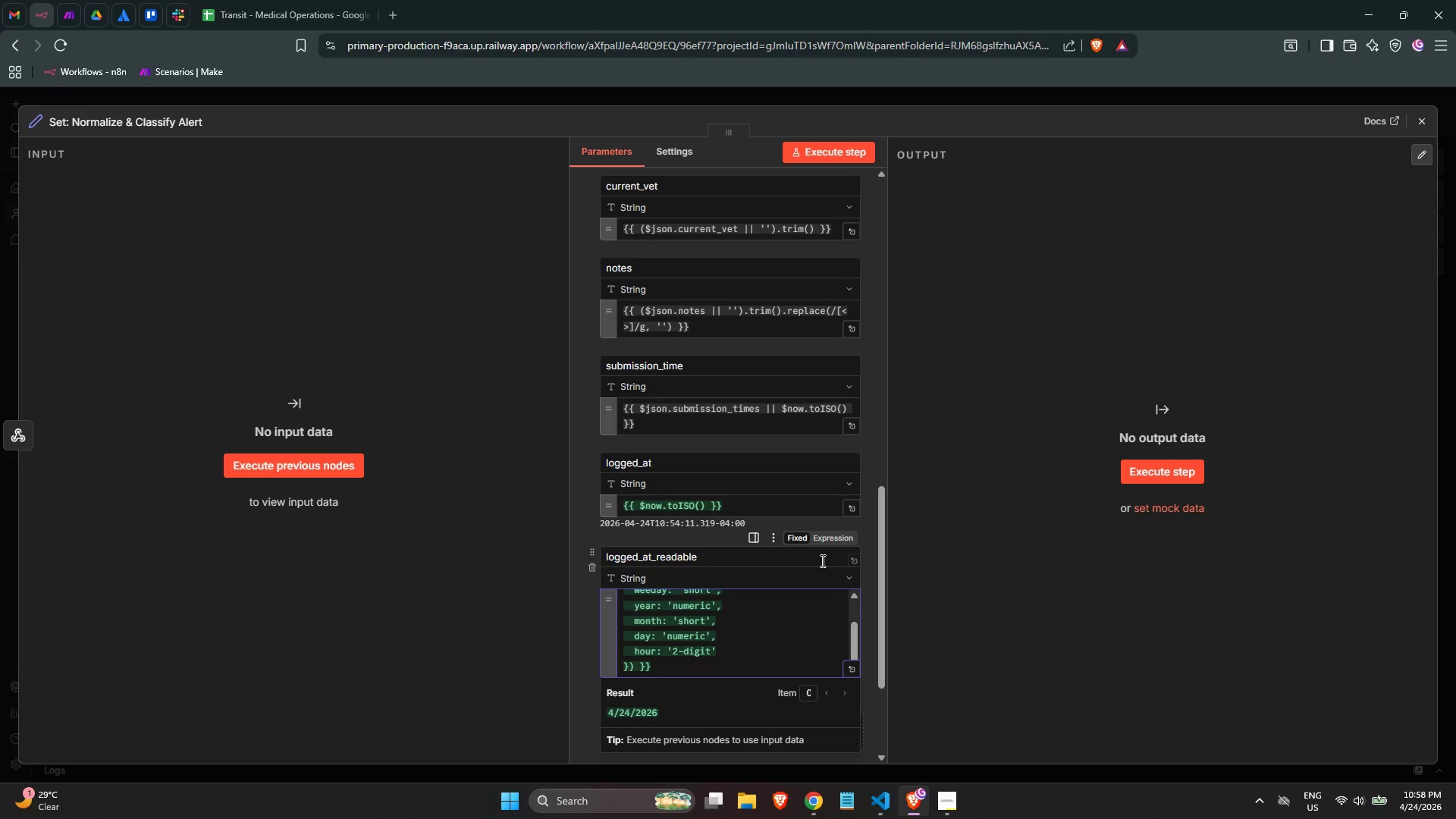 
key(Comma)
 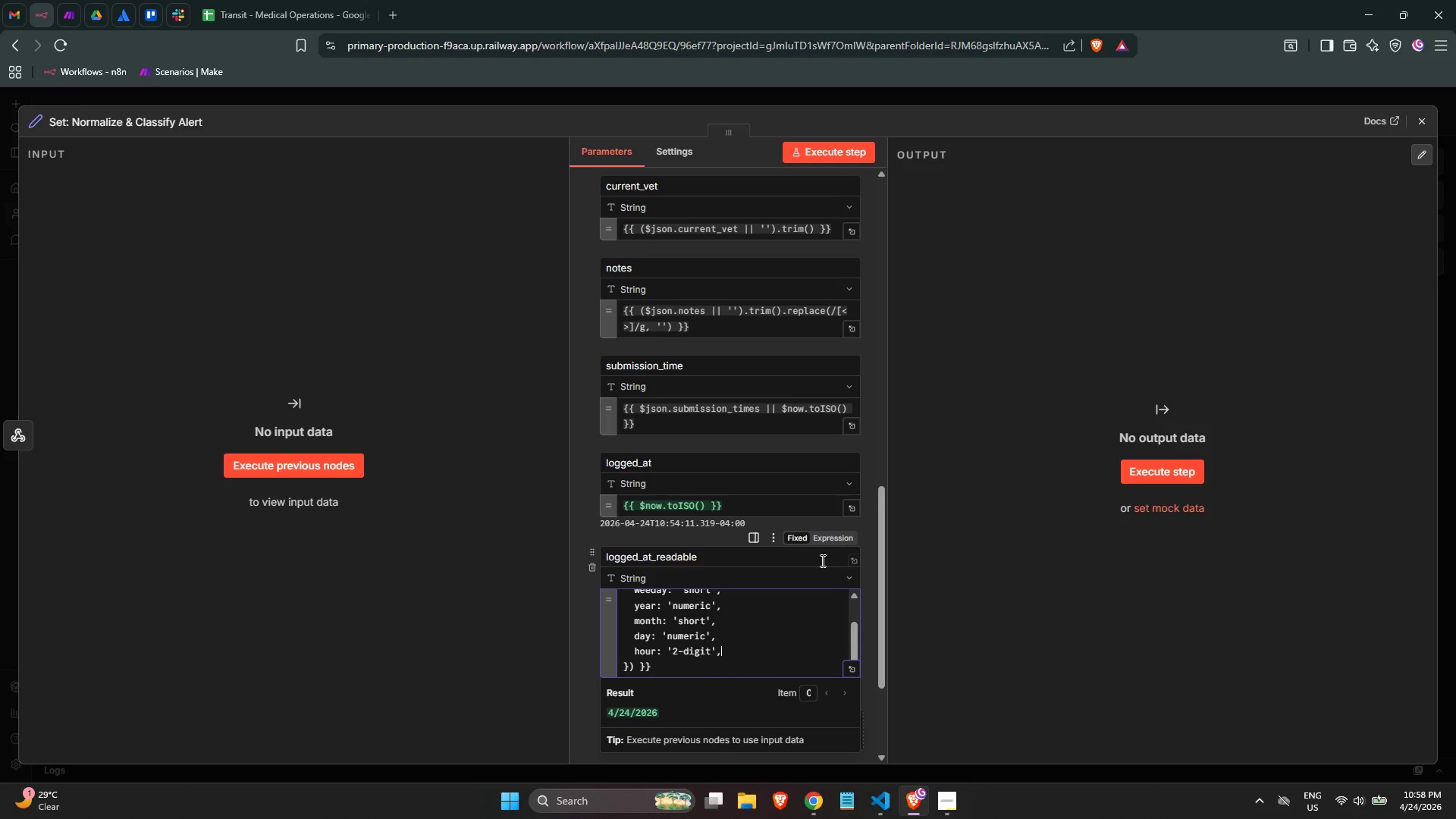 
key(Enter)
 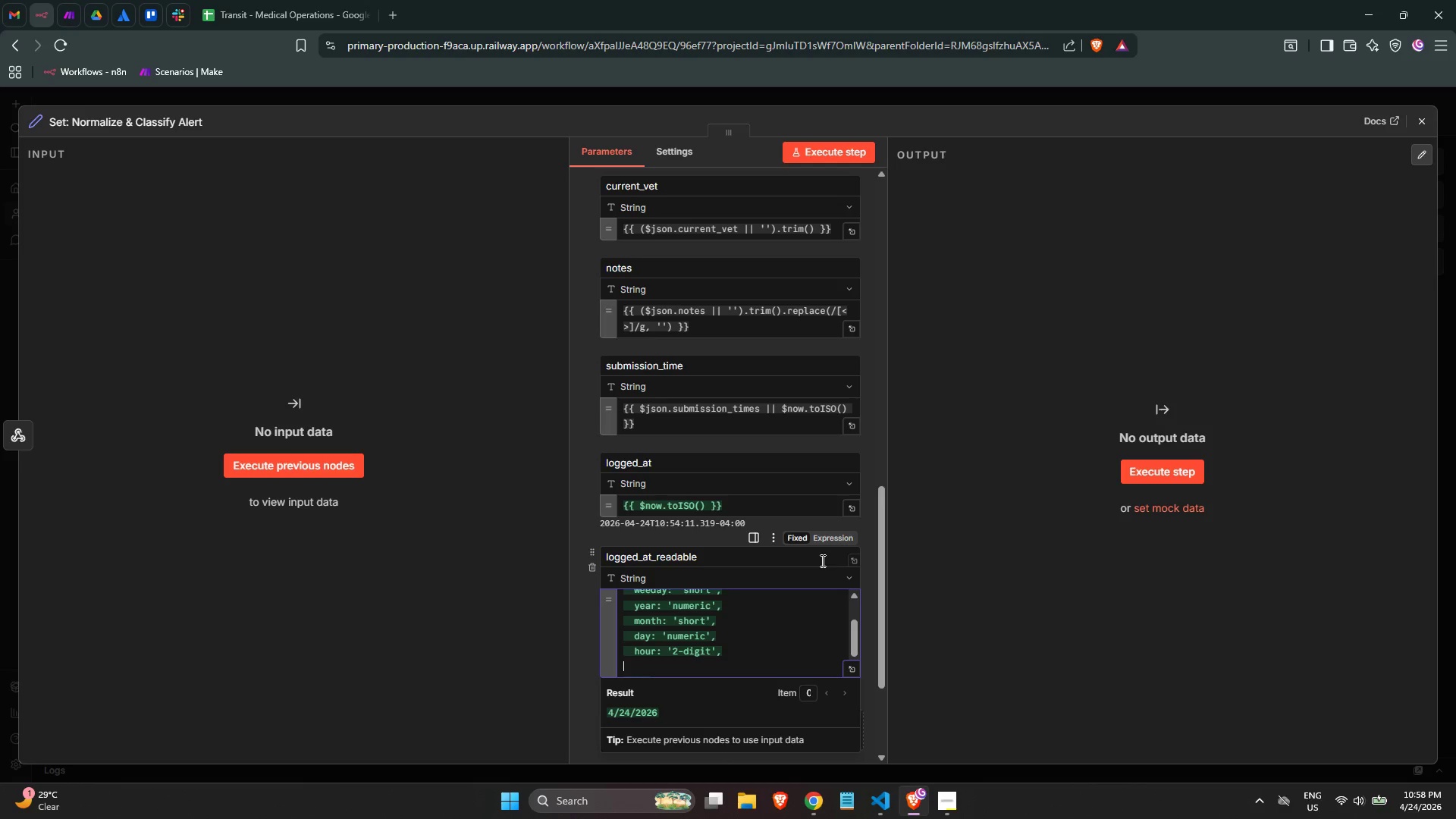 
key(Tab)
 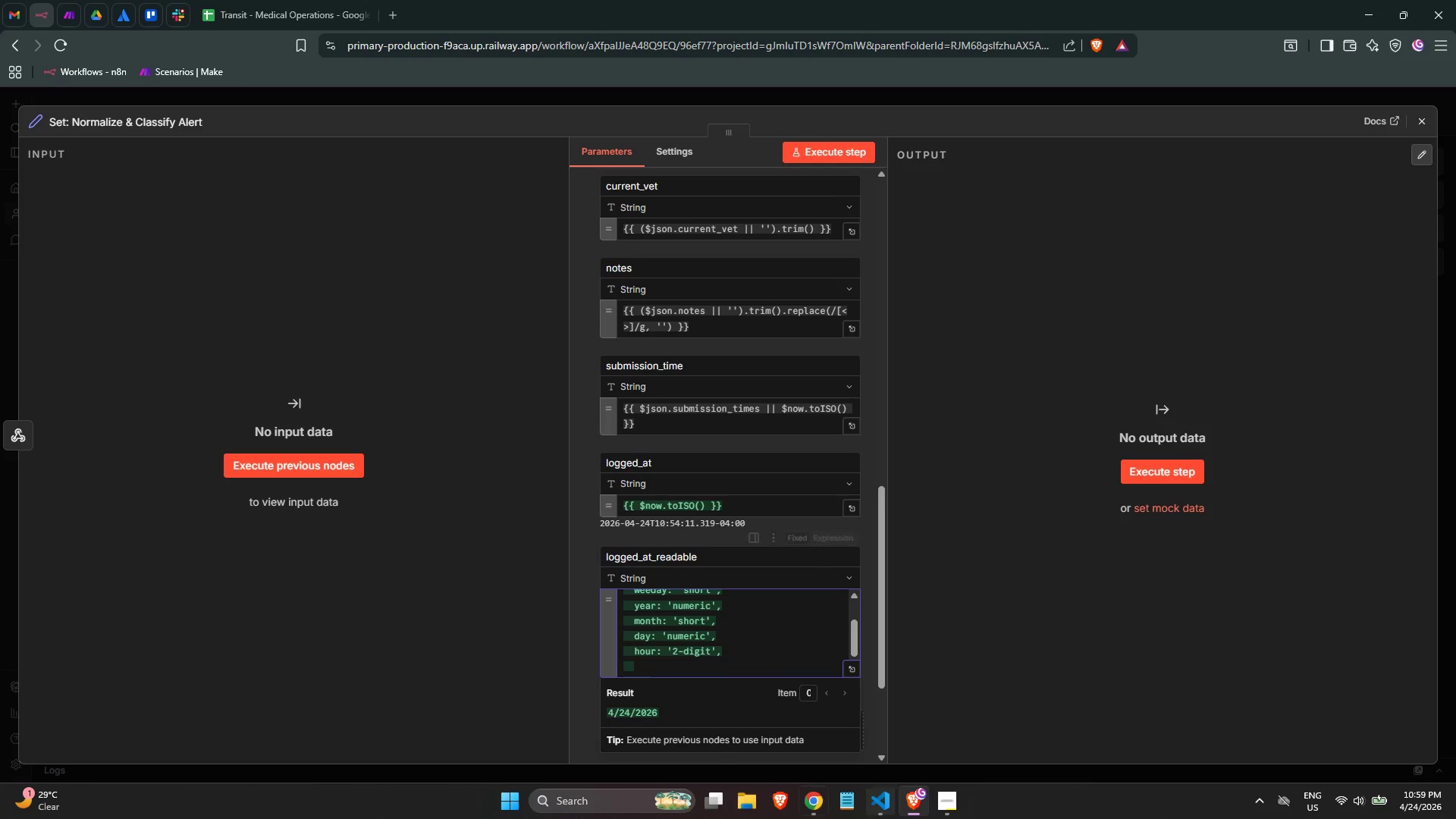 
scroll: coordinate [750, 640], scroll_direction: down, amount: 2.0
 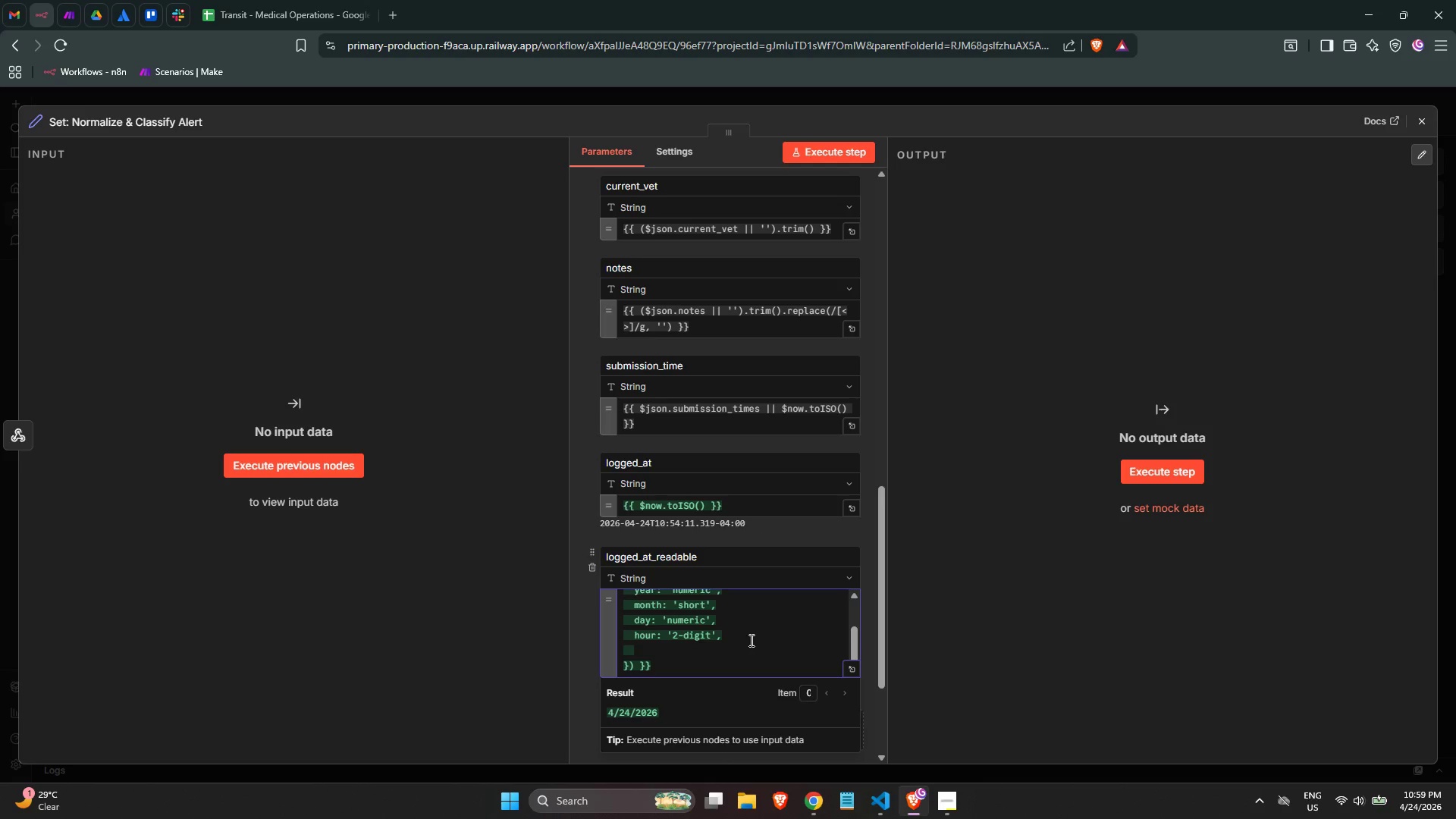 
type(minute: )
 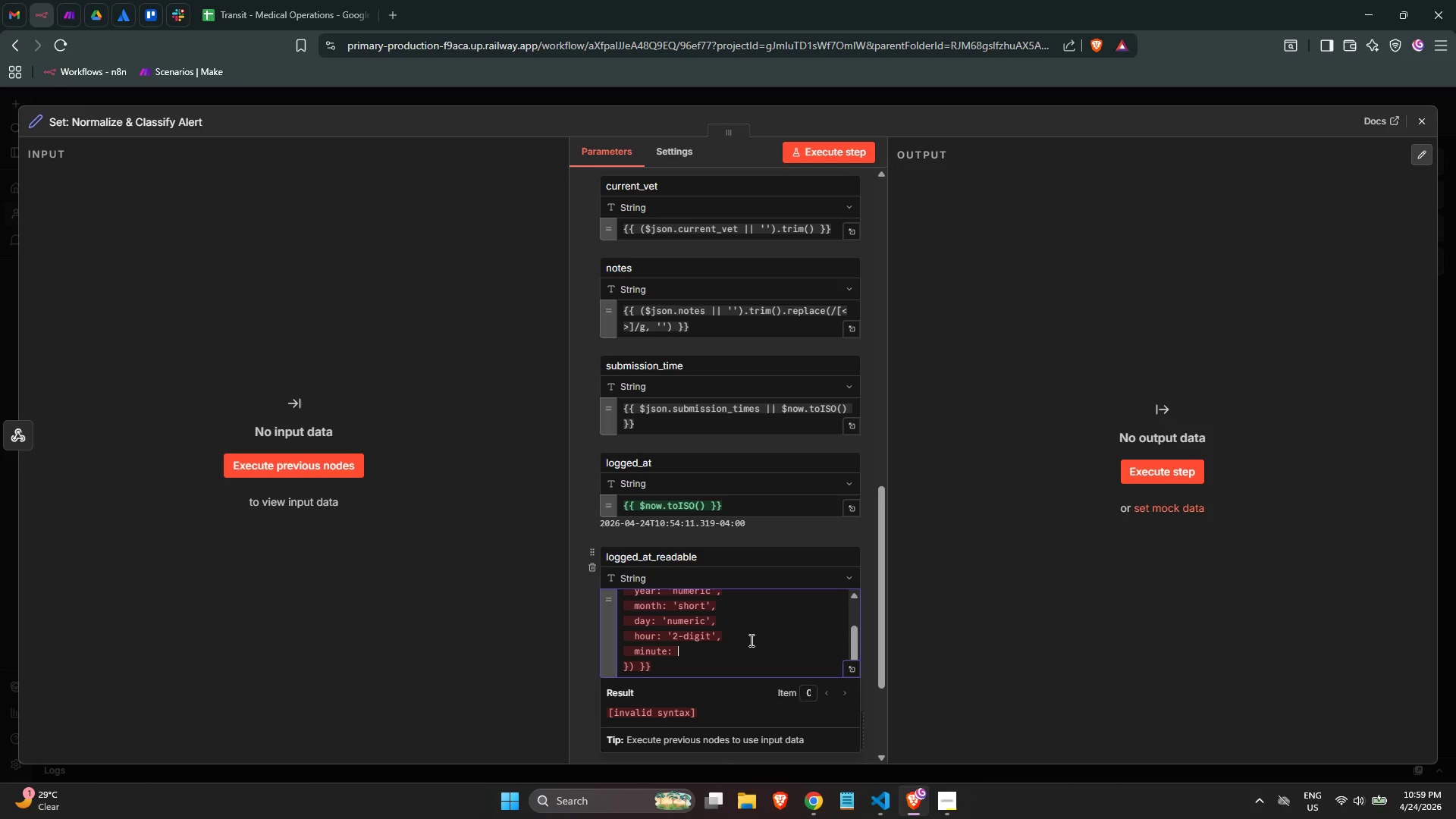 
key(Quote)
 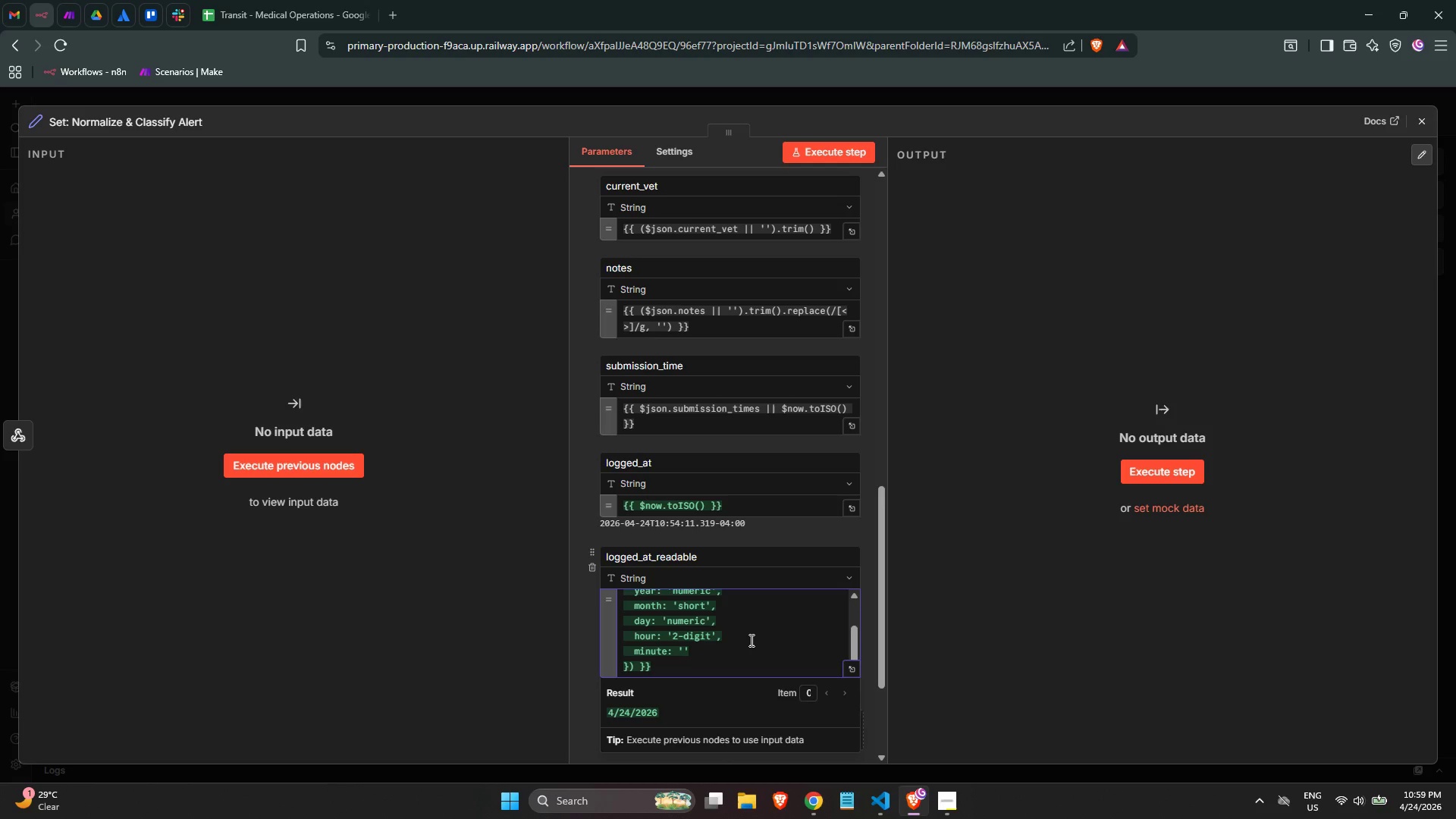 
wait(14.2)
 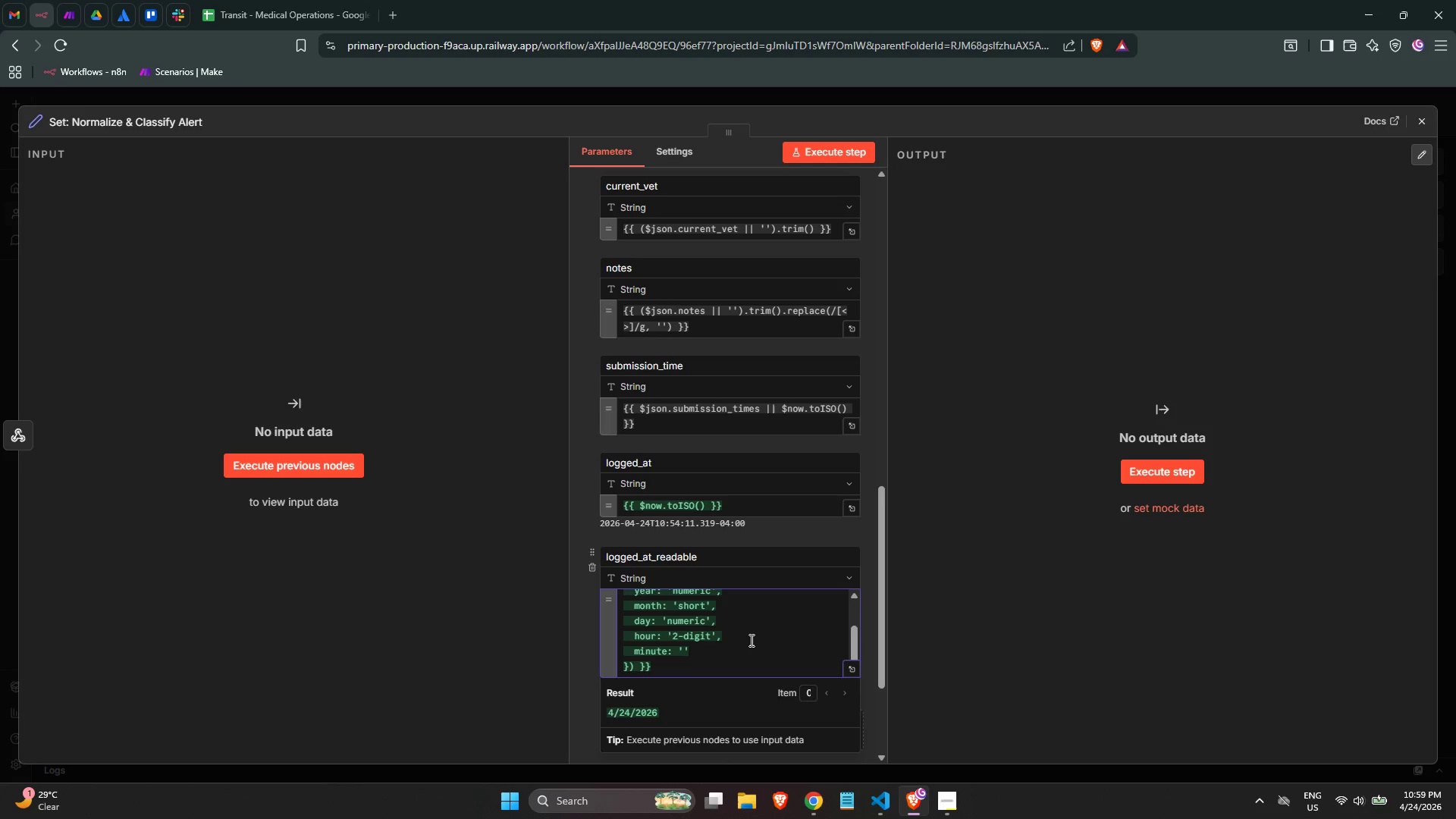 
type(2-go)
key(Backspace)
type(ig)
key(Backspace)
key(Backspace)
key(Backspace)
type(digit)
 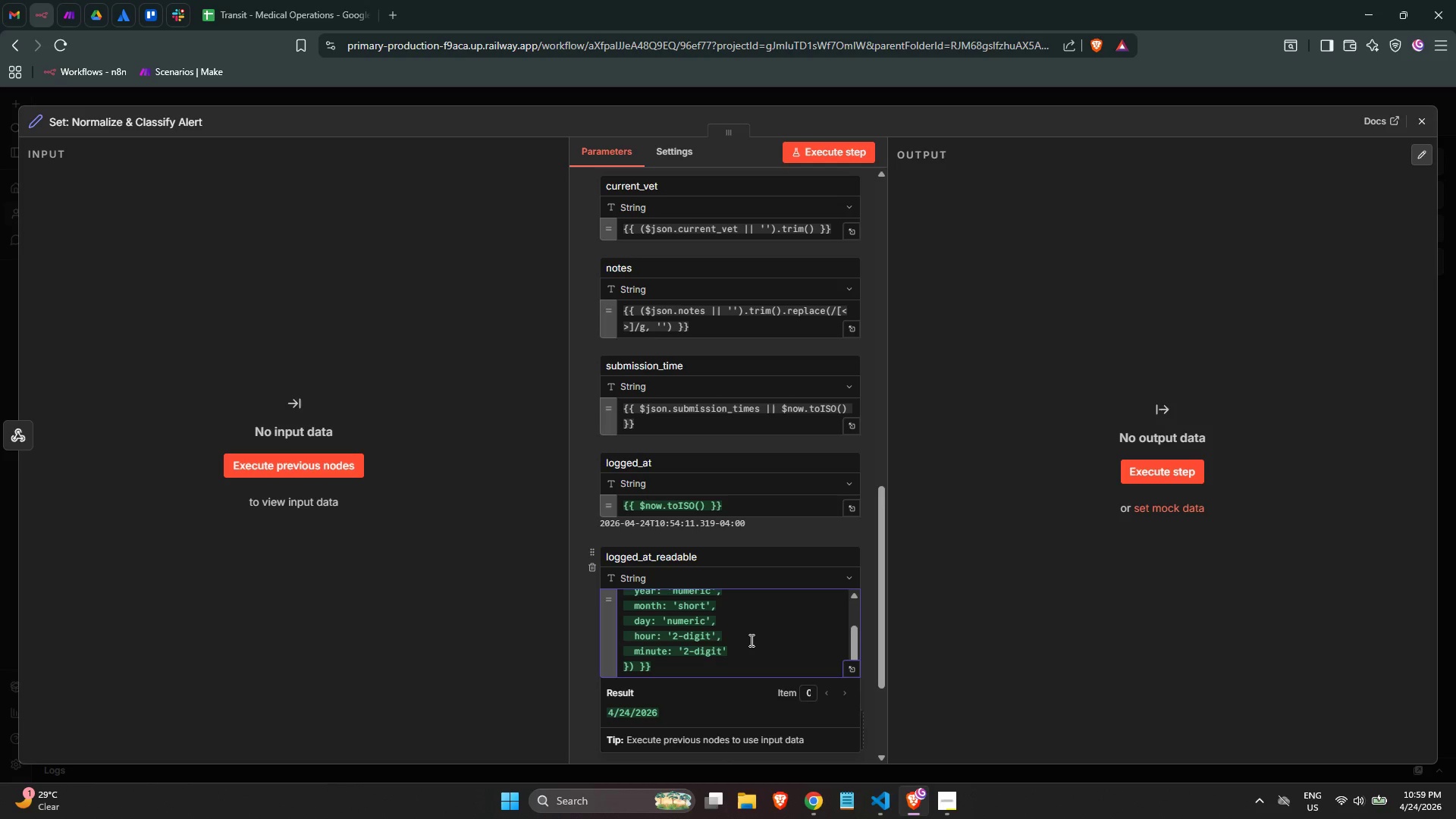 
key(ArrowRight)
 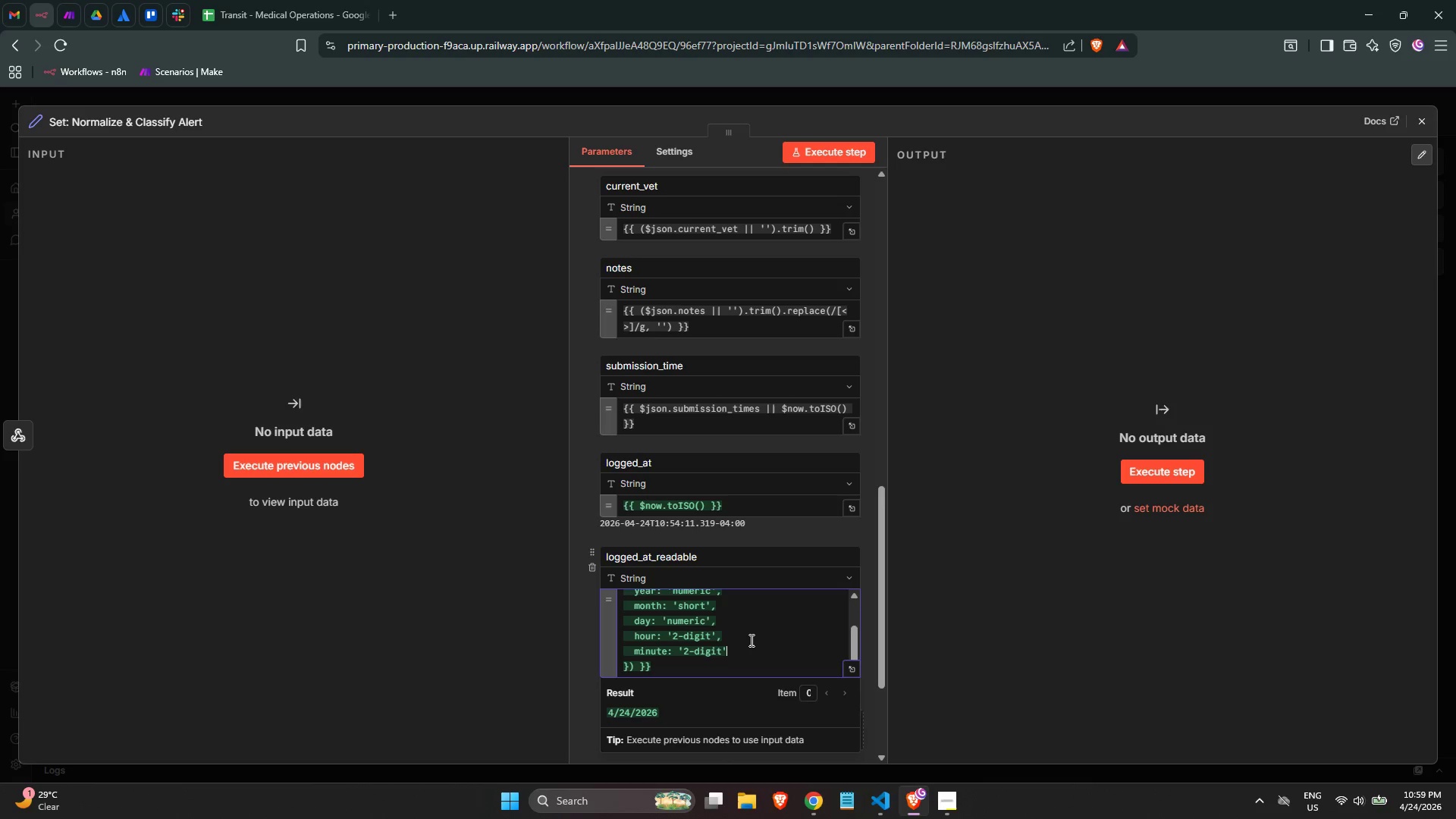 
key(Comma)
 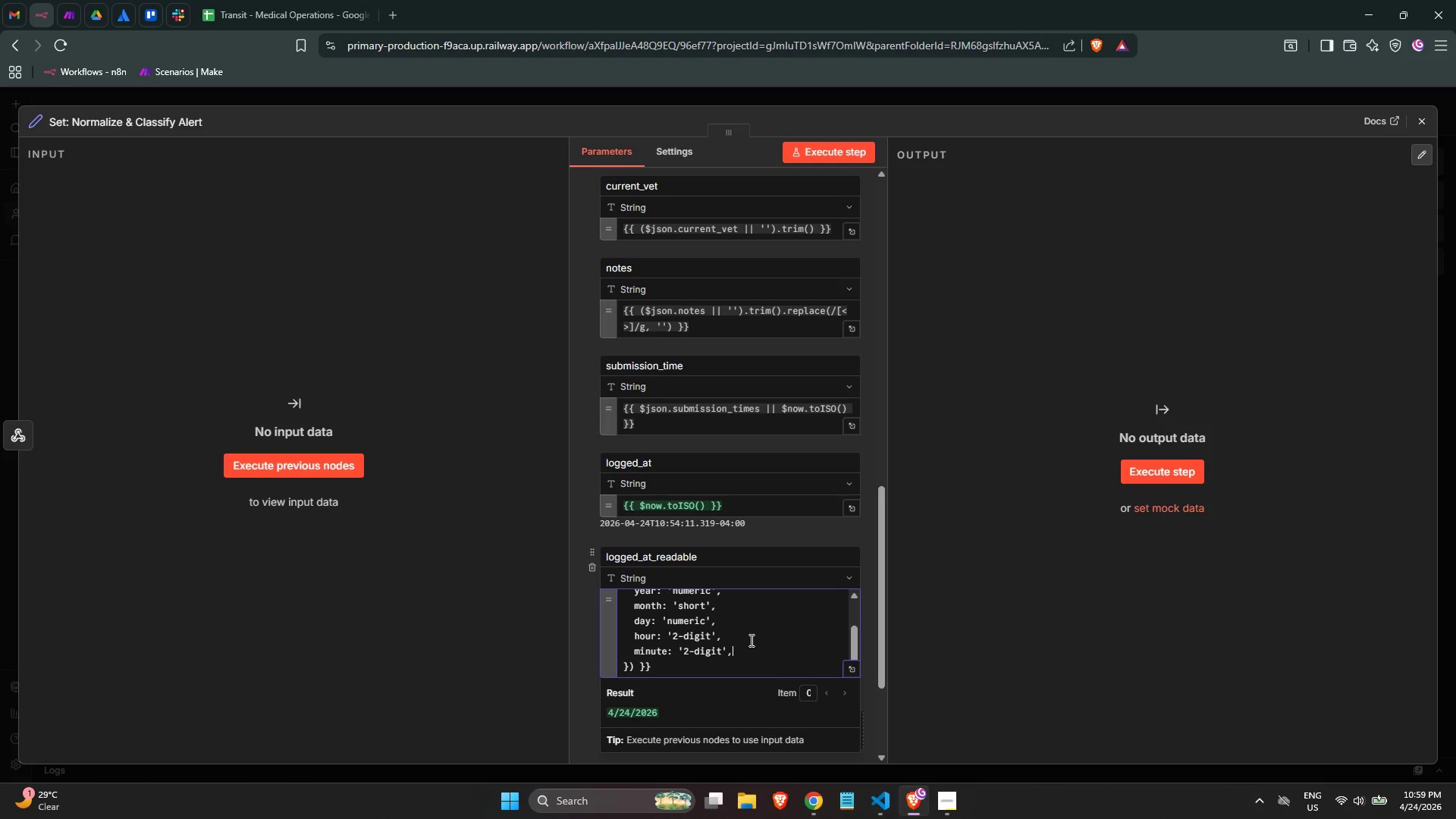 
key(Enter)
 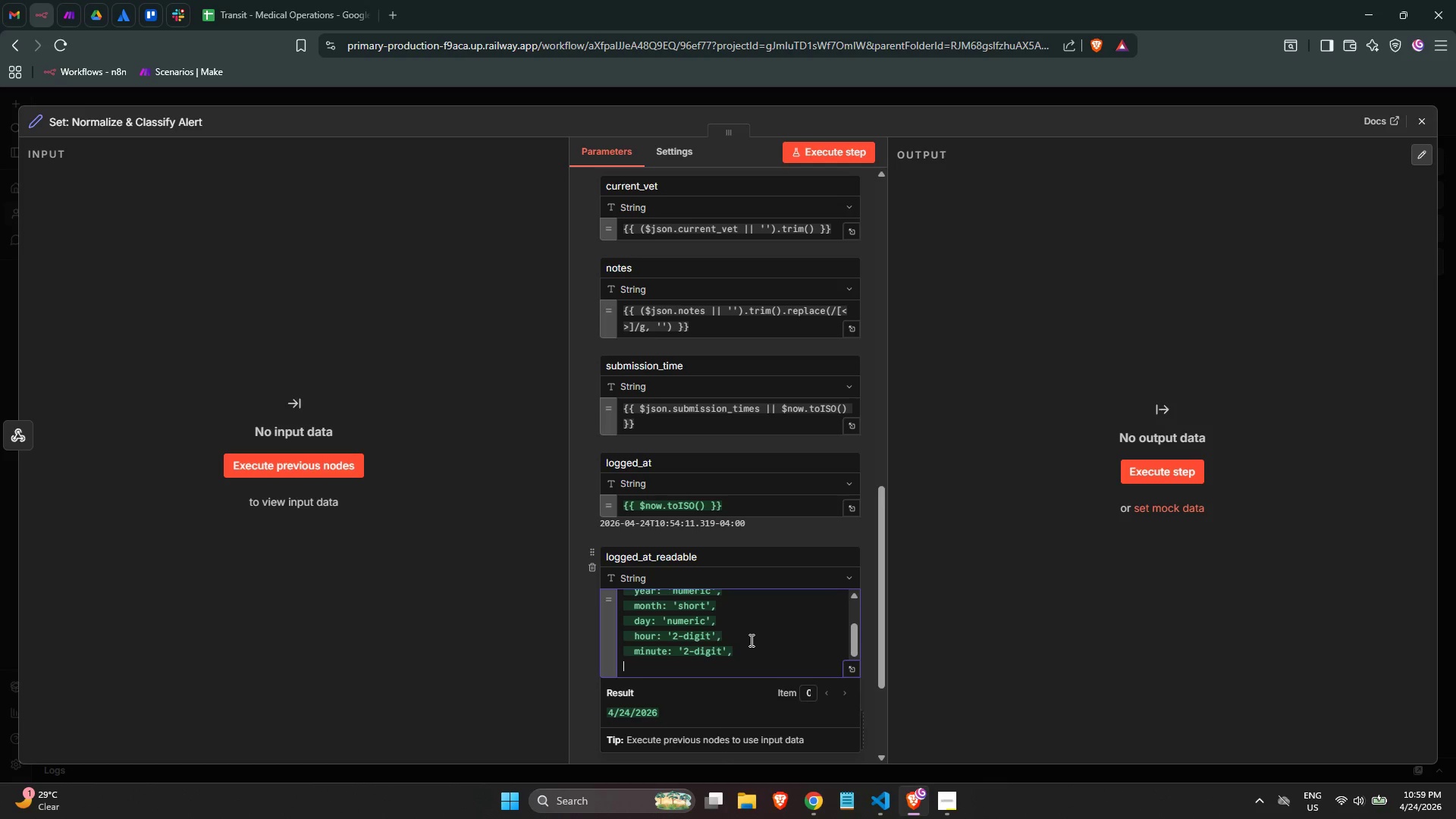 
key(Tab)
type(seconf)
key(Backspace)
key(Backspace)
type(d)
key(Backspace)
type(nd: '2-digit)
 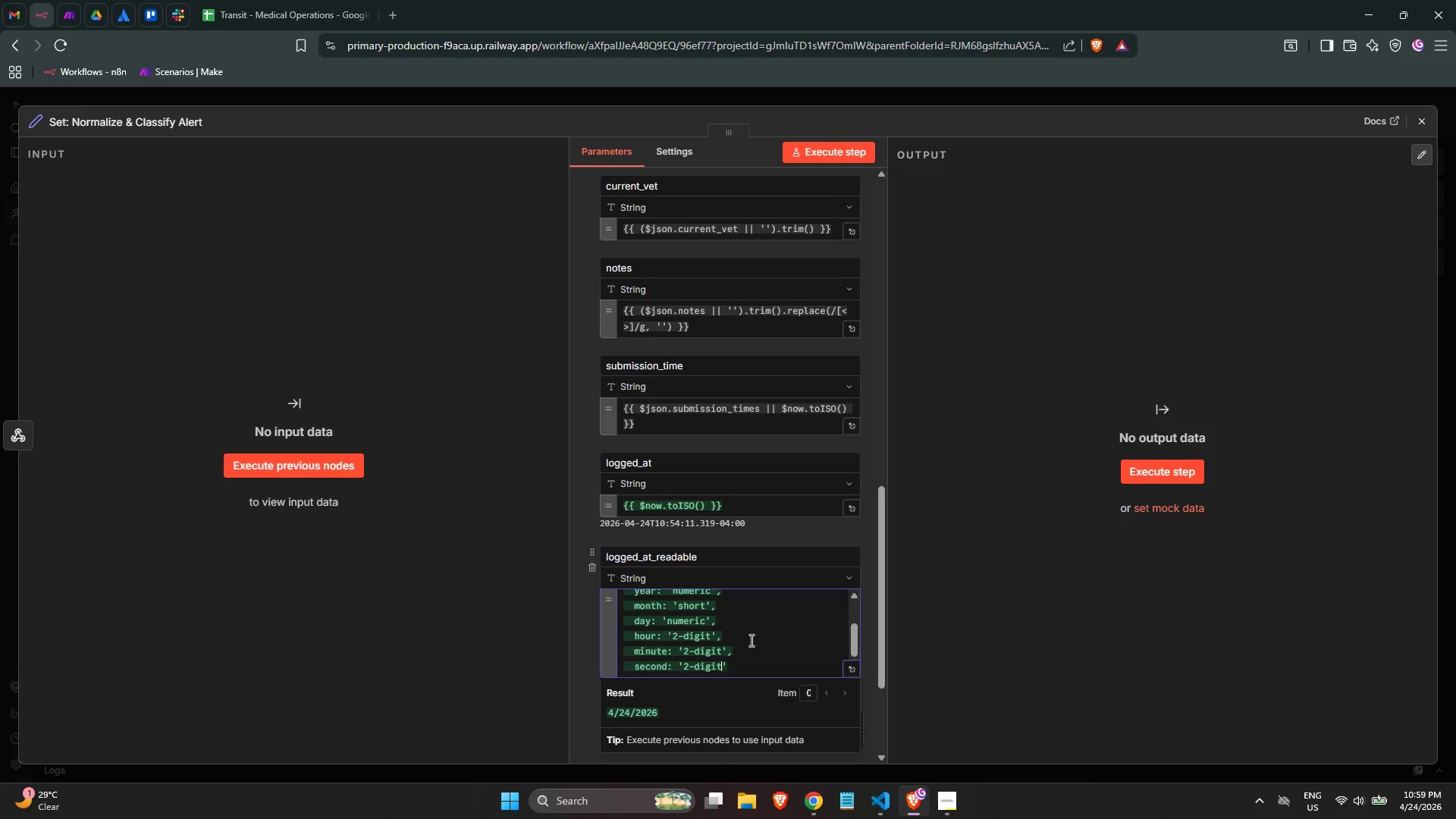 
left_click([851, 671])
 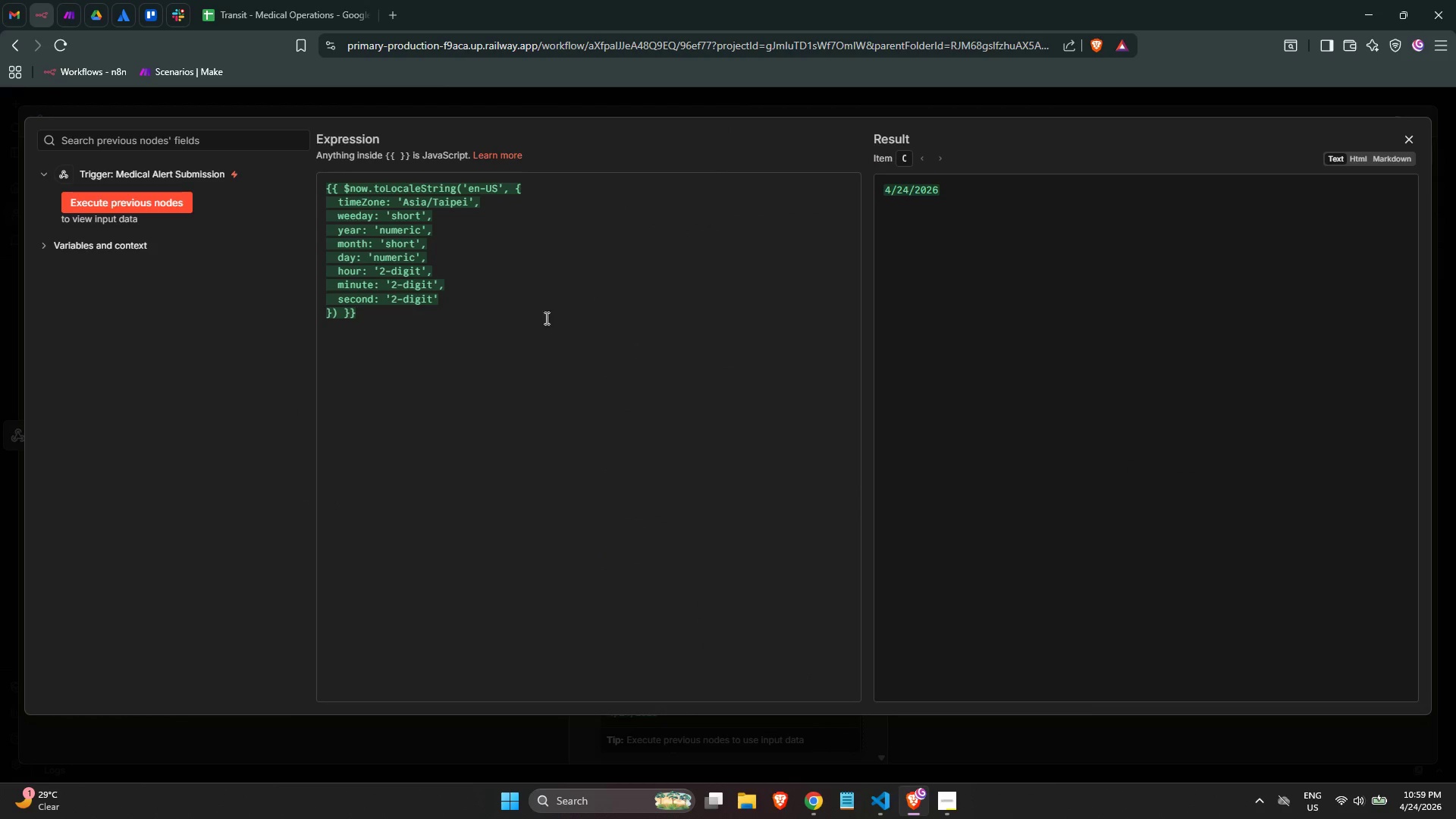 
left_click([487, 325])
 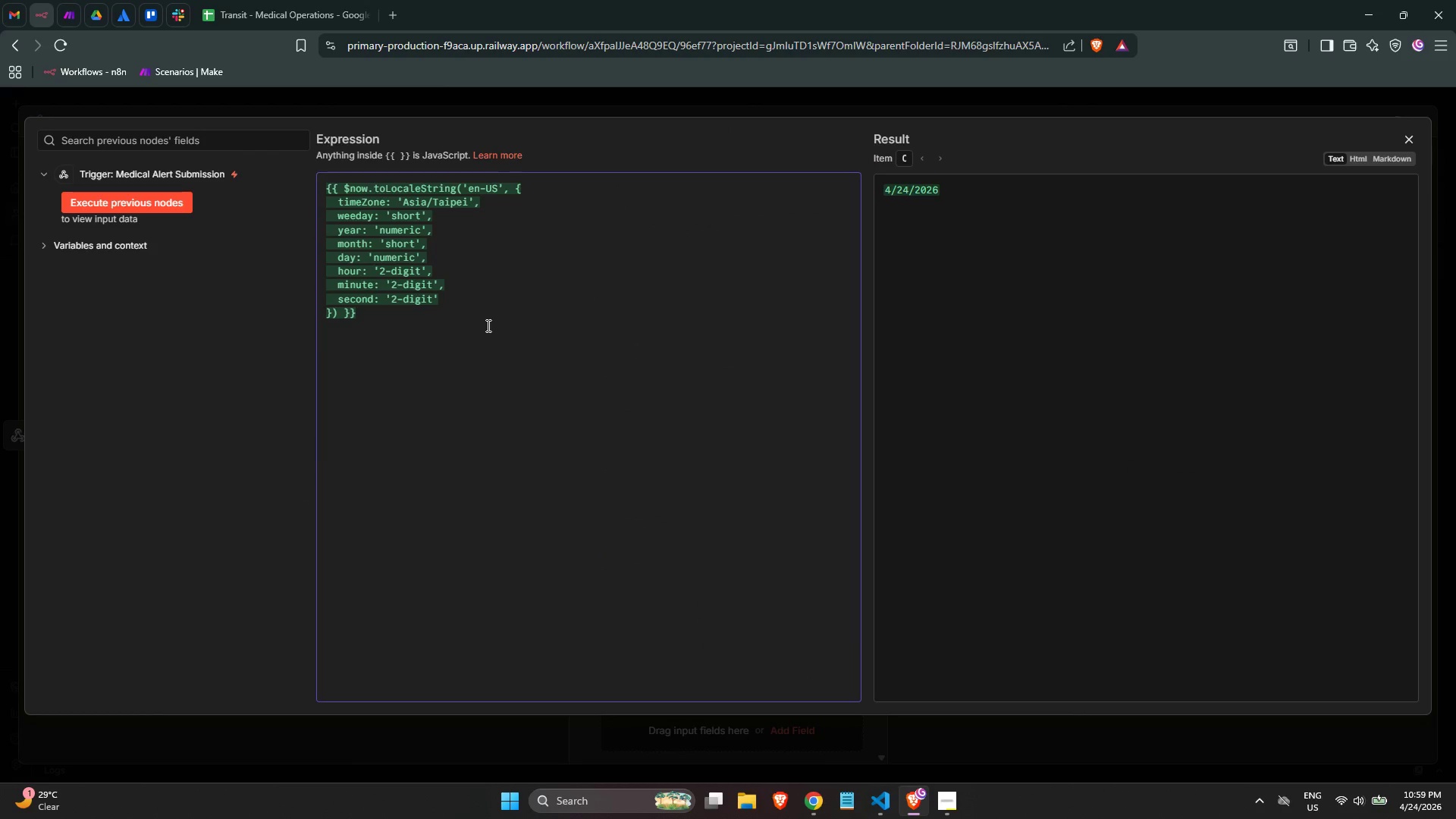 
key(ArrowLeft)
 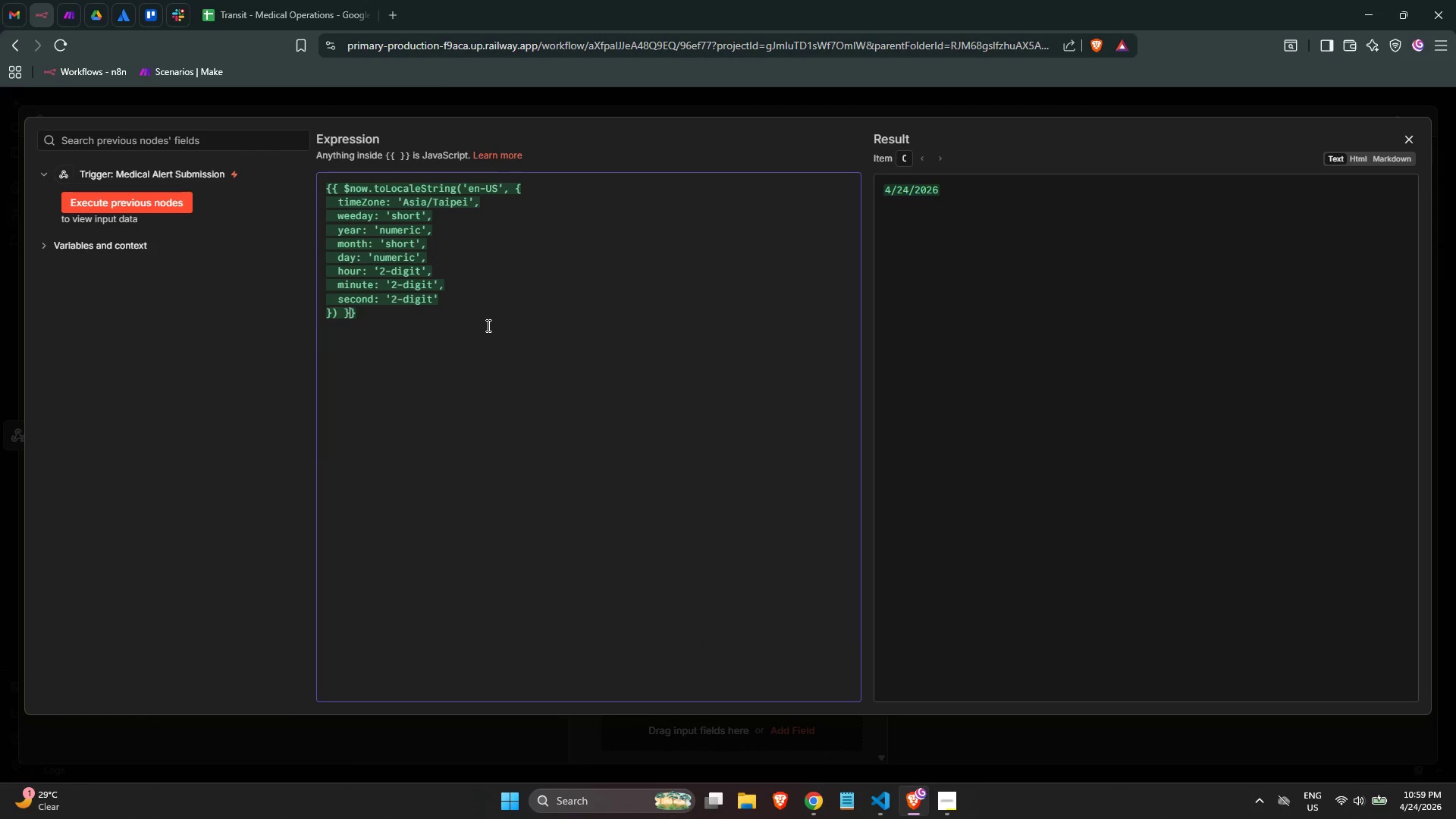 
key(ArrowLeft)
 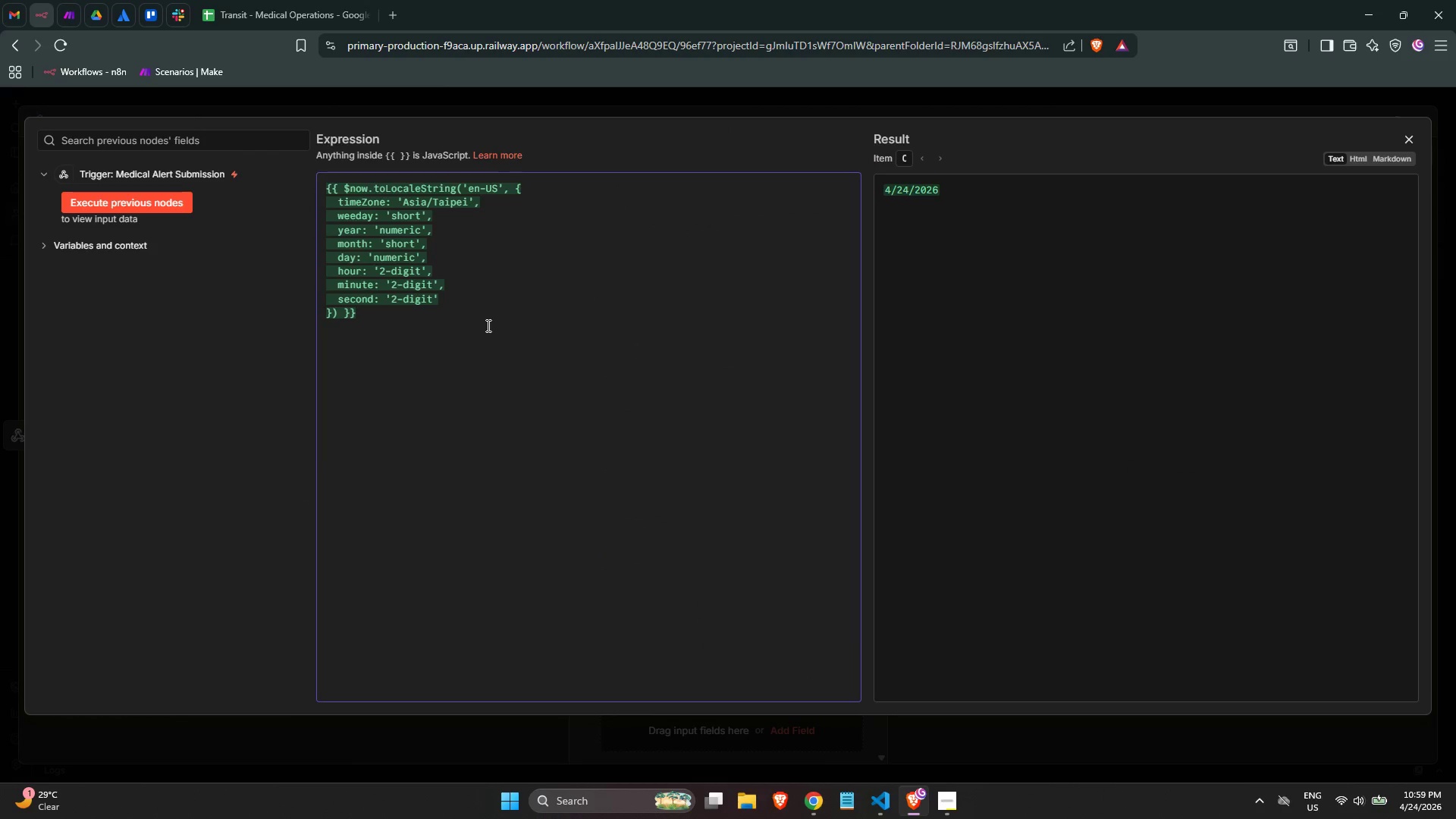 
key(ArrowLeft)
 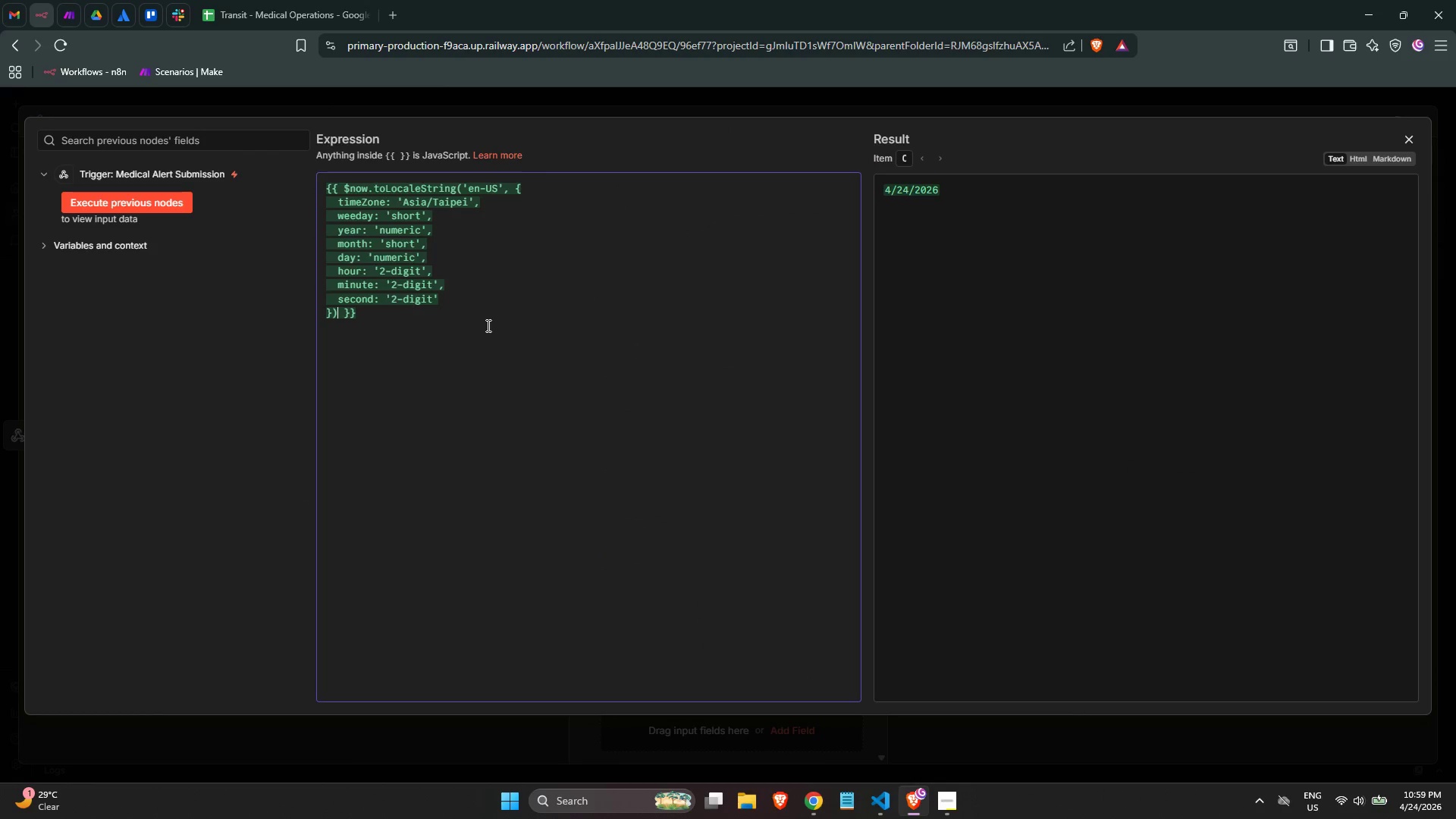 
key(ArrowLeft)
 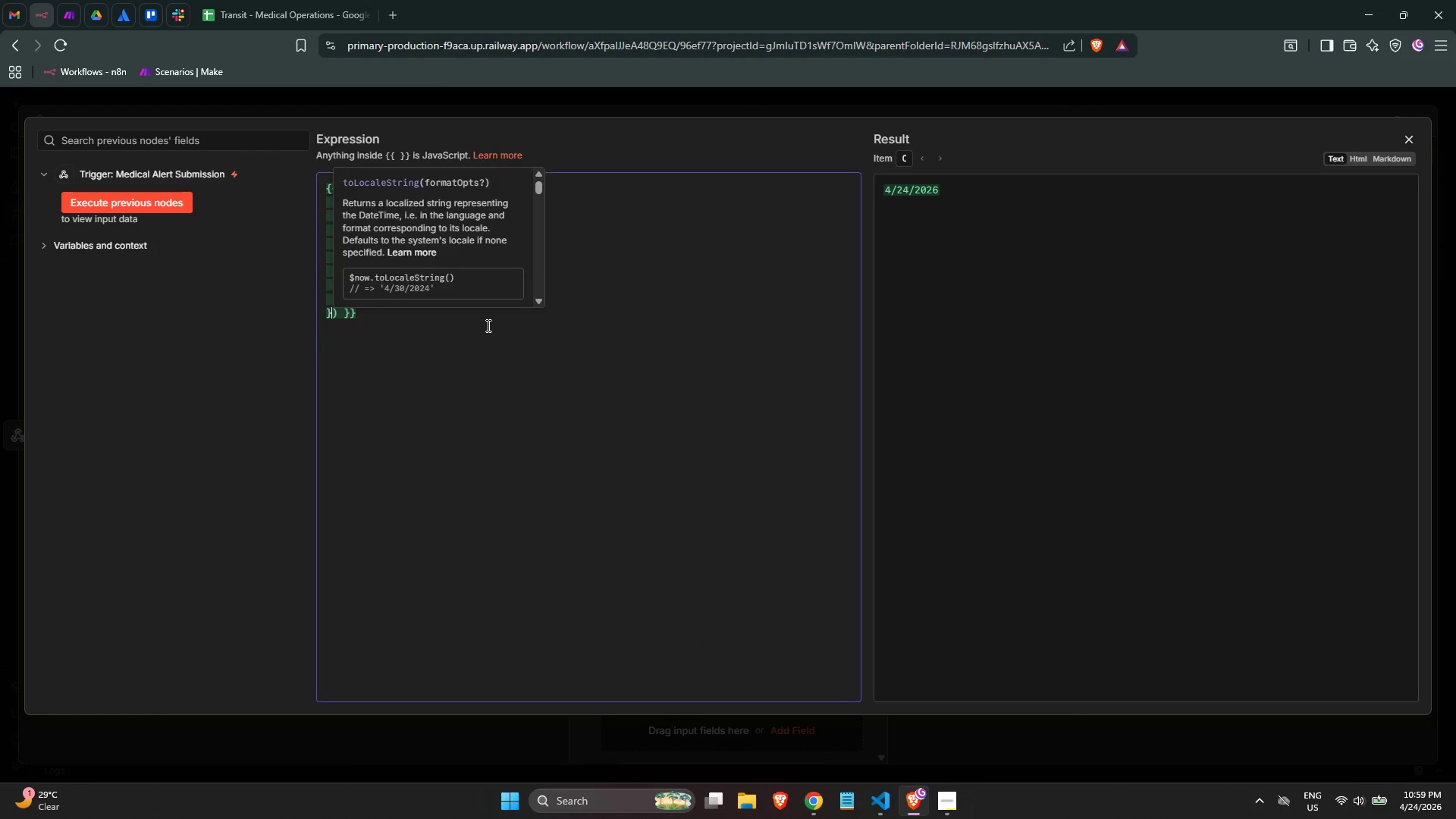 
key(ArrowRight)
 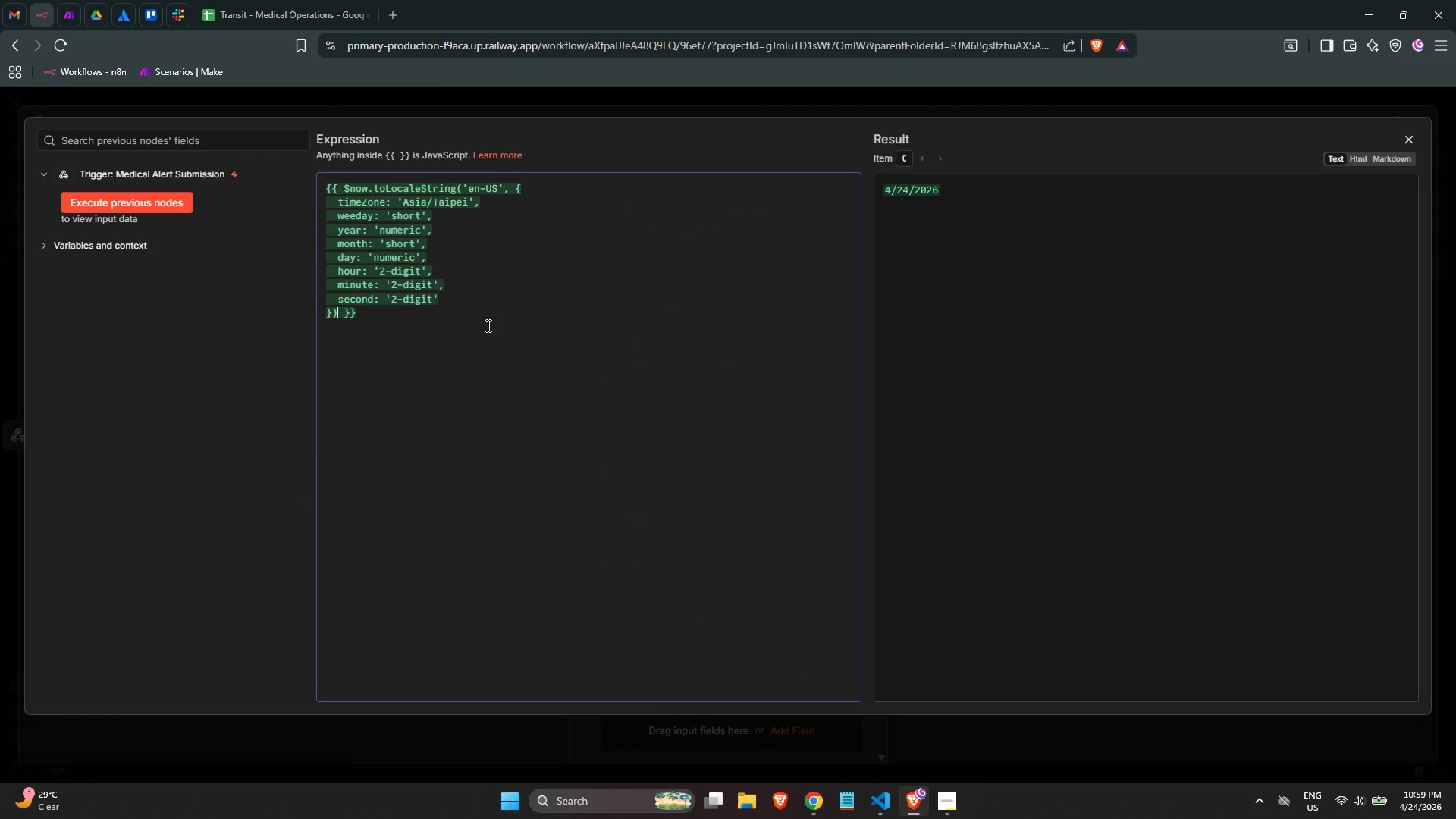 
hold_key(key=ArrowUp, duration=0.33)
 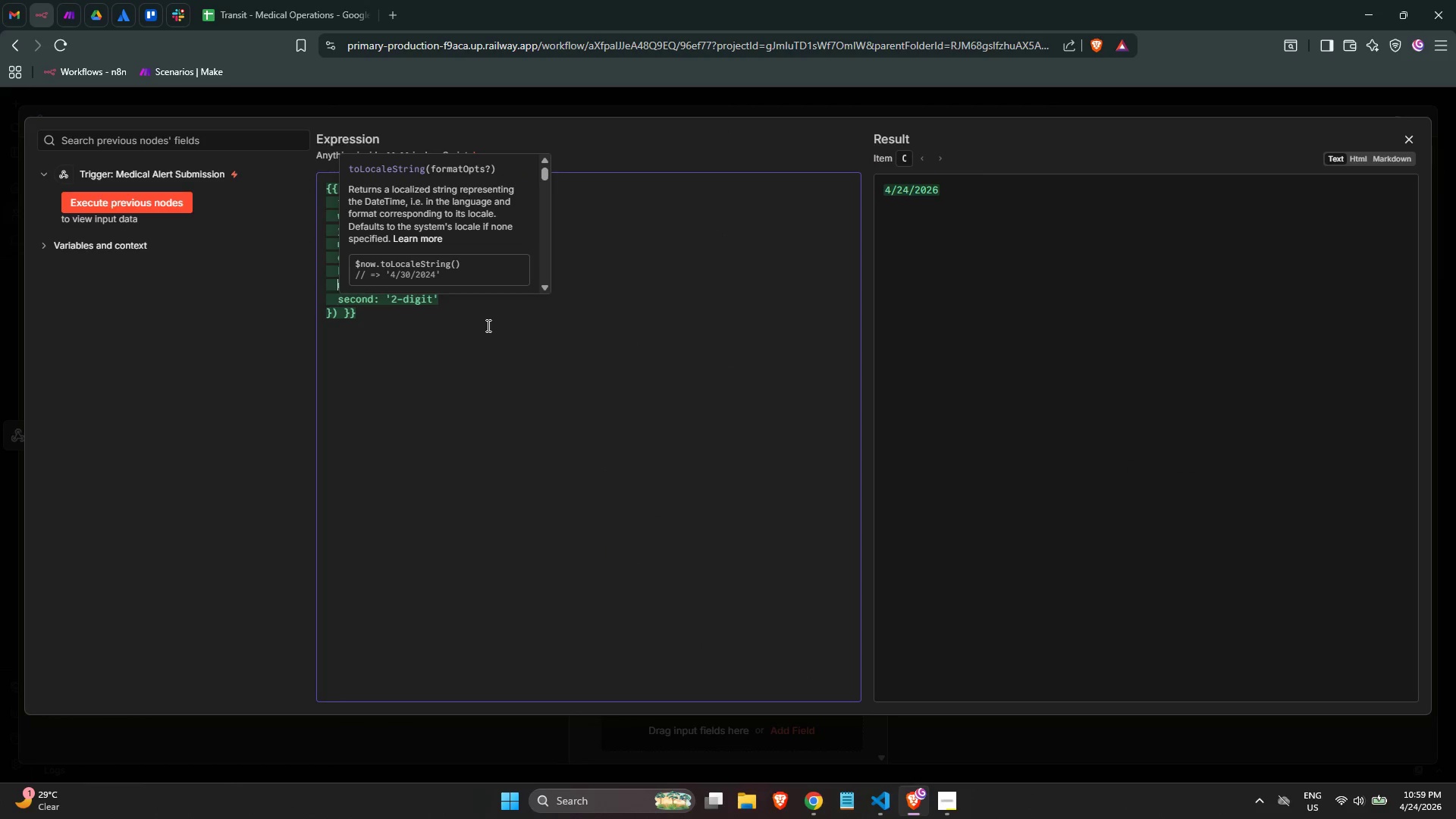 
key(ArrowUp)
 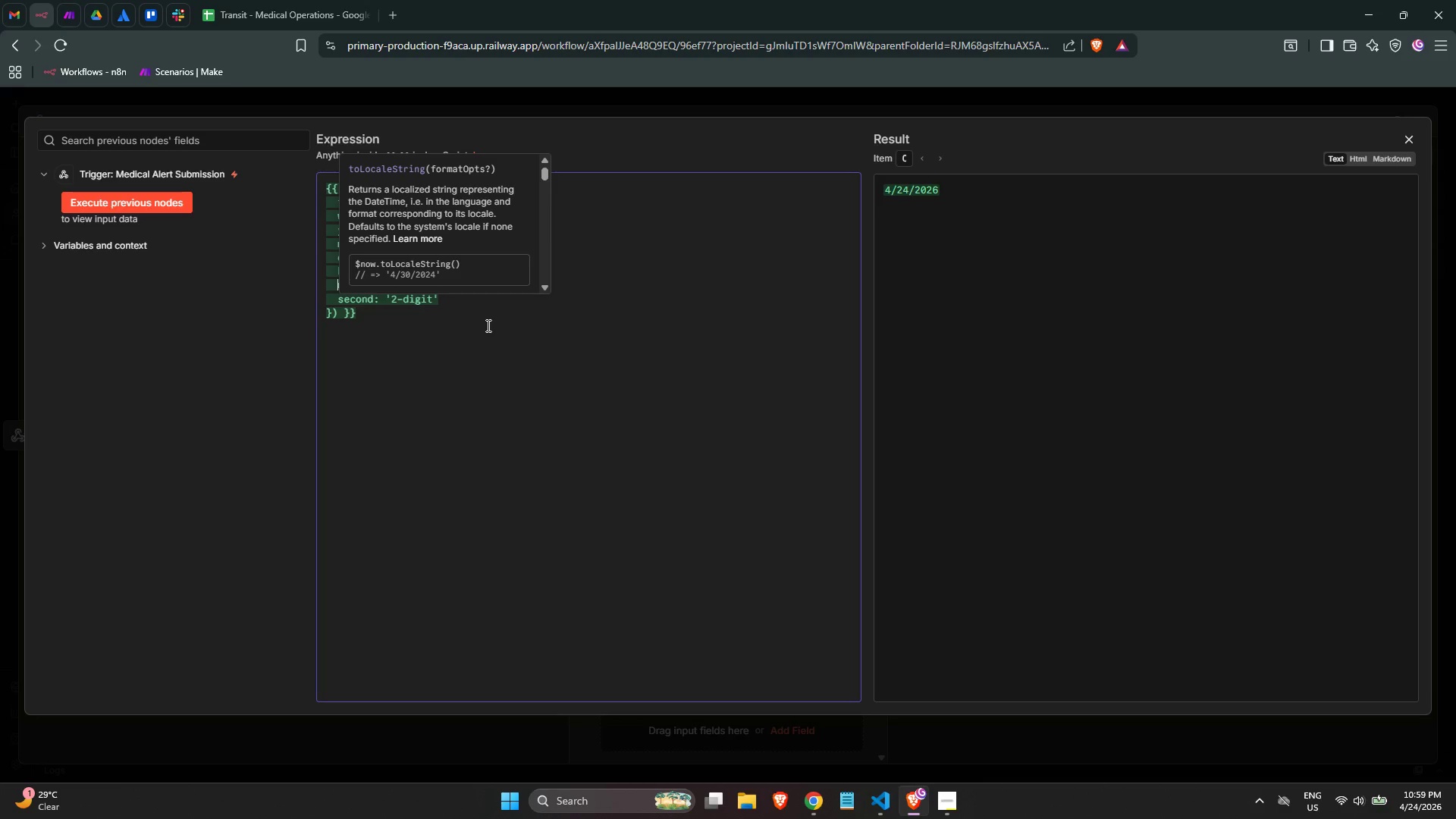 
key(ArrowDown)
 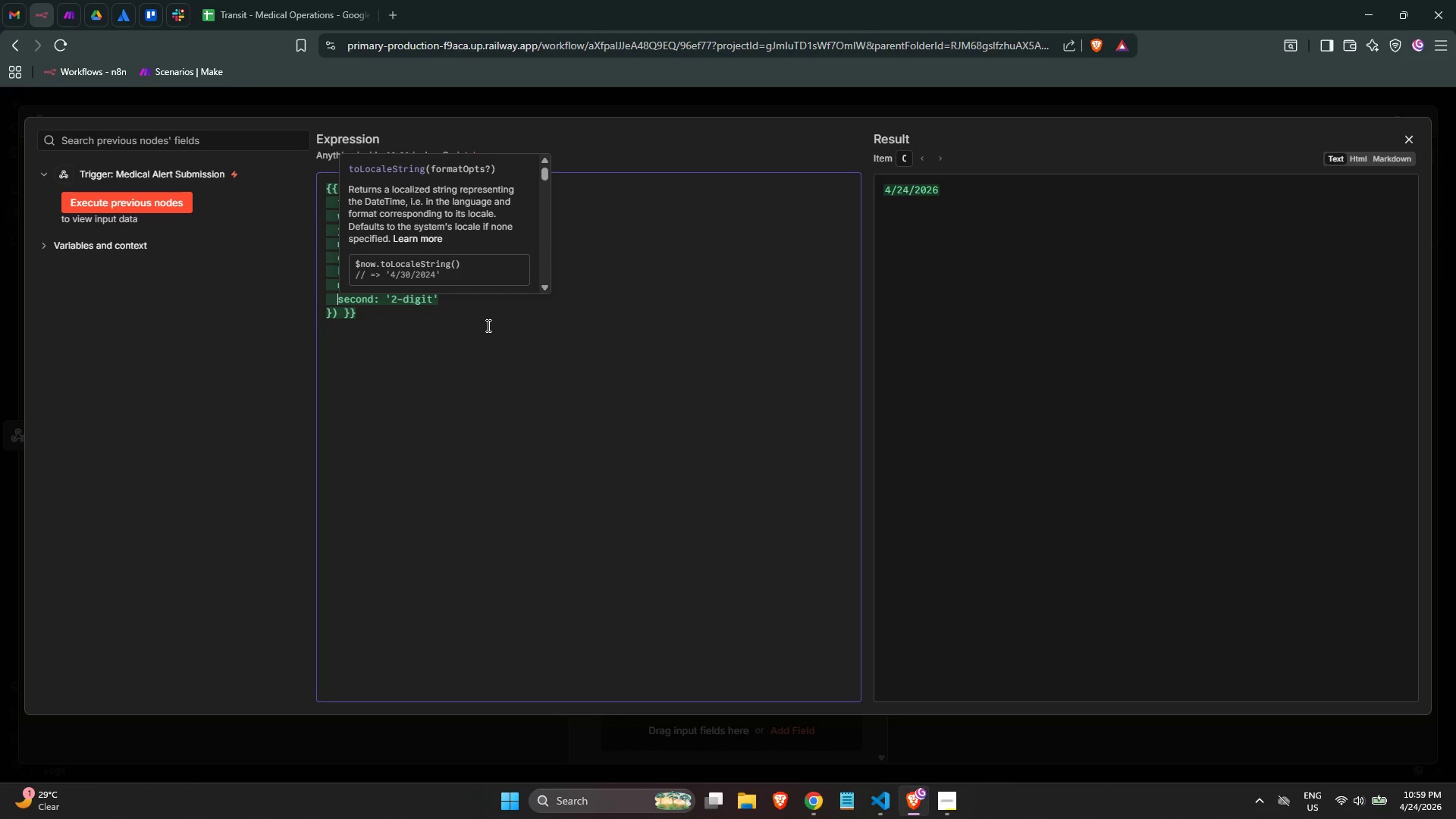 
key(ArrowDown)
 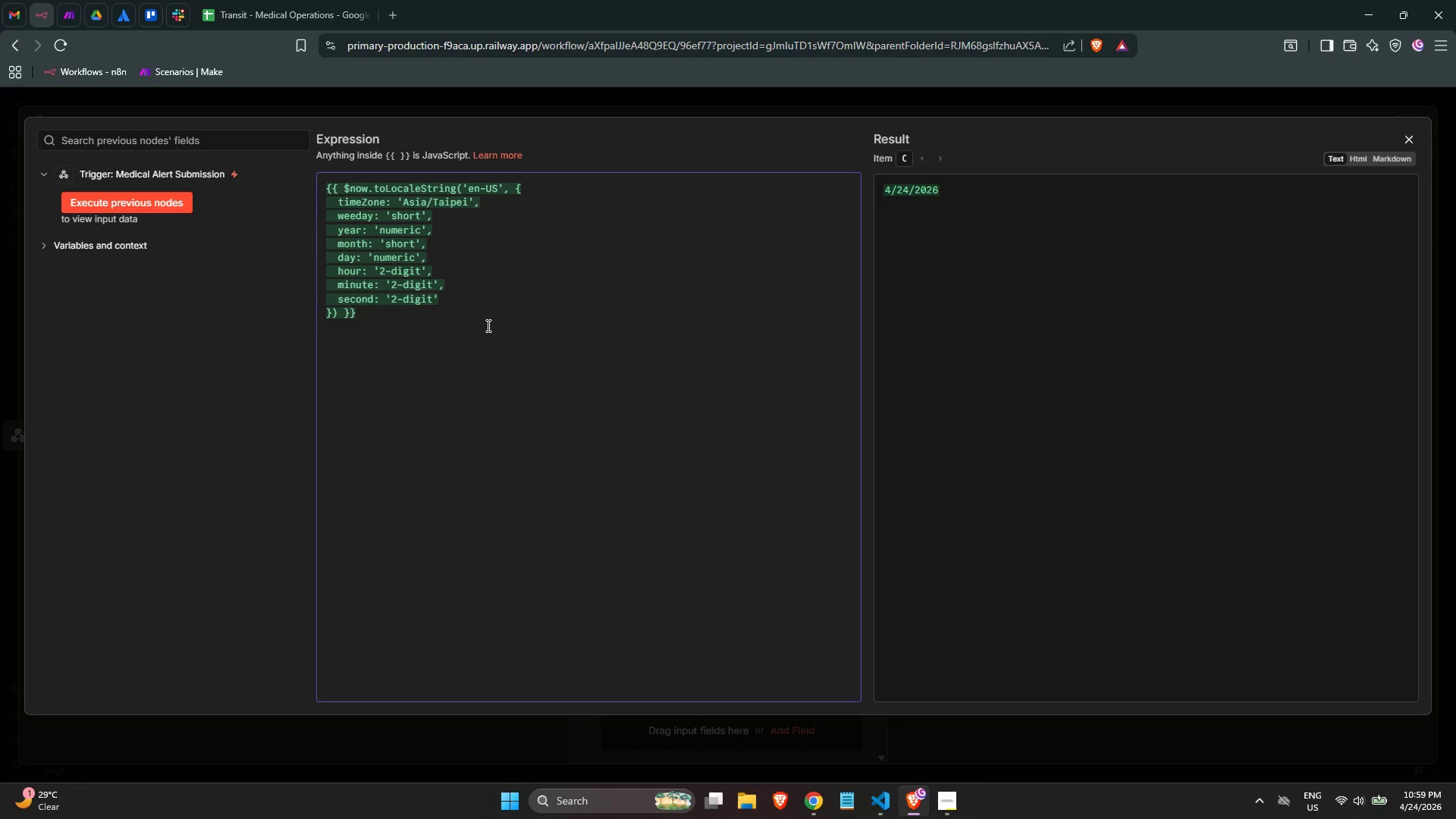 
key(Semicolon)
 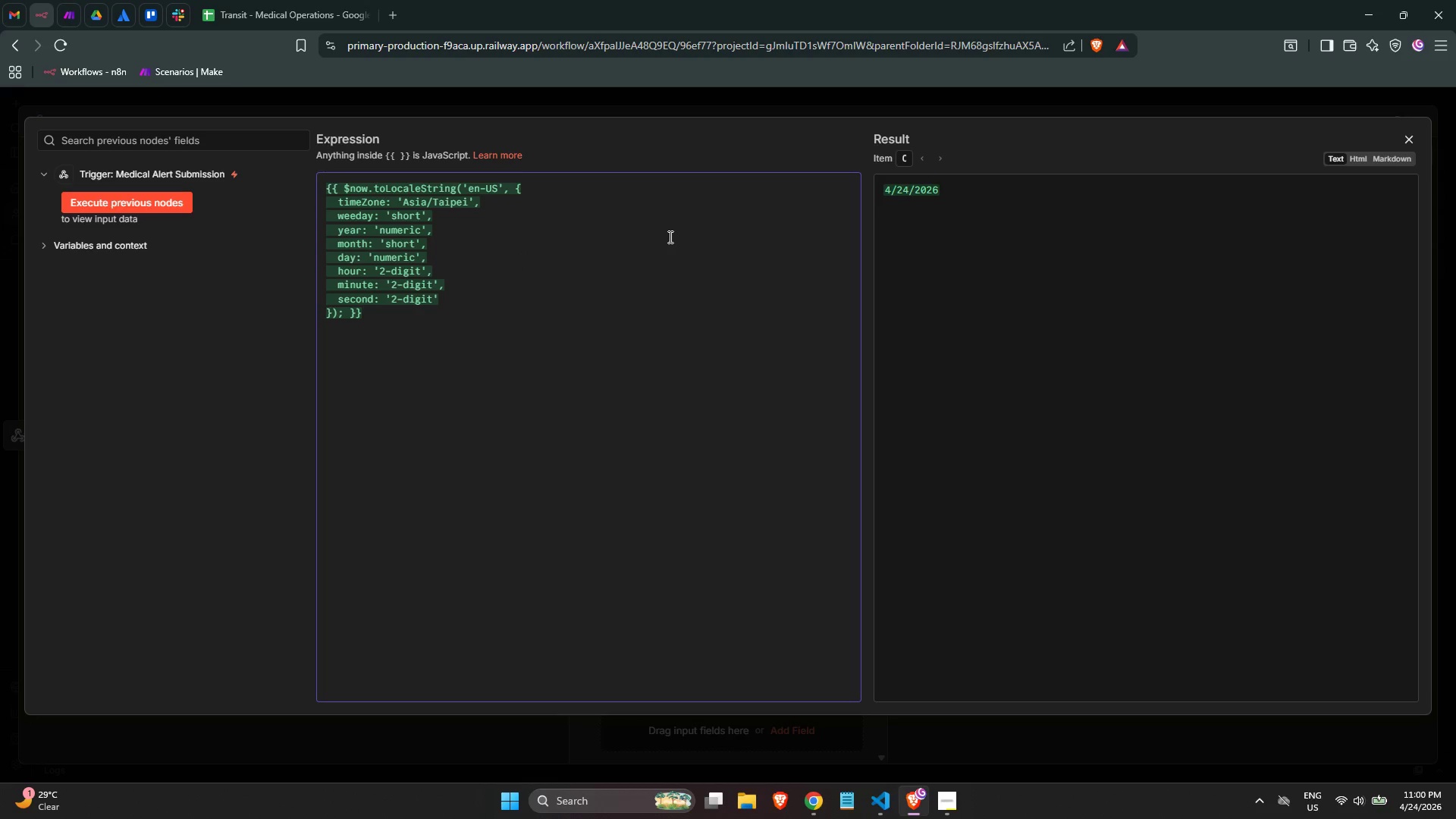 
key(Backspace)
 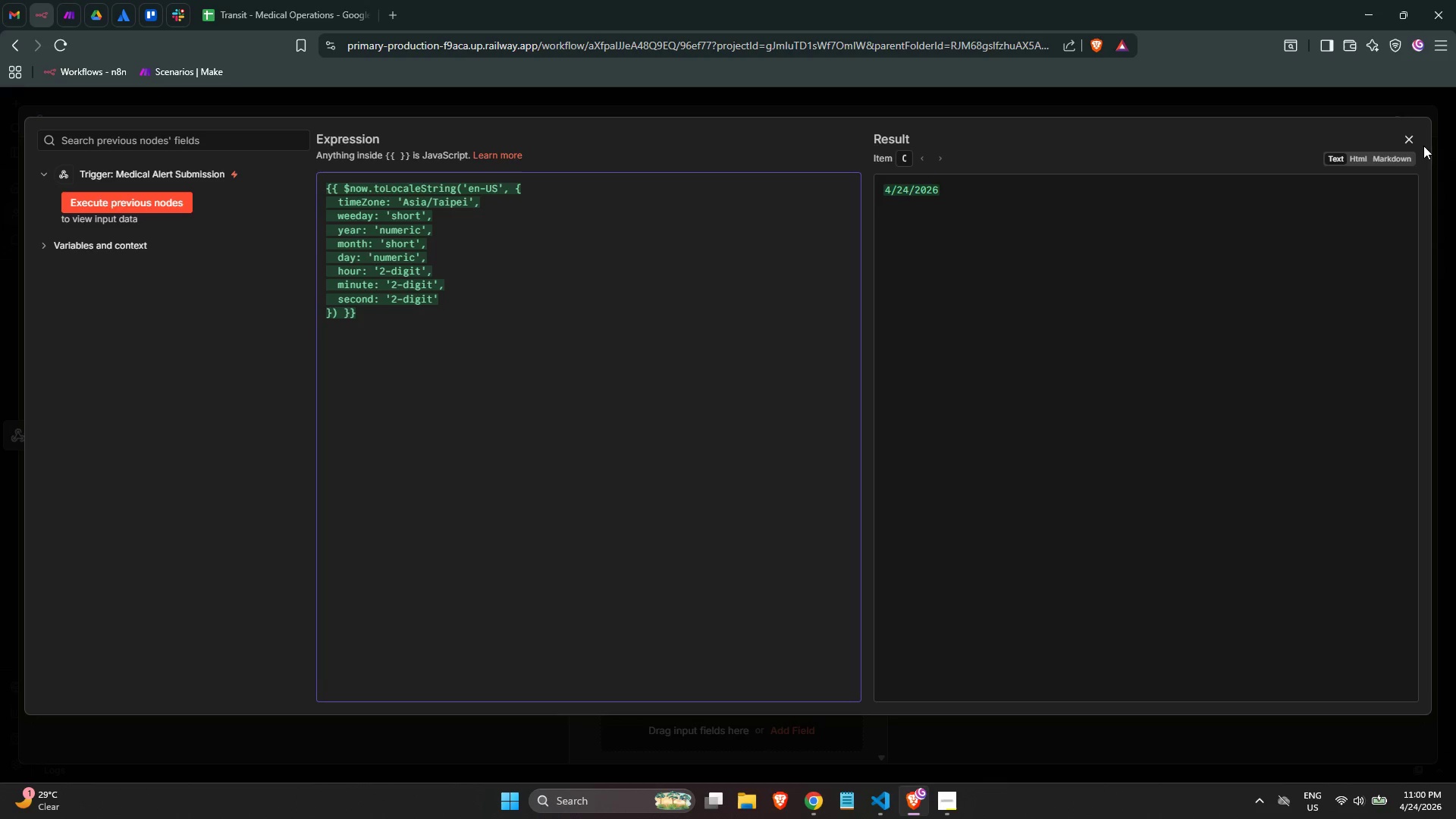 
left_click([1406, 139])
 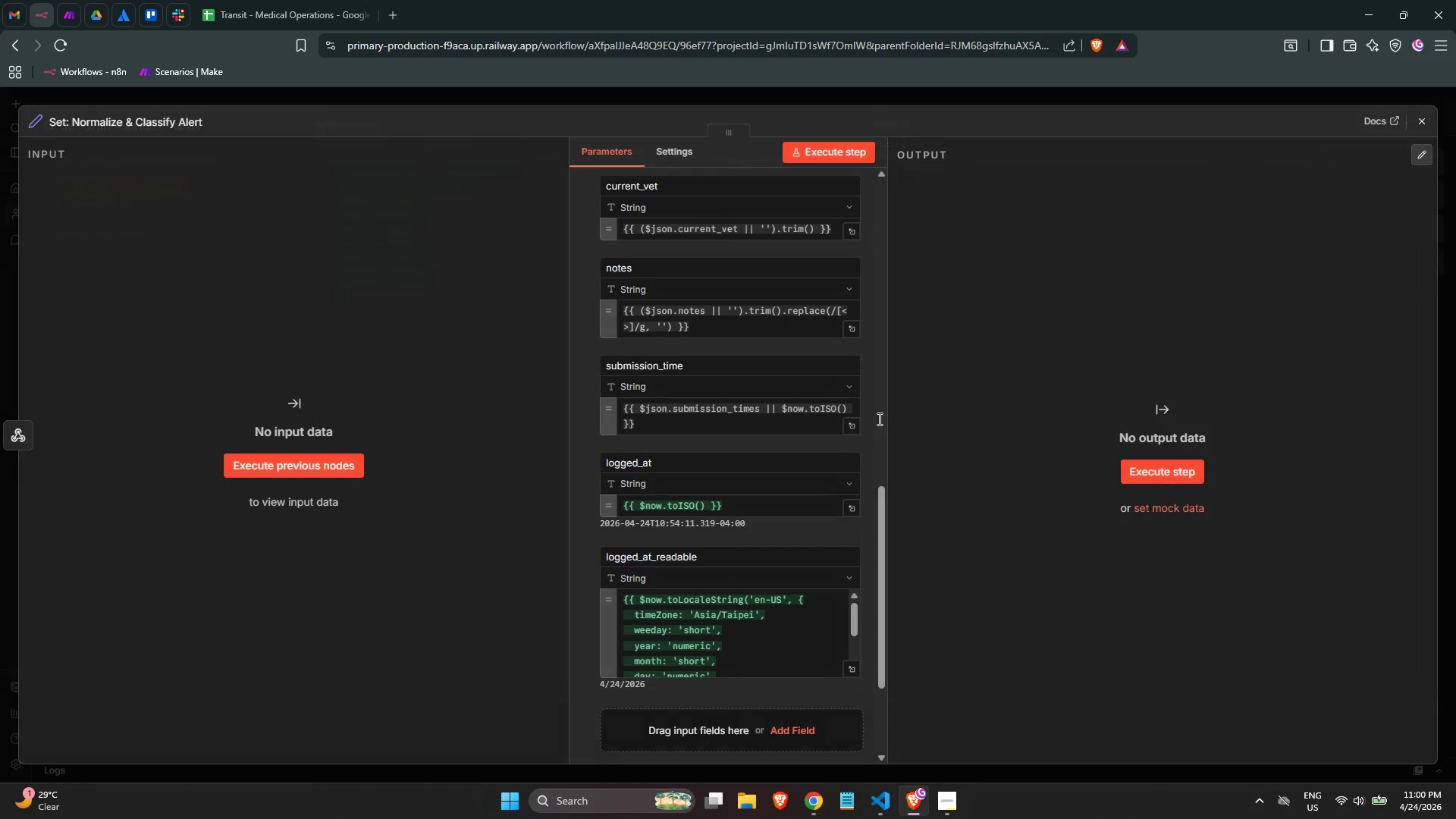 
scroll: coordinate [866, 418], scroll_direction: down, amount: 2.0
 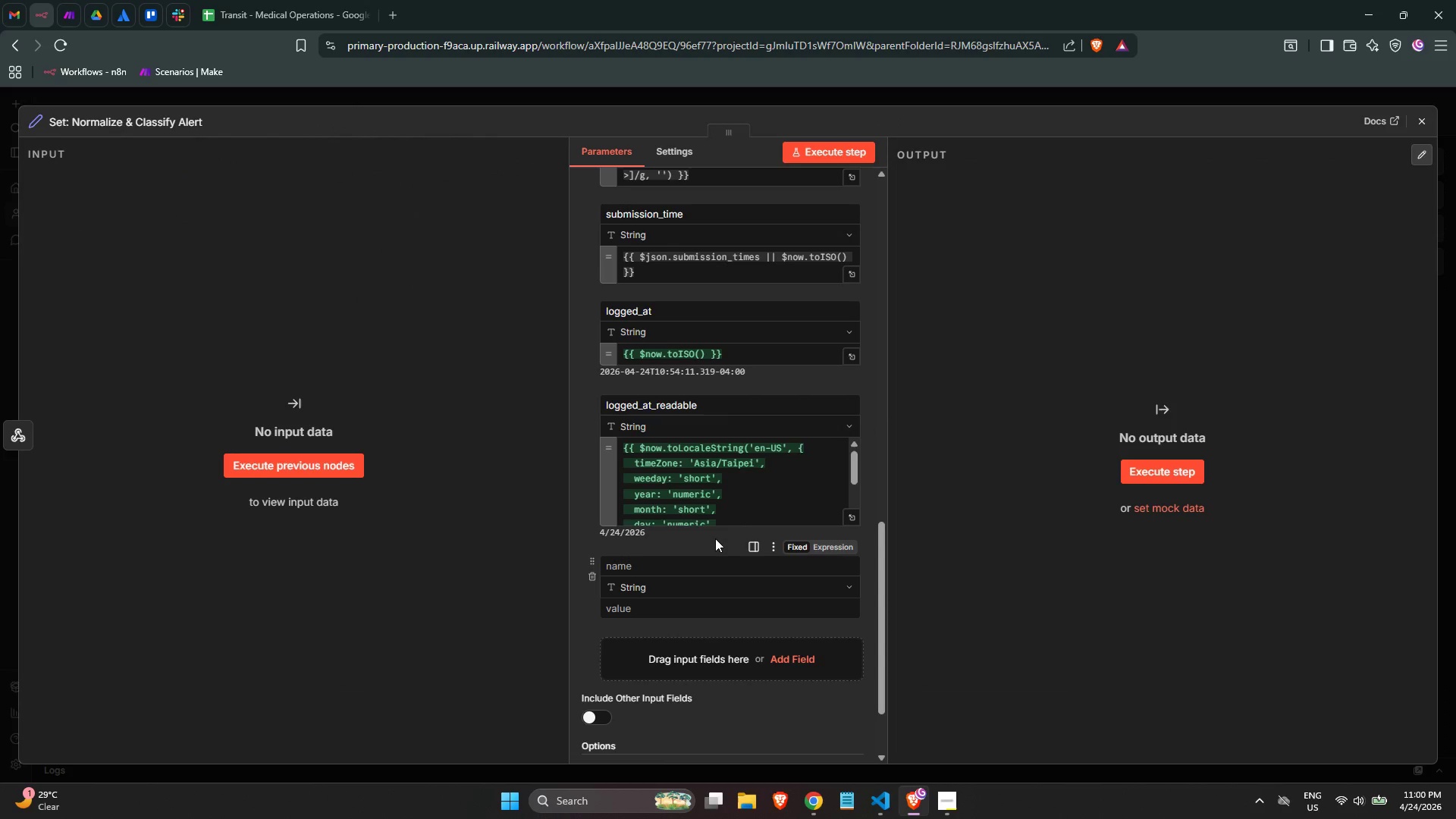 
left_click([704, 566])
 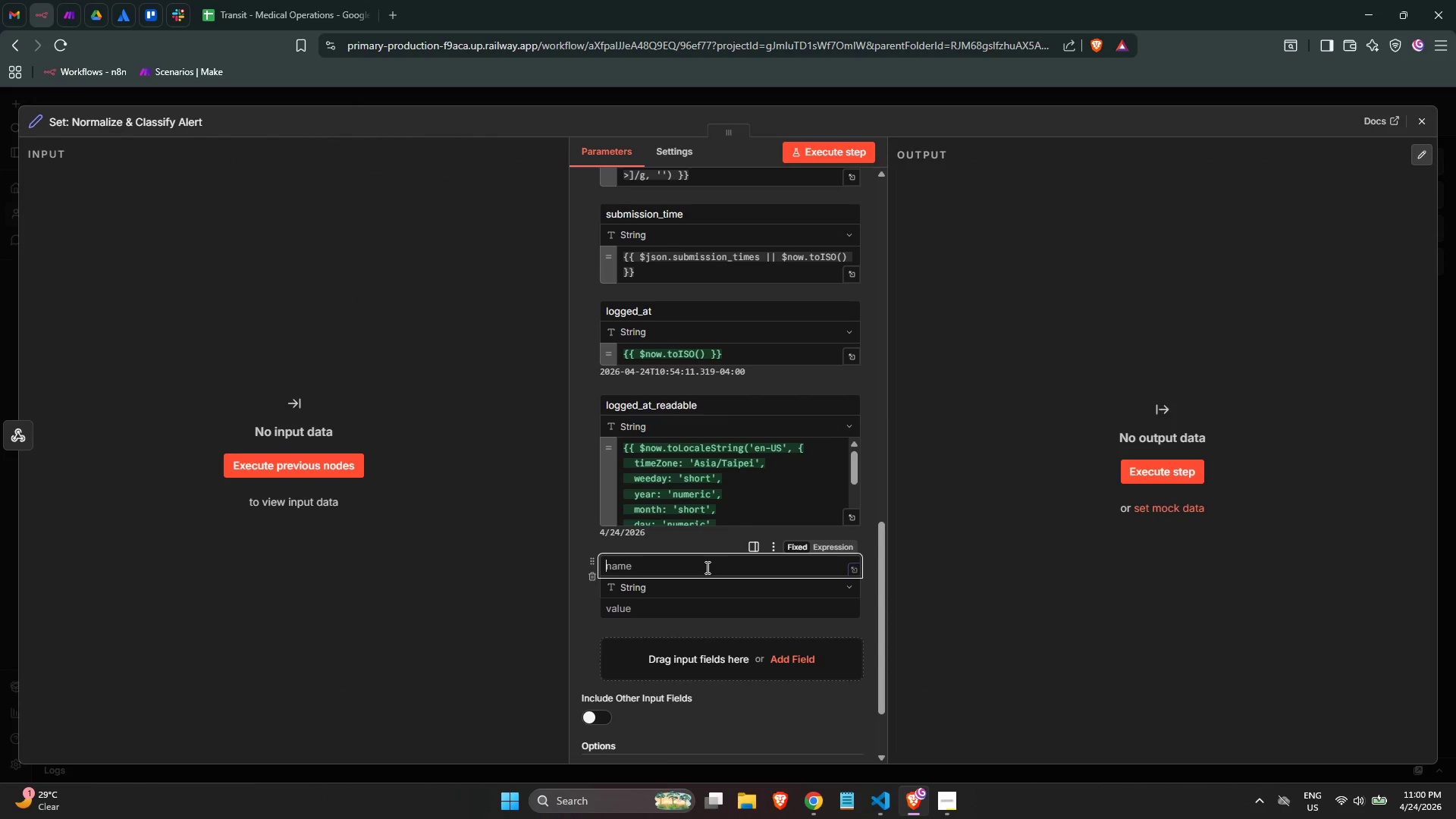 
type(alert-)
key(Backspace)
type(_id)
key(Tab)
key(Tab)
type(={{'PIT)
 